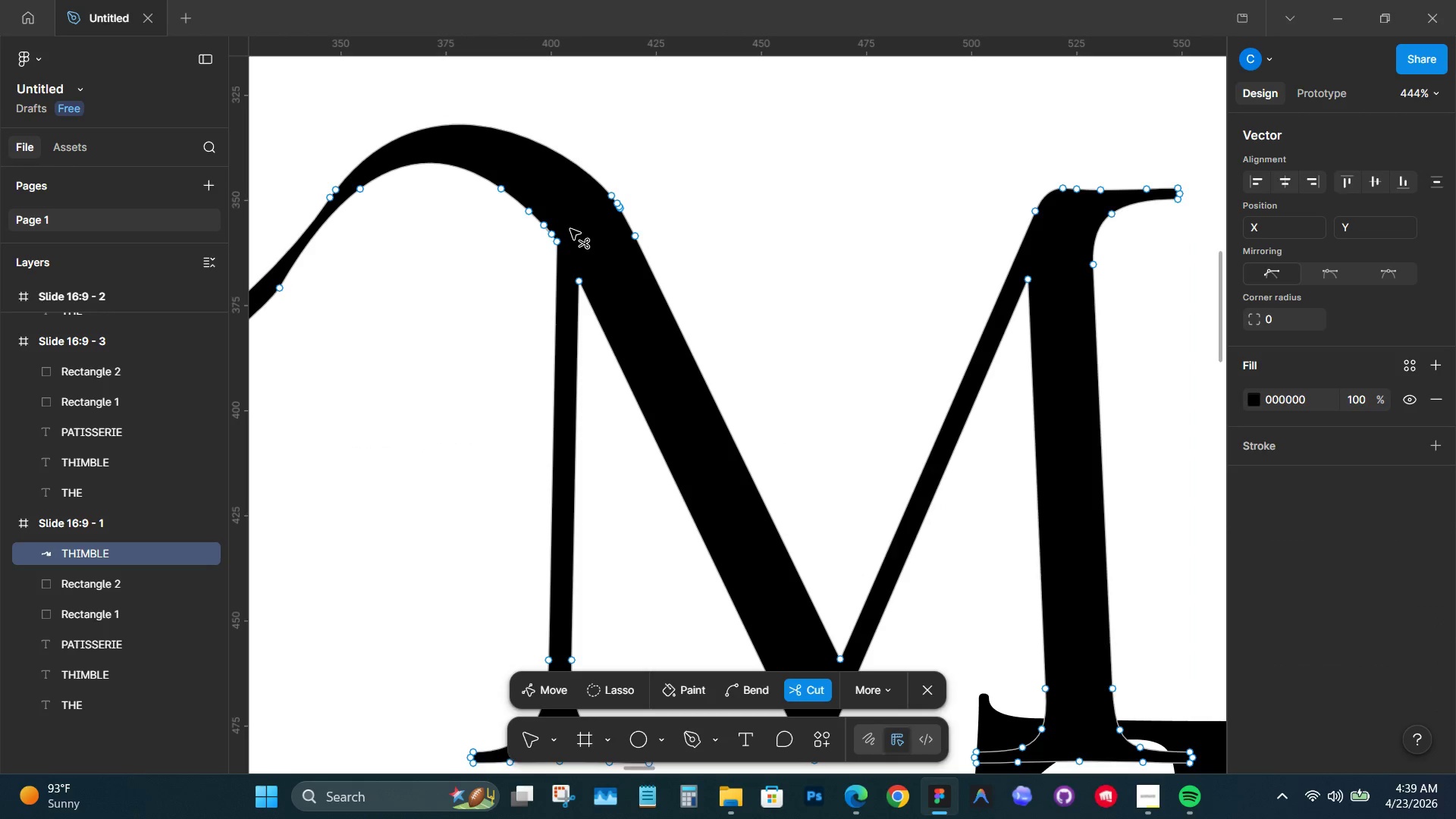 
left_click([546, 256])
 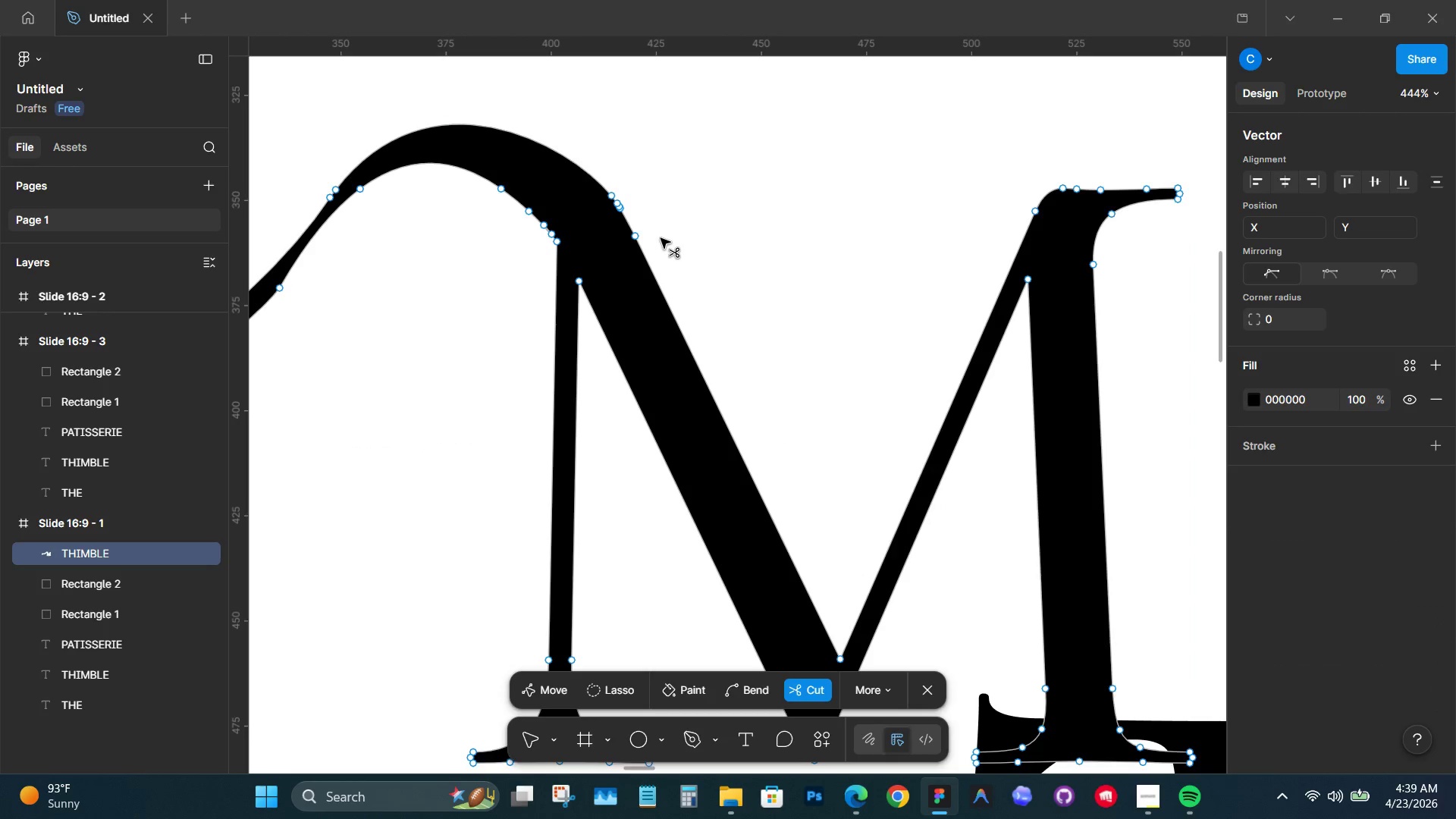 
left_click_drag(start_coordinate=[670, 223], to_coordinate=[513, 259])
 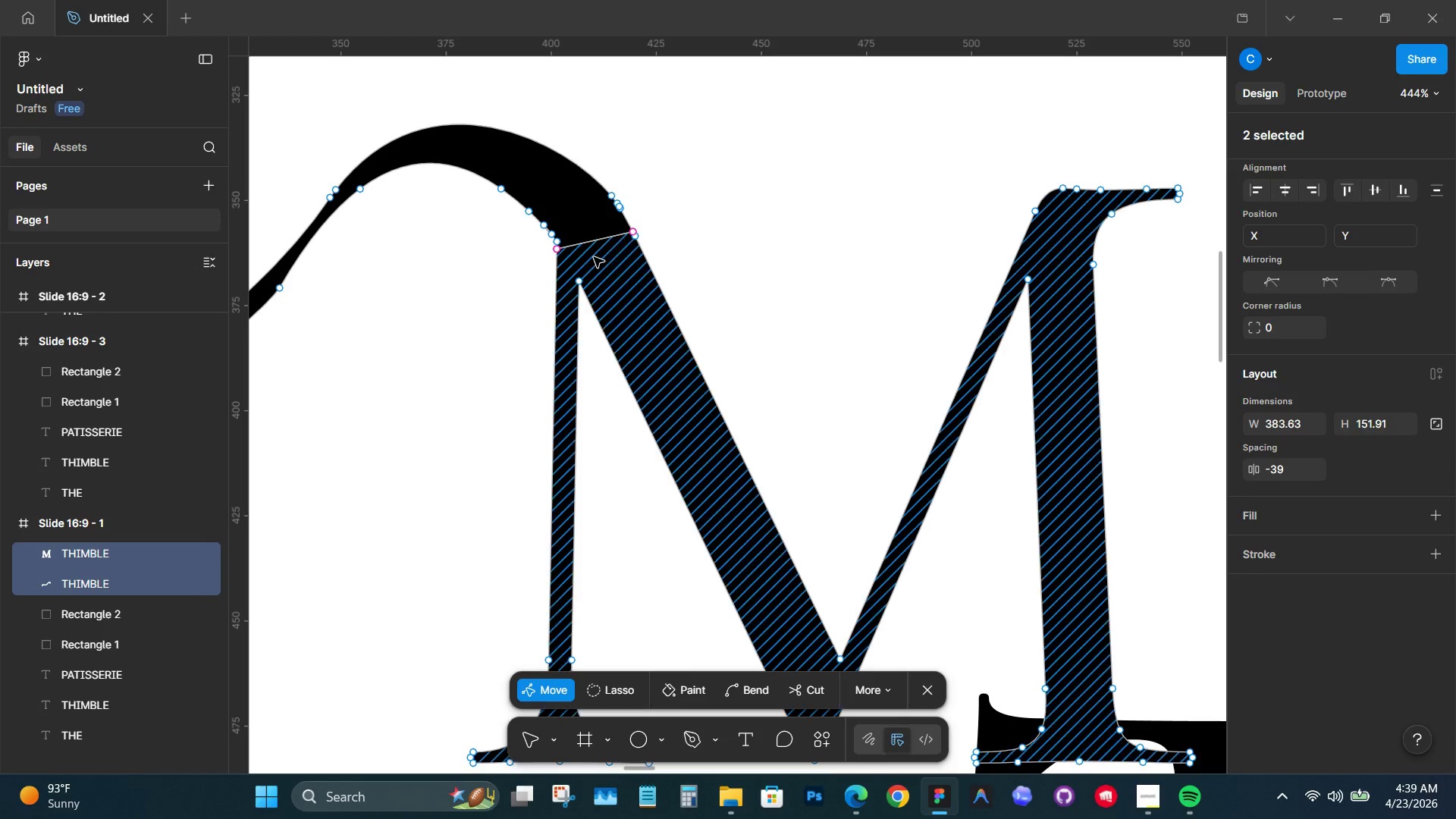 
key(V)
 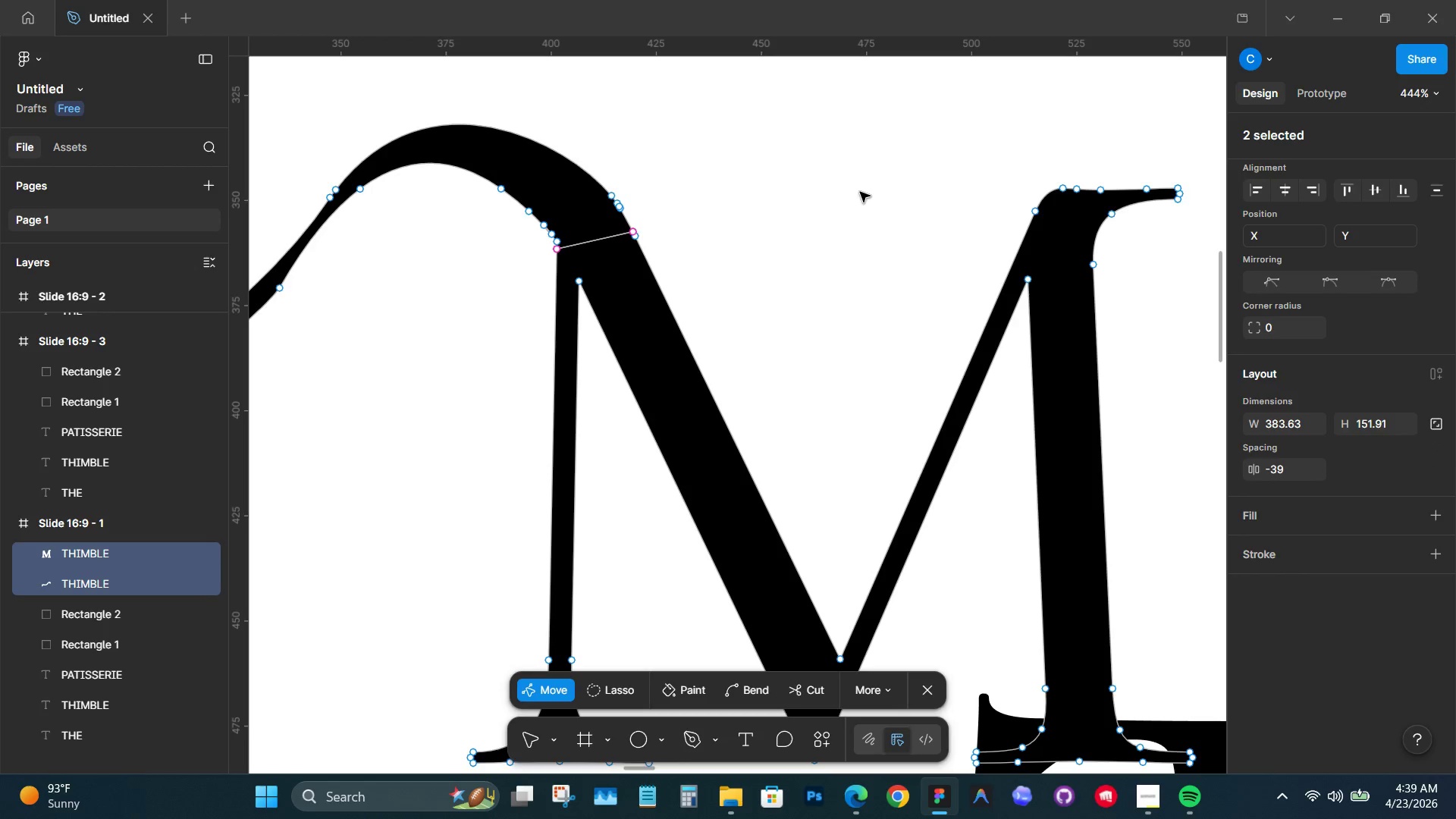 
left_click([863, 189])
 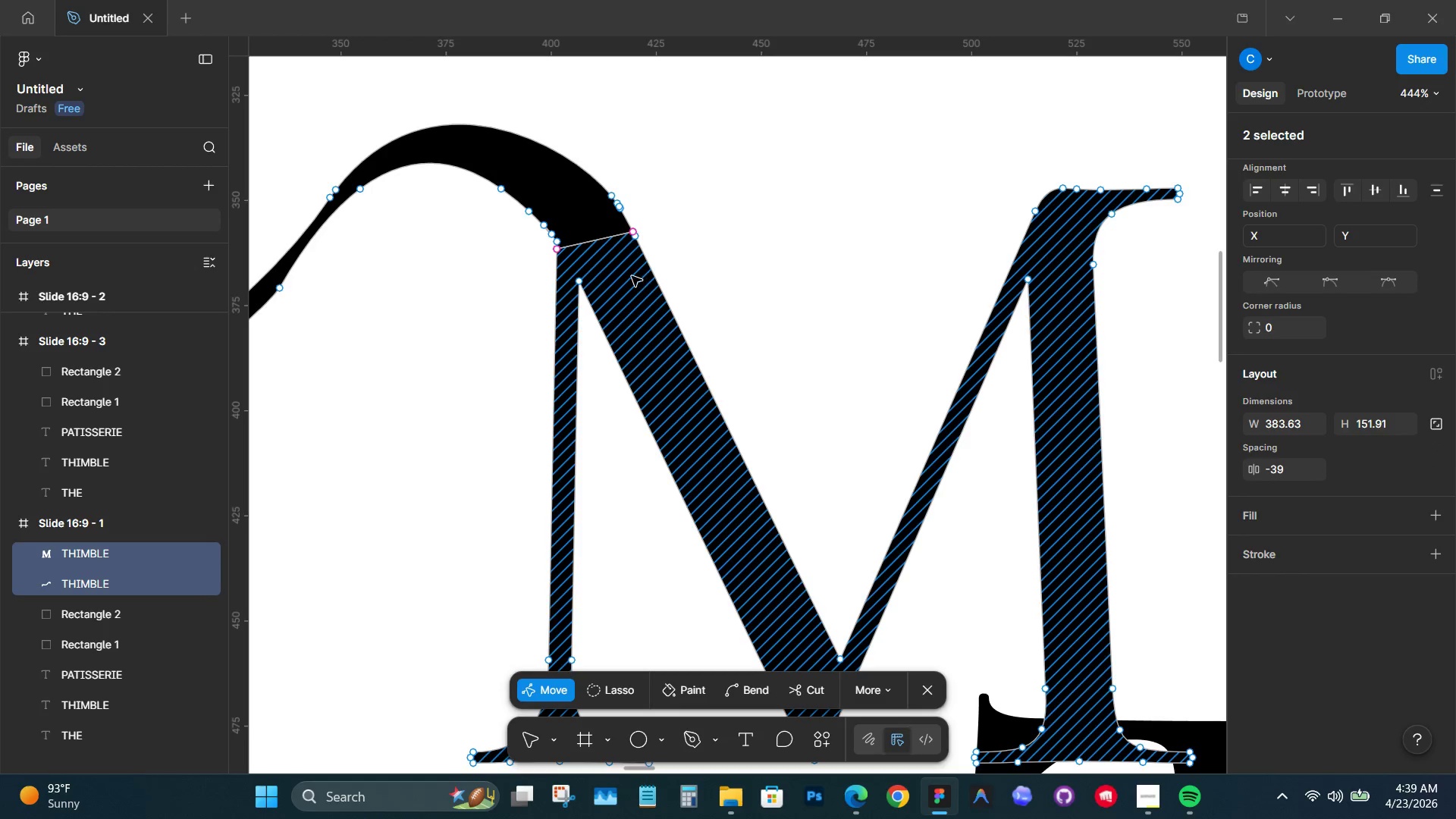 
left_click([629, 277])
 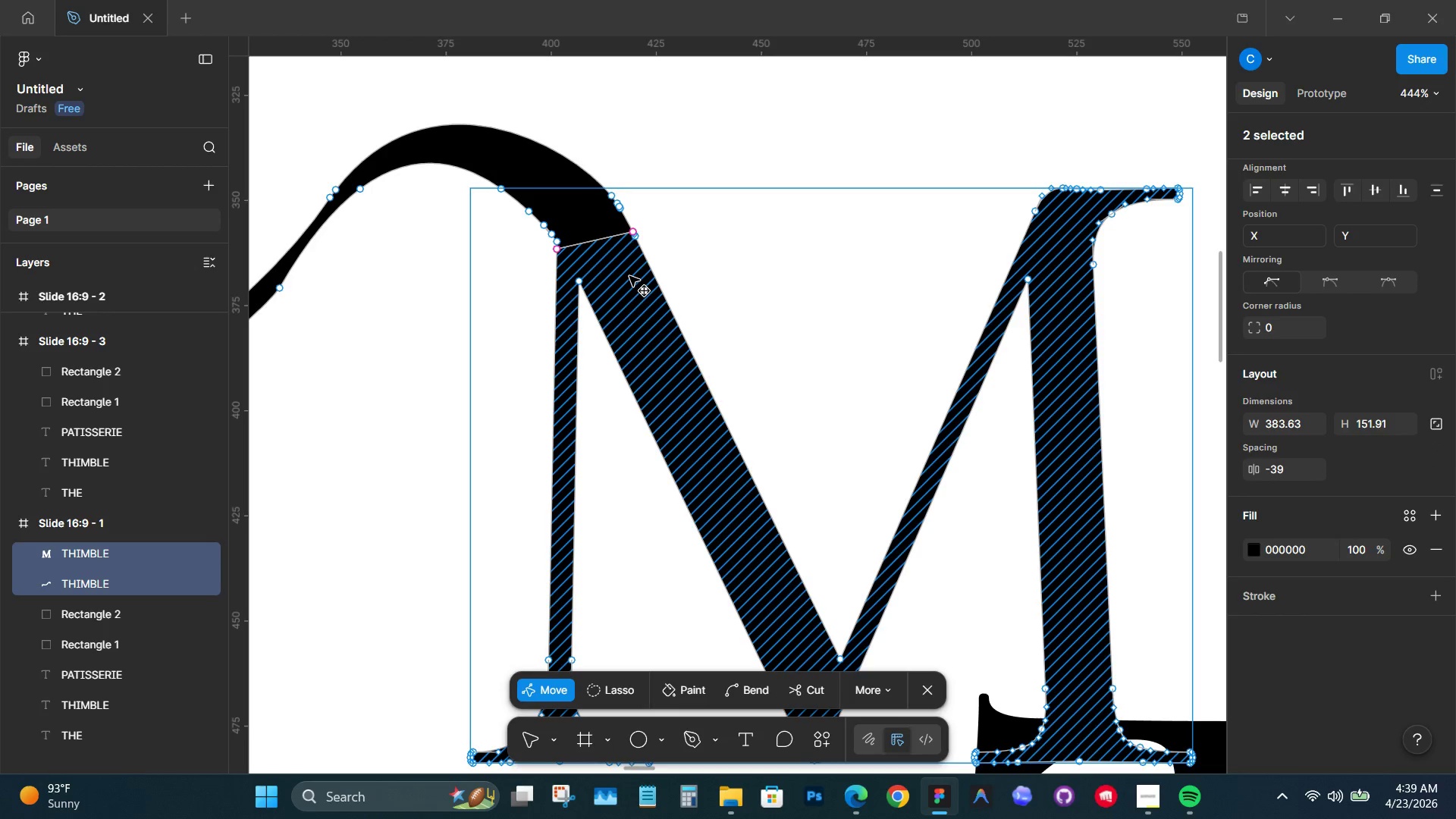 
key(Backspace)
 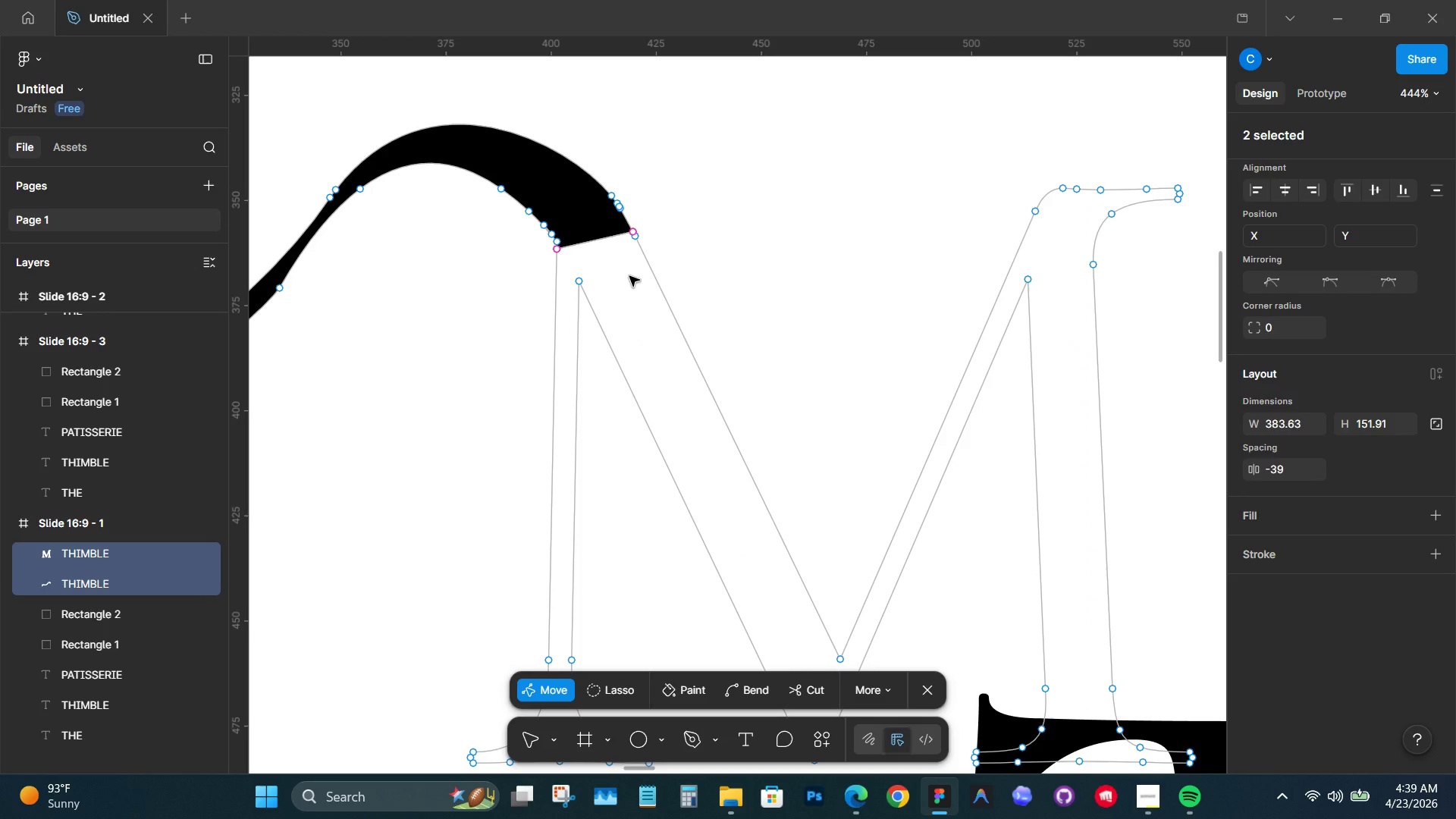 
key(Control+Z)
 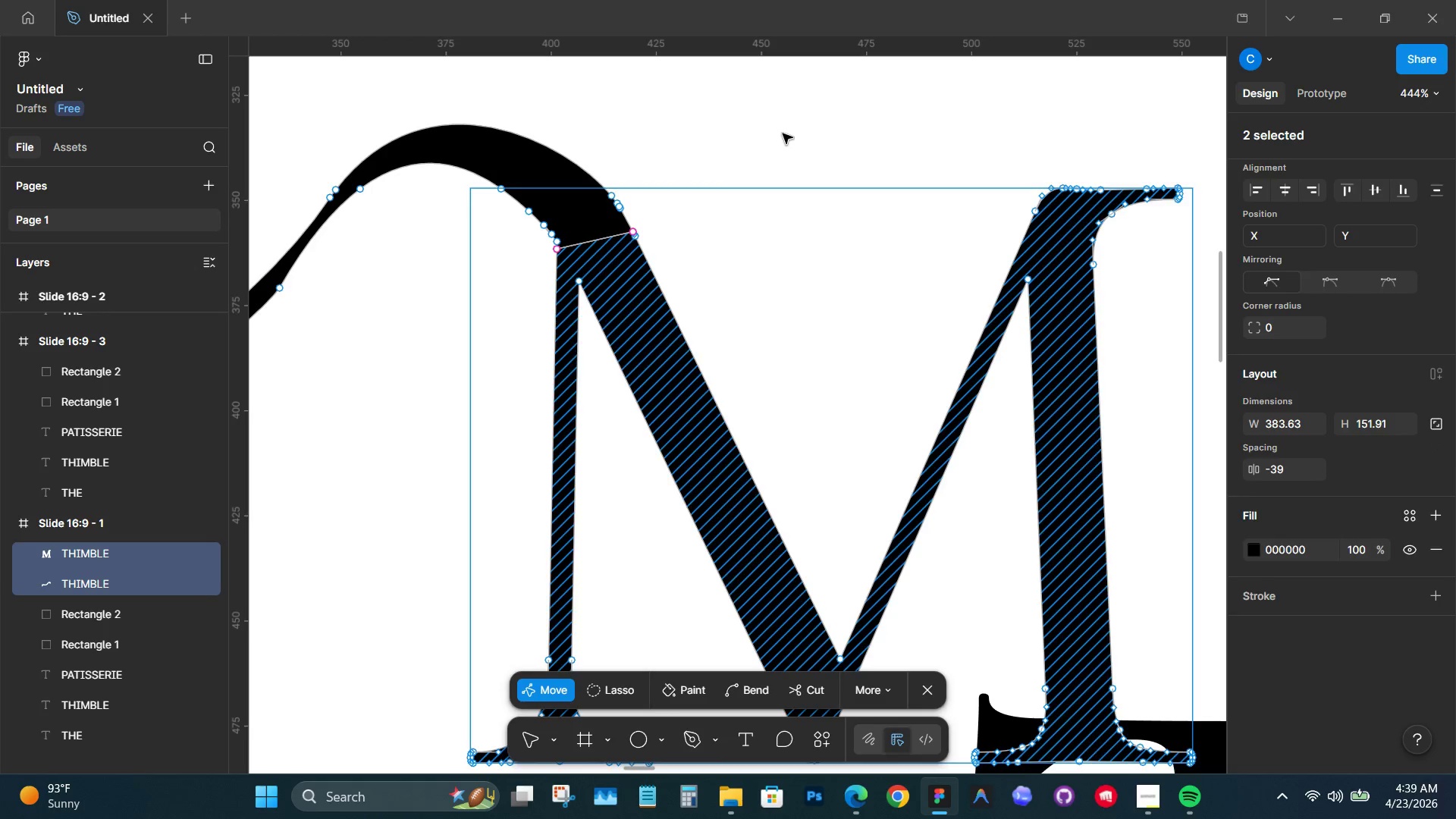 
double_click([783, 132])
 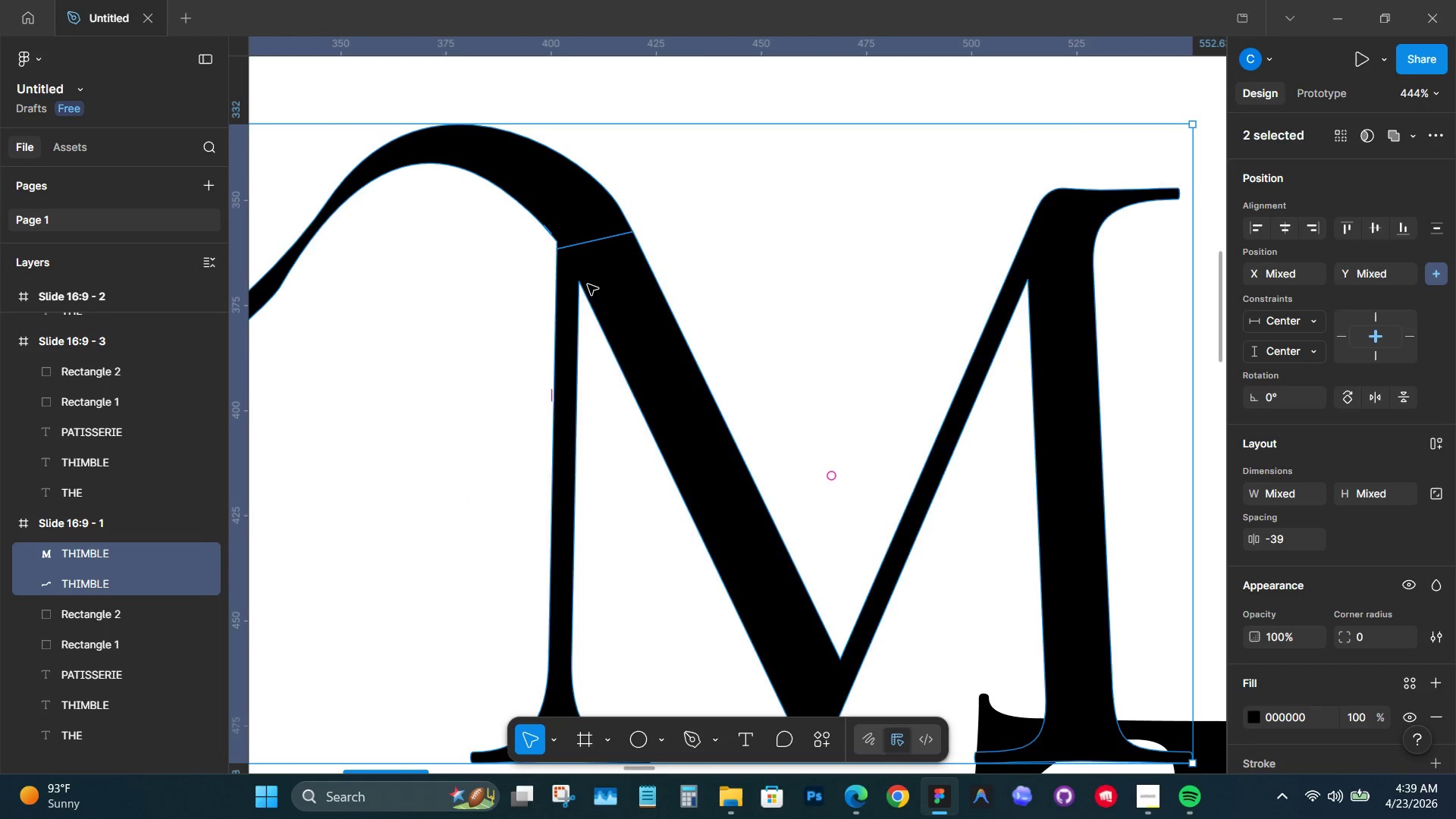 
double_click([589, 281])
 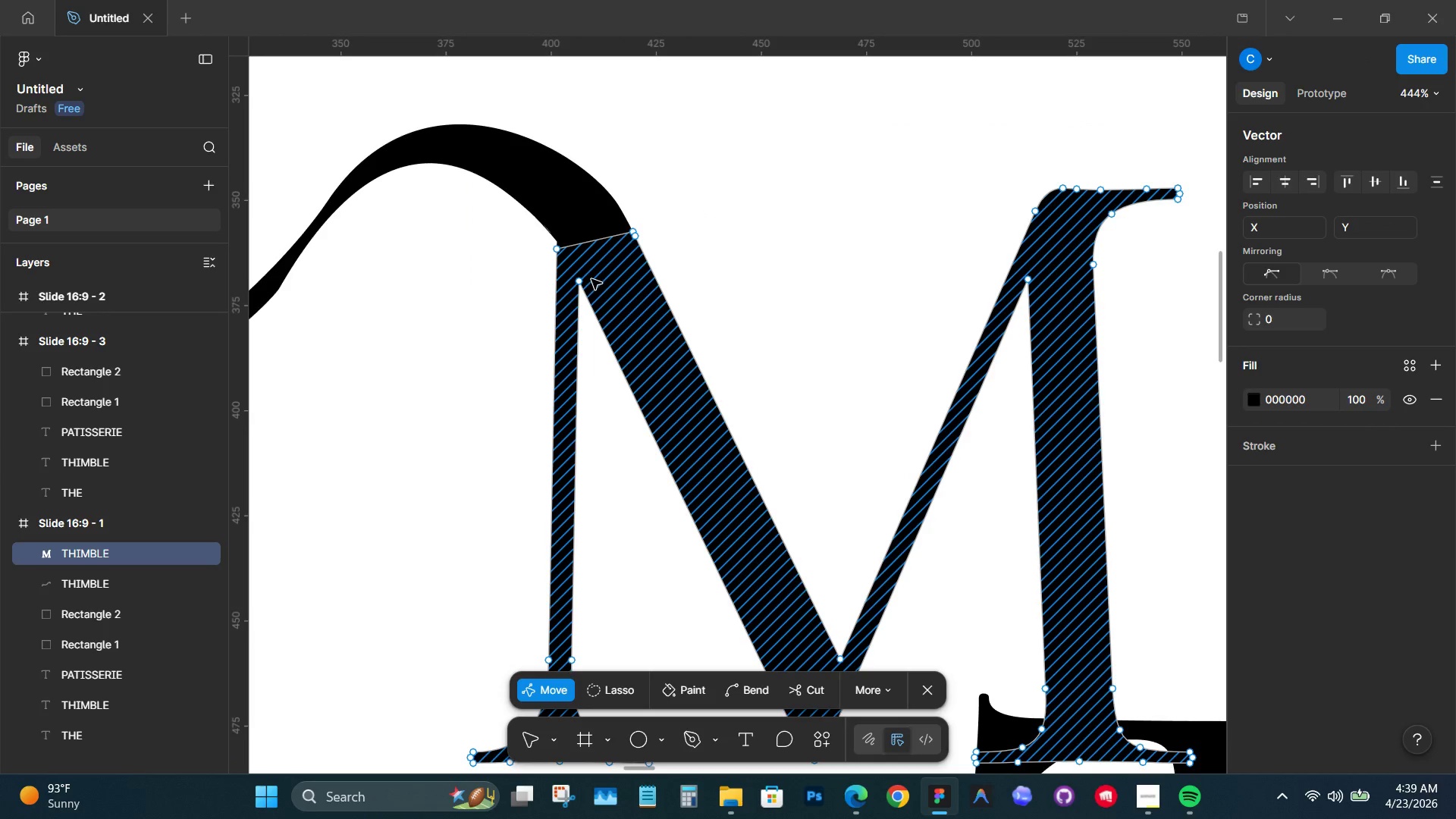 
left_click_drag(start_coordinate=[595, 277], to_coordinate=[647, 347])
 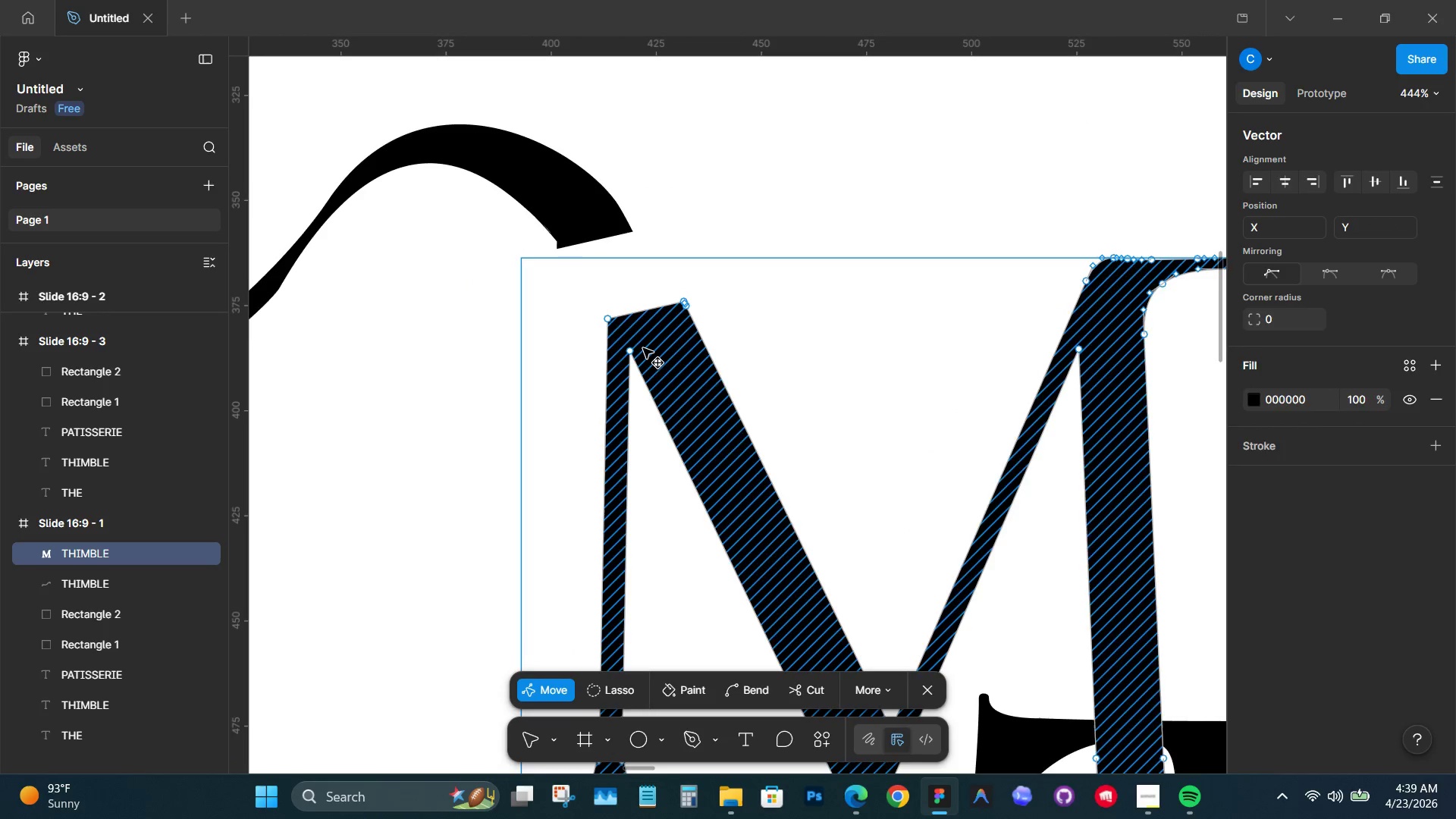 
key(Backspace)
 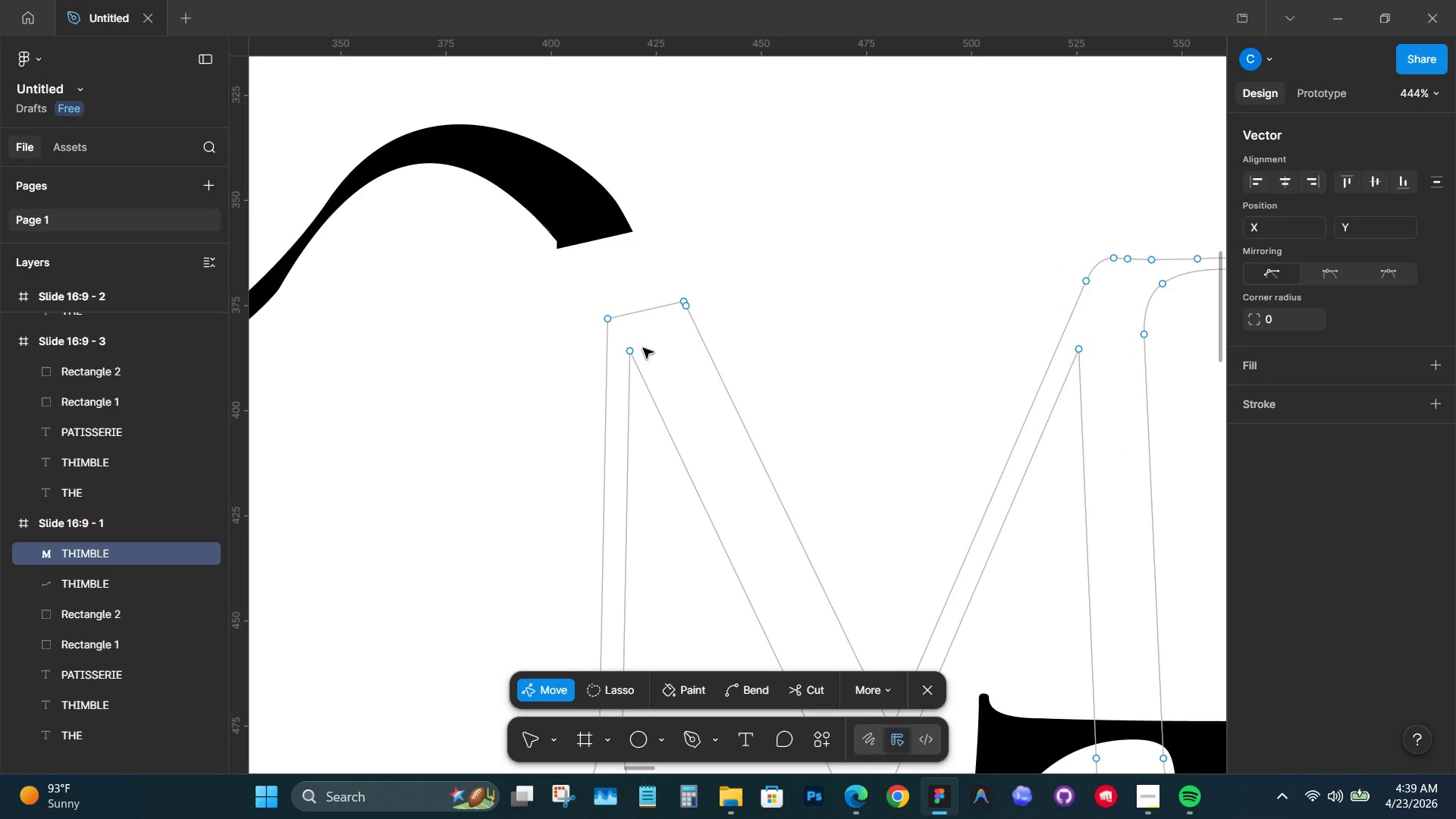 
key(Backspace)
 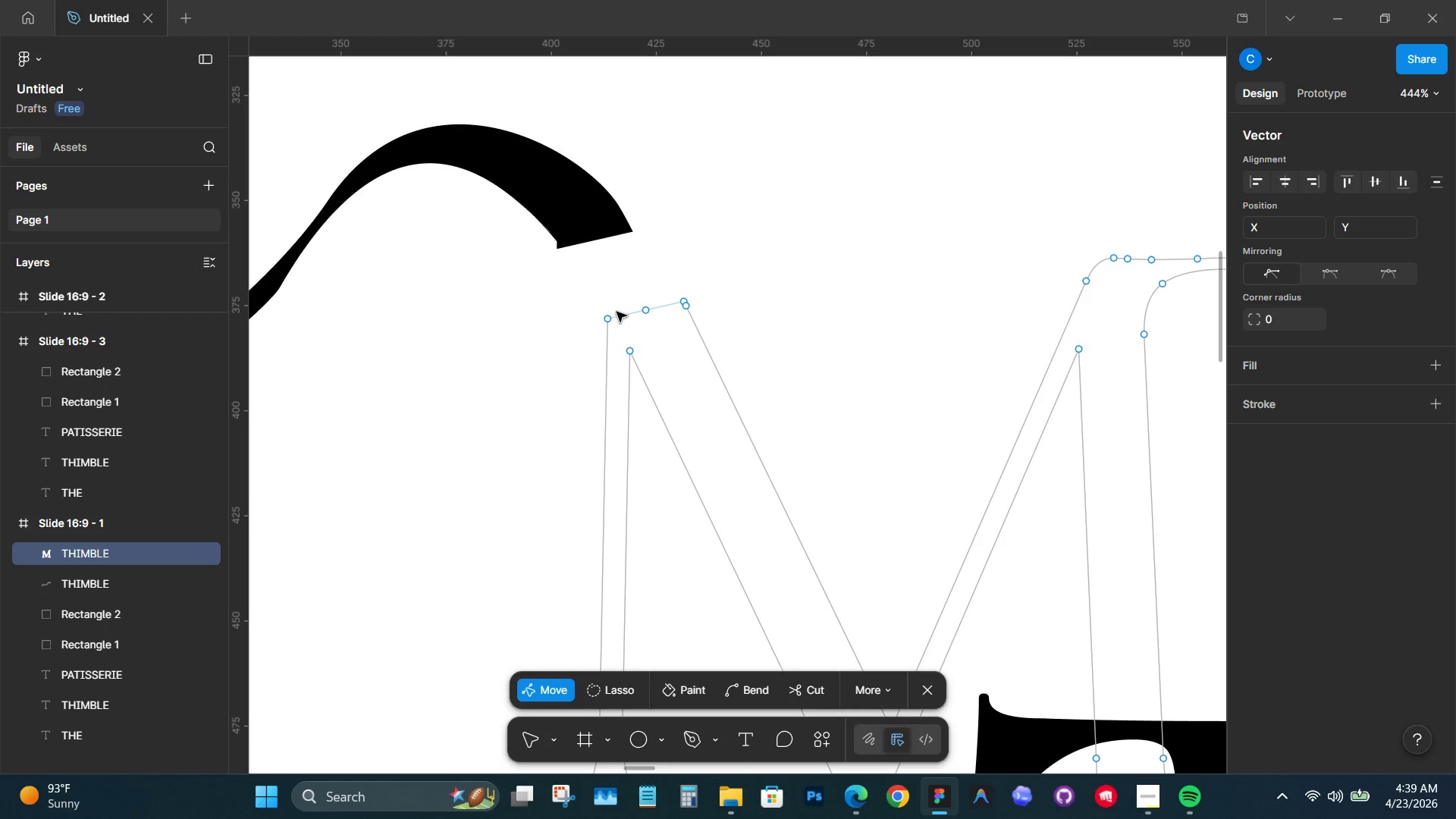 
left_click([610, 322])
 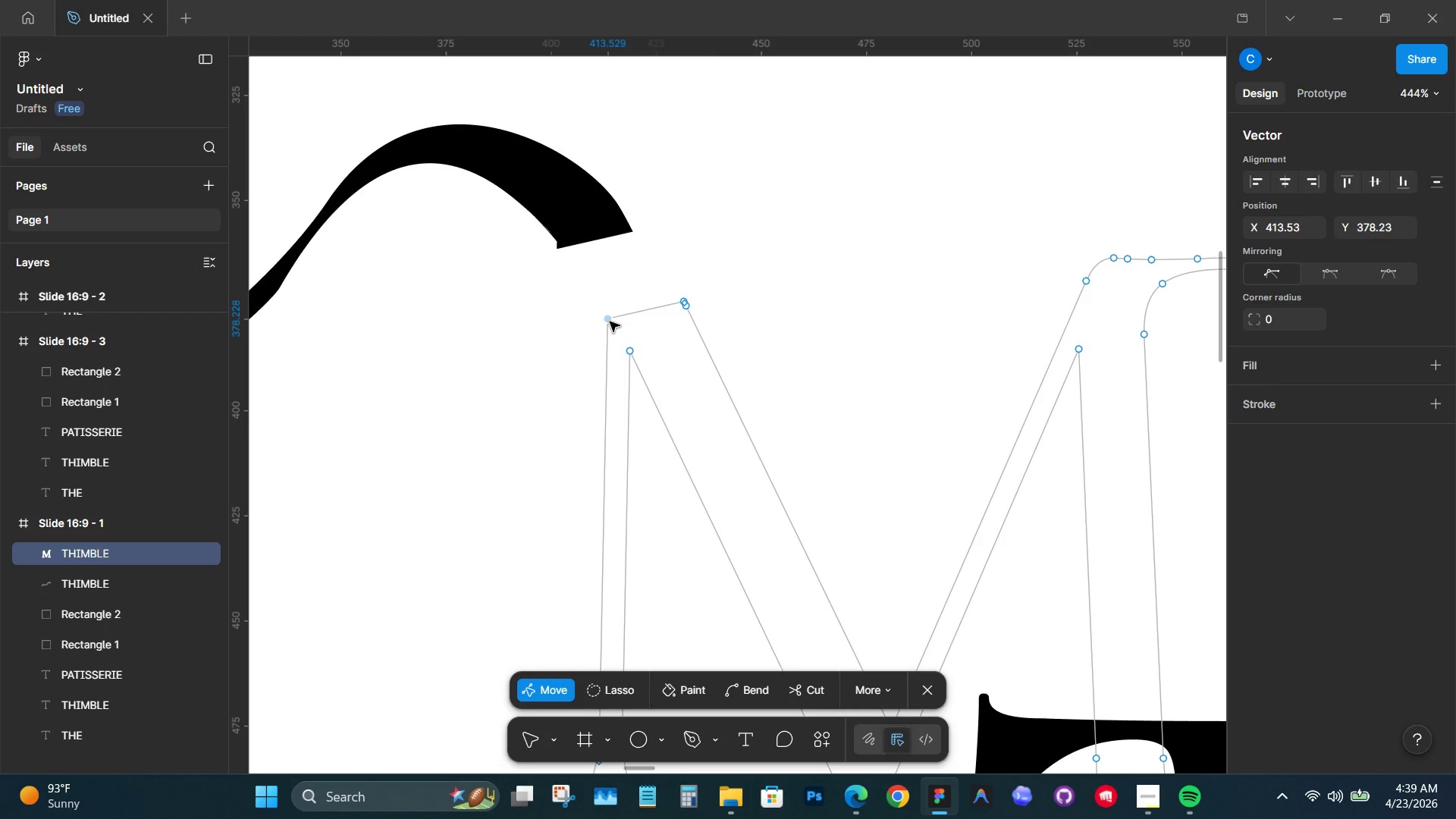 
key(Control+Z)
 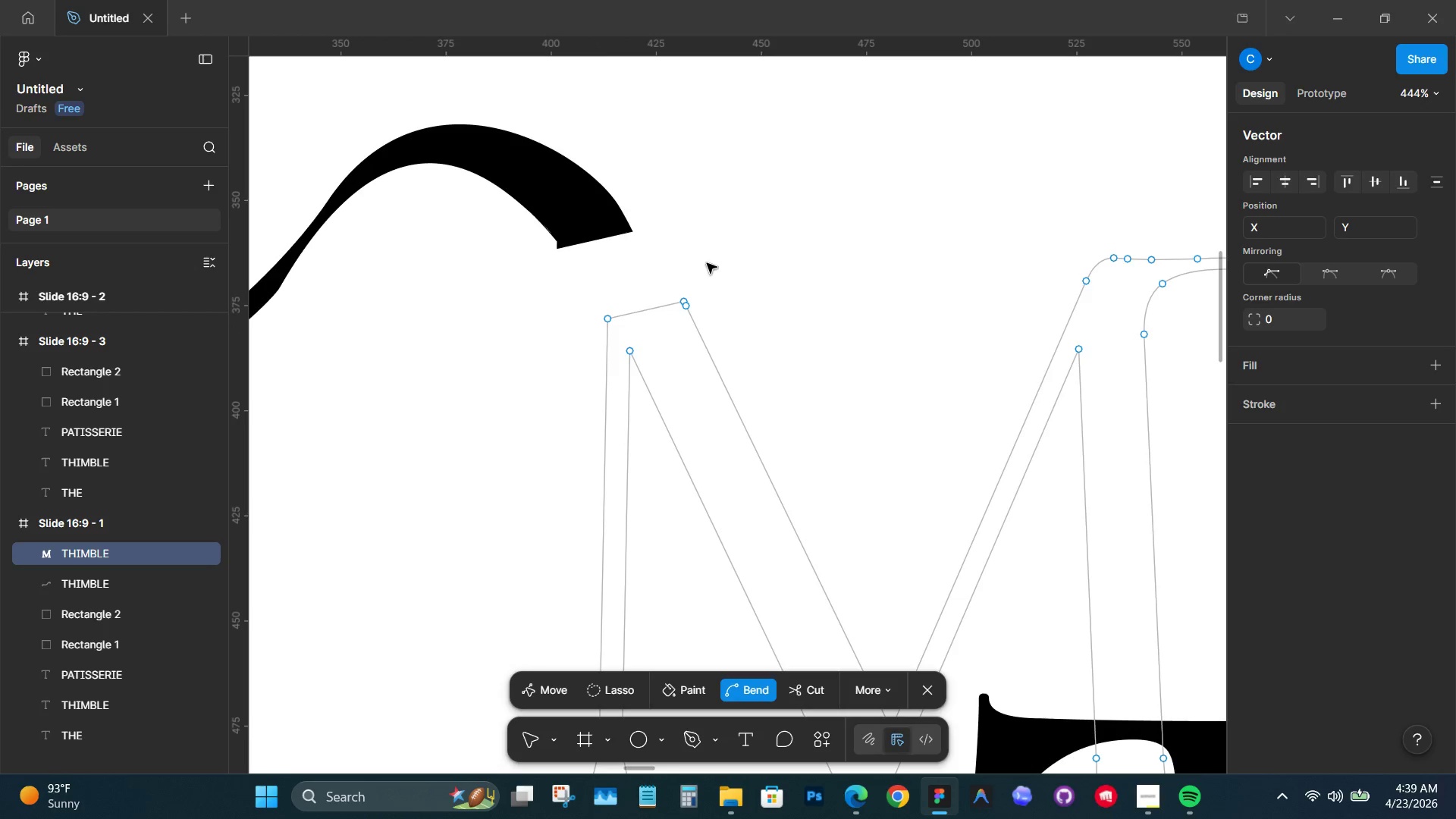 
key(Control+Z)
 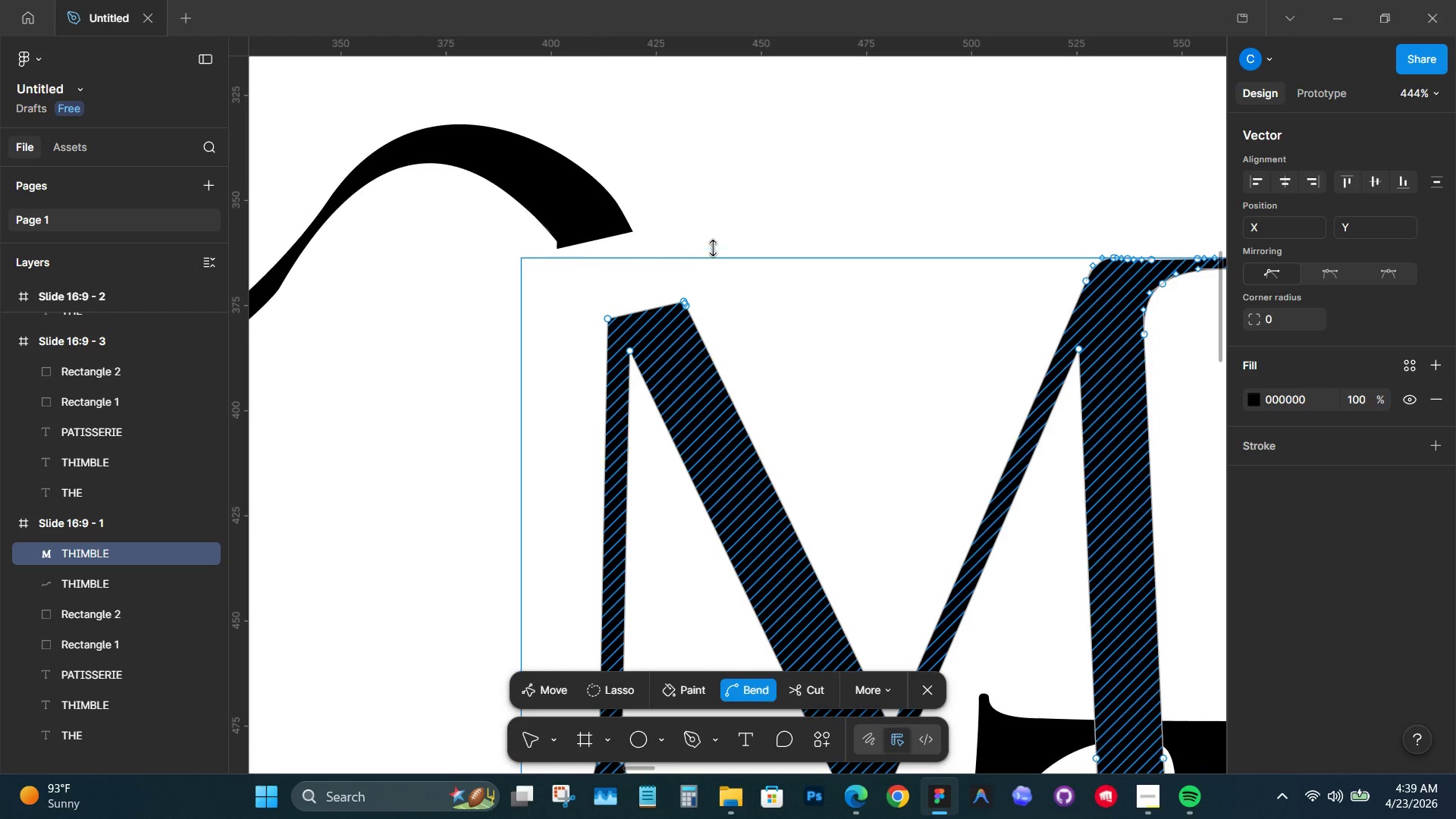 
left_click([742, 199])
 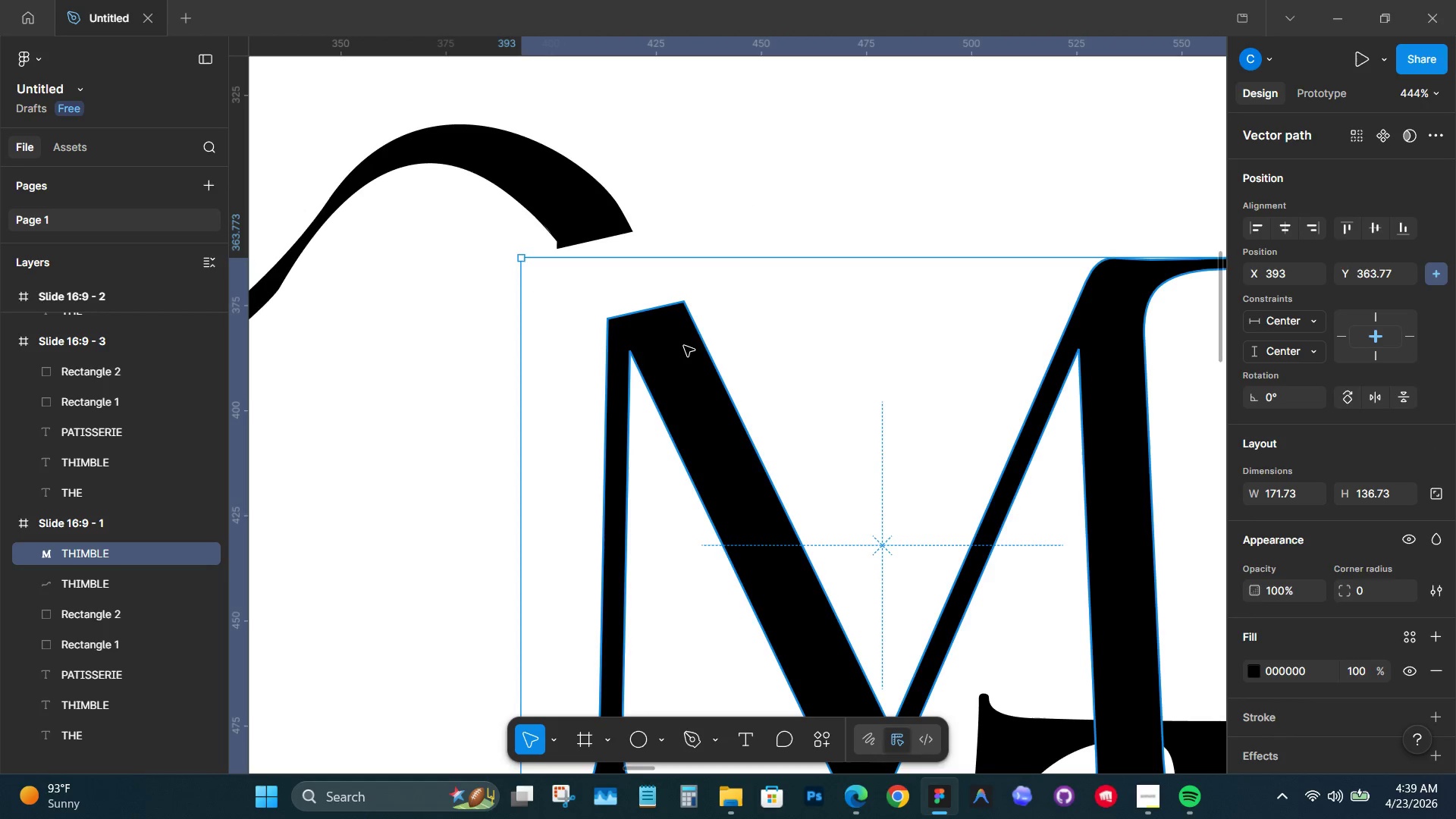 
key(Backspace)
 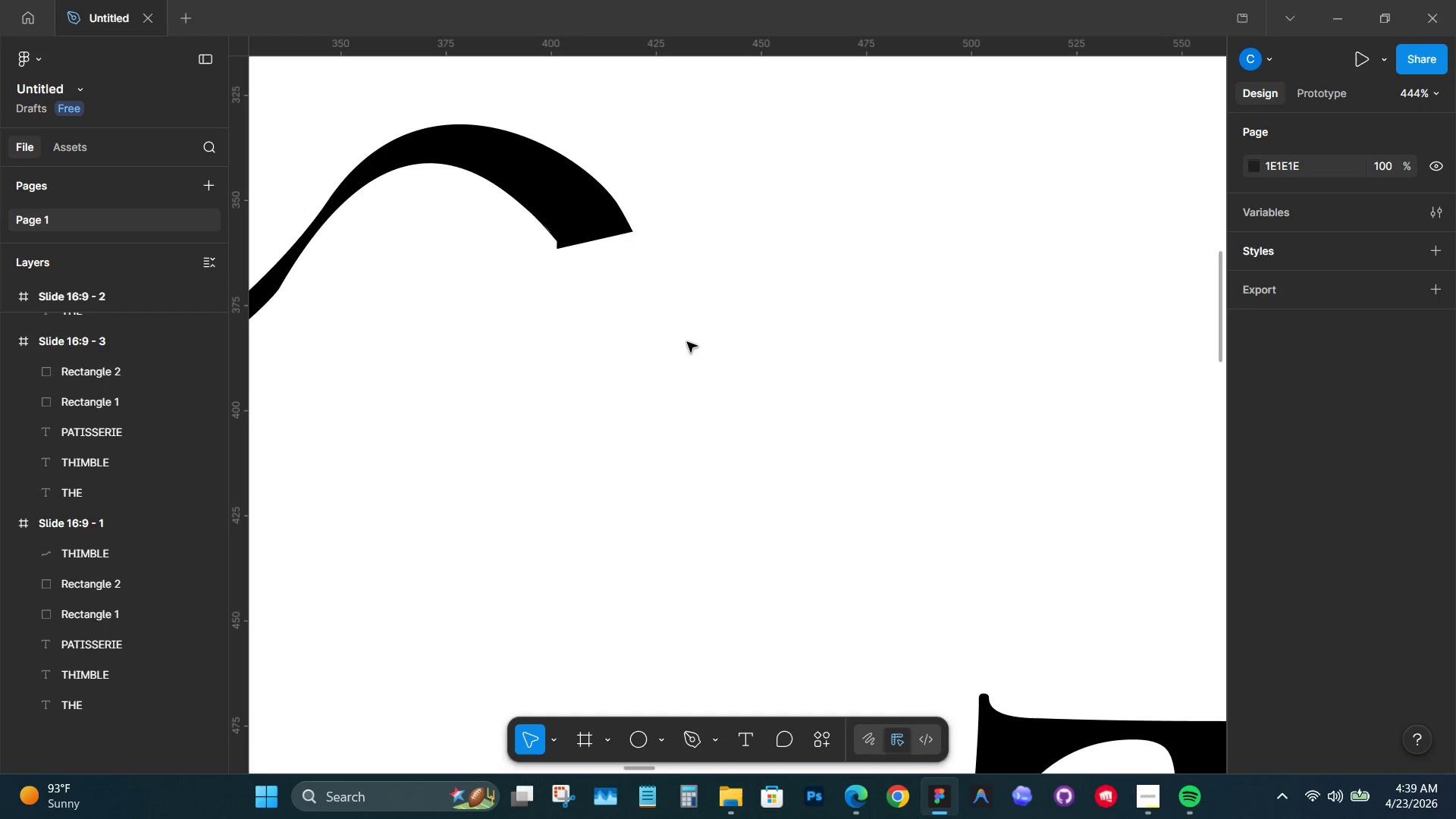 
hold_key(key=ControlLeft, duration=2.06)
scroll: coordinate [676, 351], scroll_direction: down, amount: 15.0
 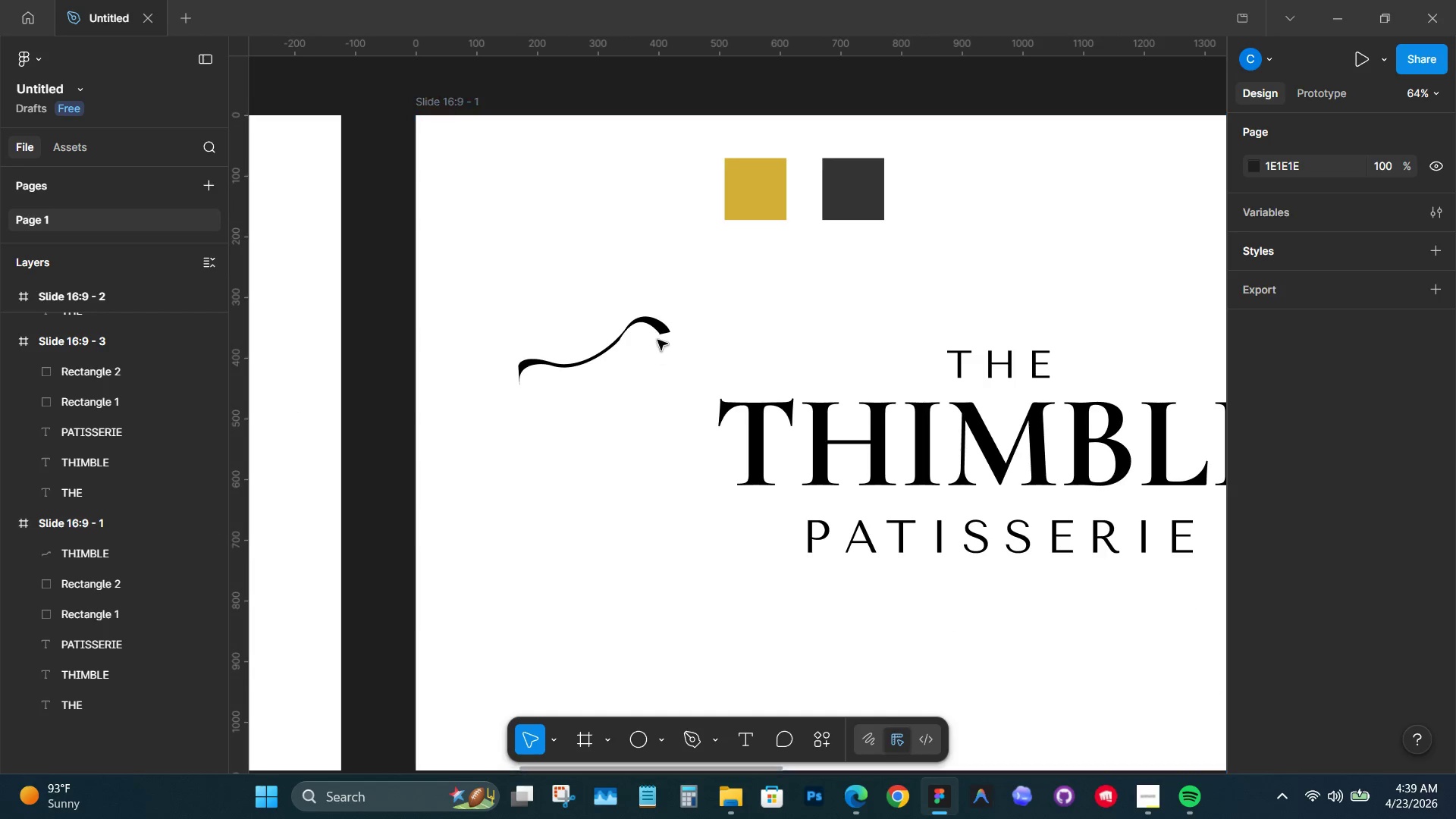 
left_click([658, 333])
 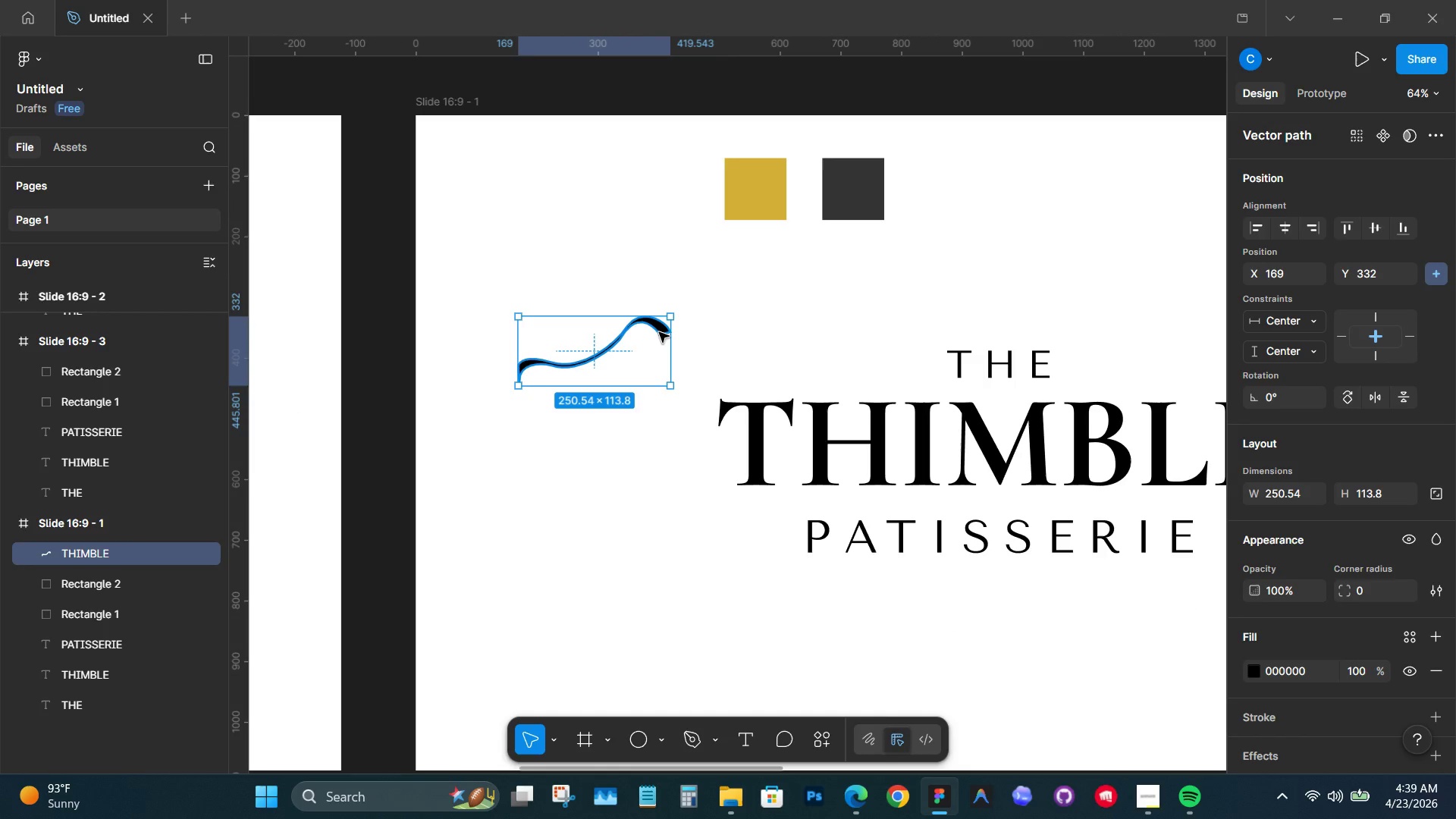 
left_click_drag(start_coordinate=[659, 332], to_coordinate=[963, 403])
 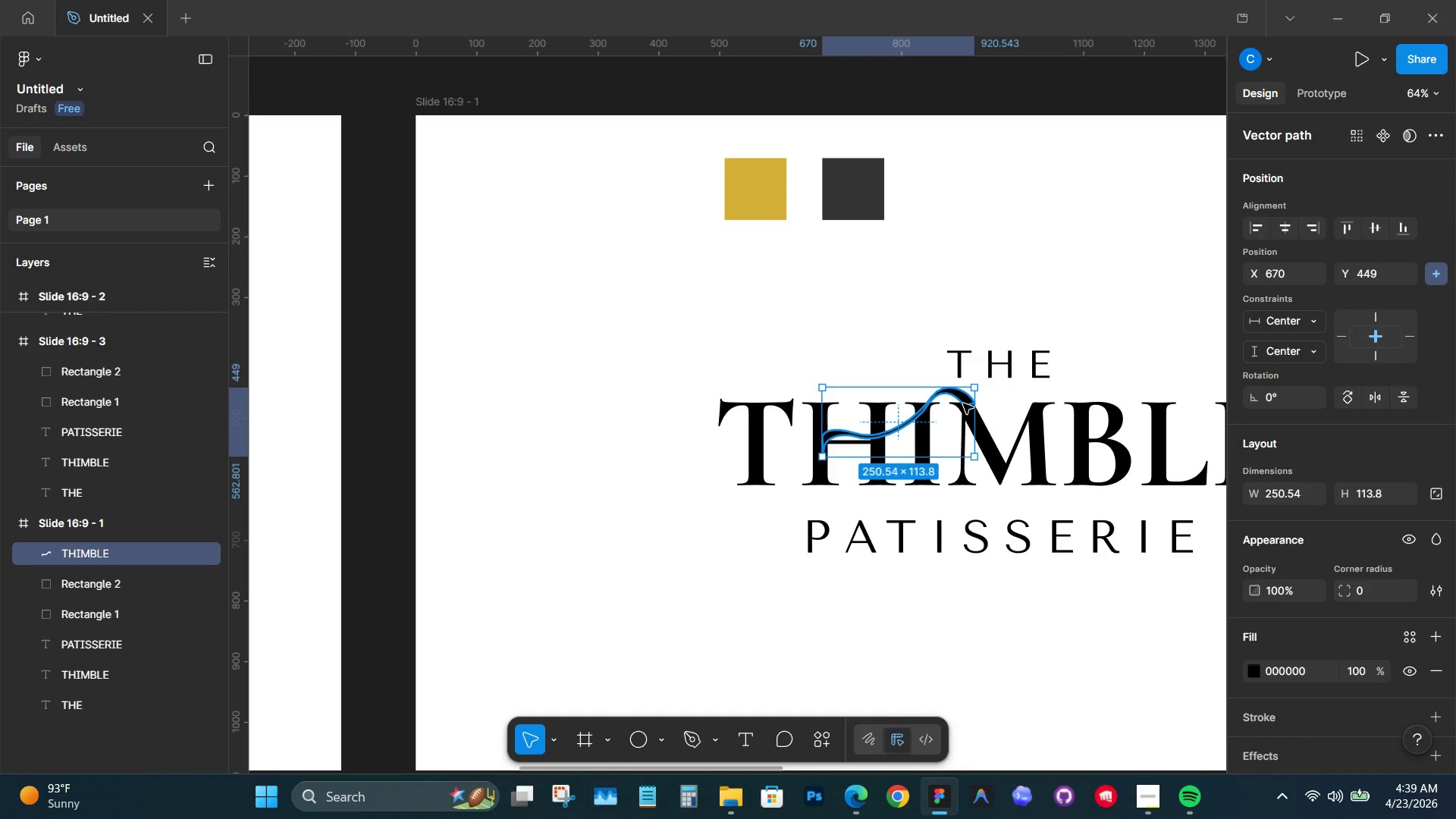 
hold_key(key=ControlLeft, duration=1.24)
scroll: coordinate [709, 431], scroll_direction: up, amount: 13.0
 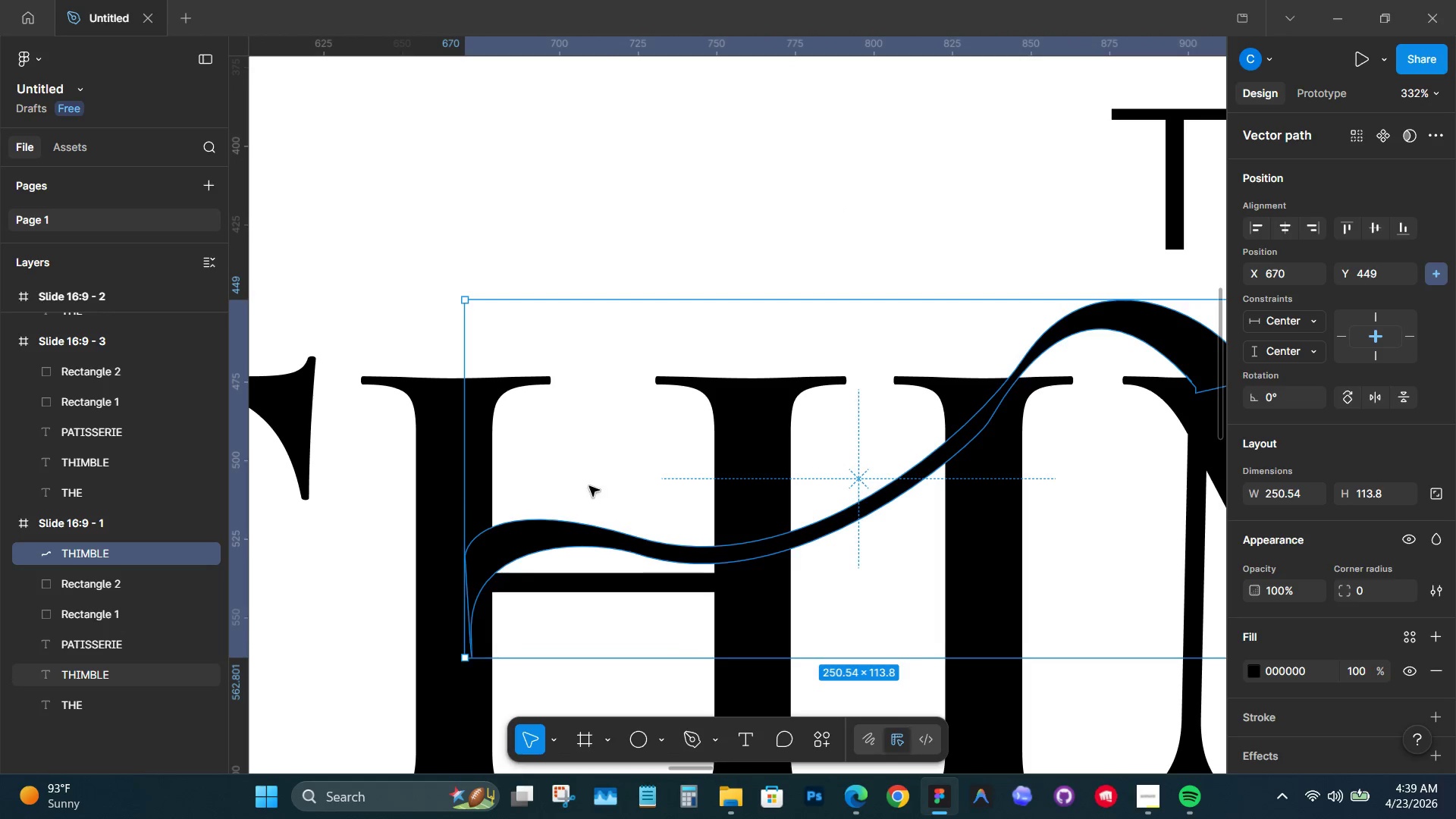 
hold_key(key=ControlLeft, duration=0.41)
scroll: coordinate [588, 485], scroll_direction: down, amount: 5.0
 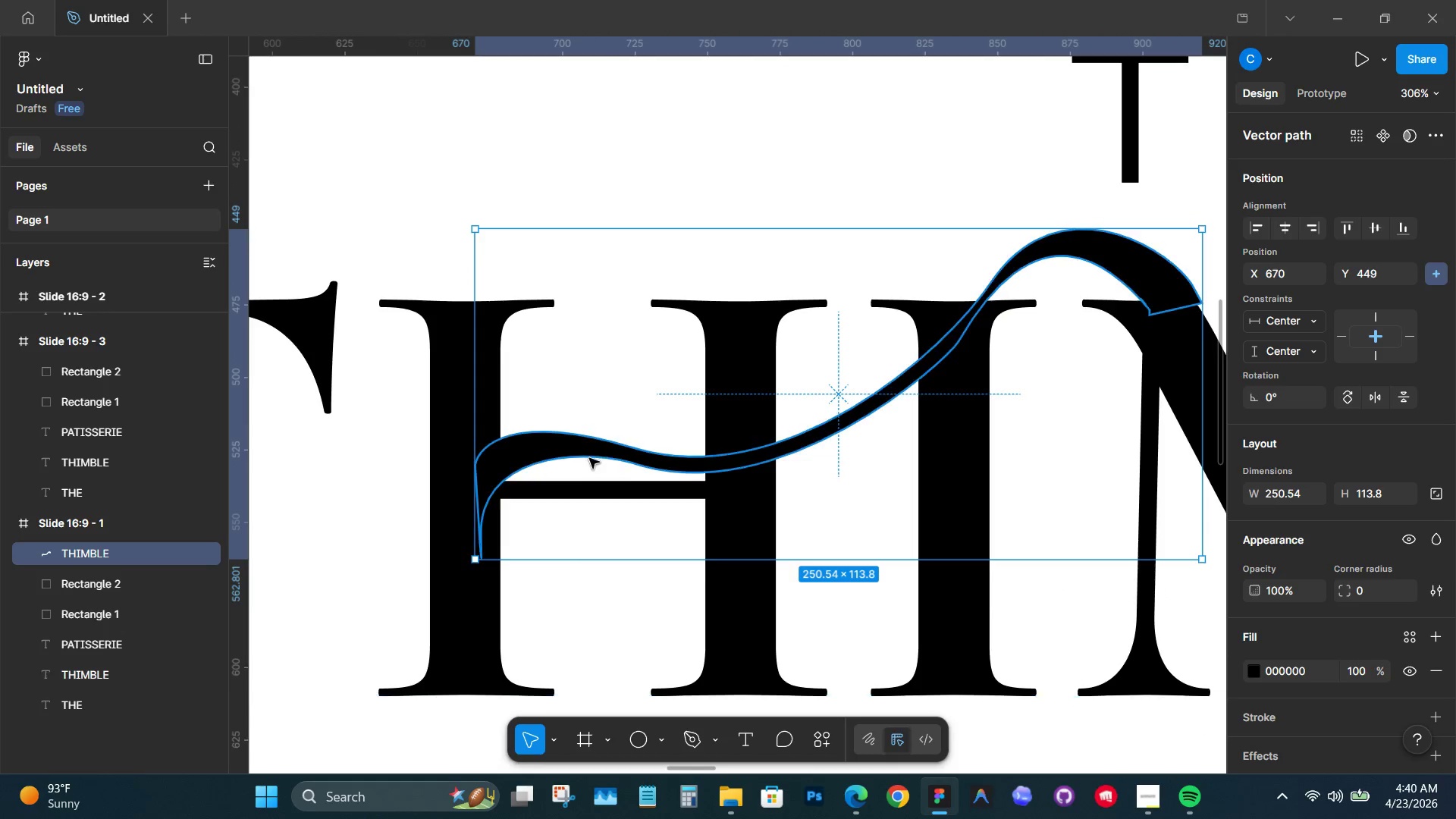 
left_click_drag(start_coordinate=[589, 452], to_coordinate=[588, 488])
 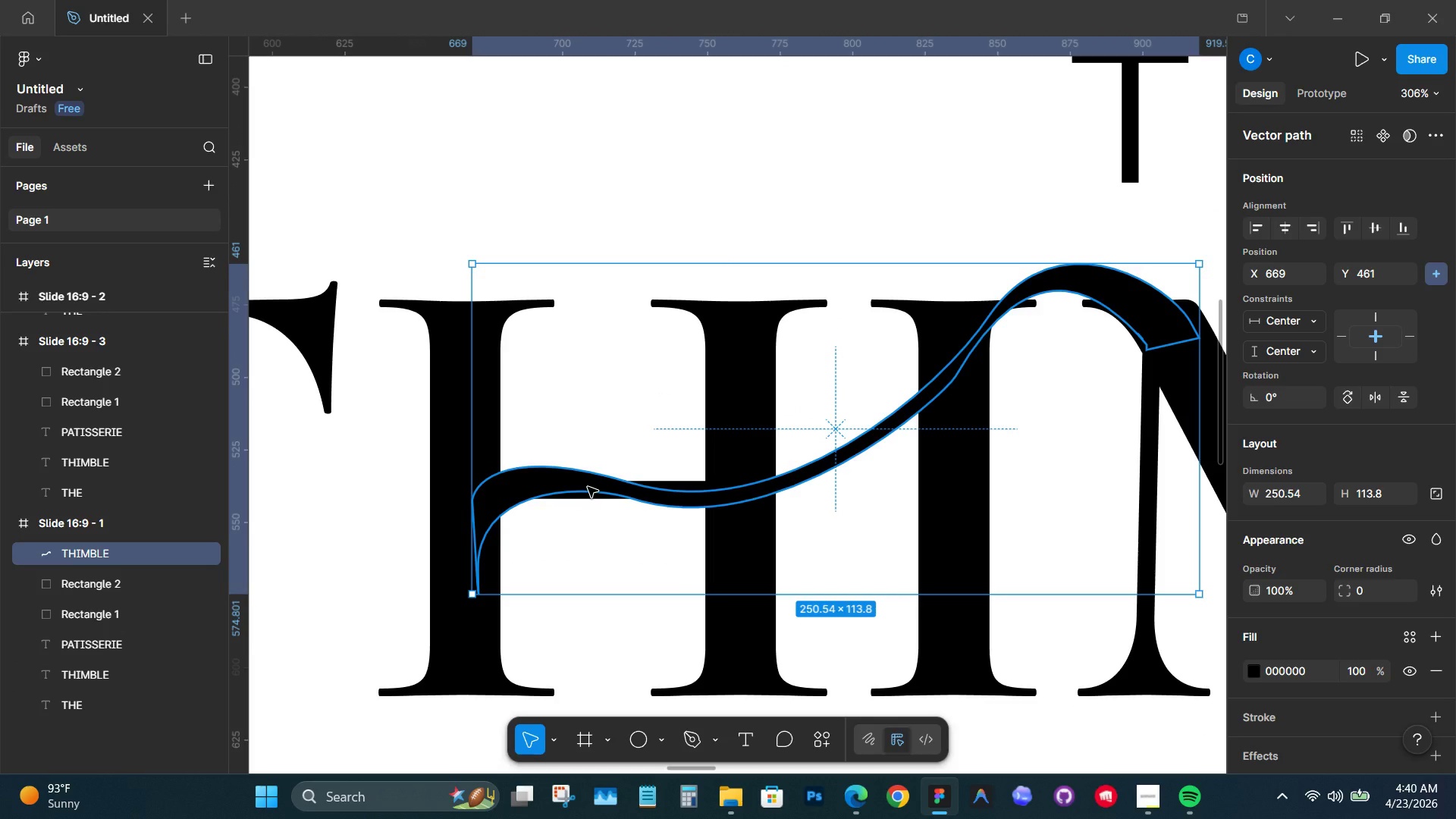 
key(Backspace)
 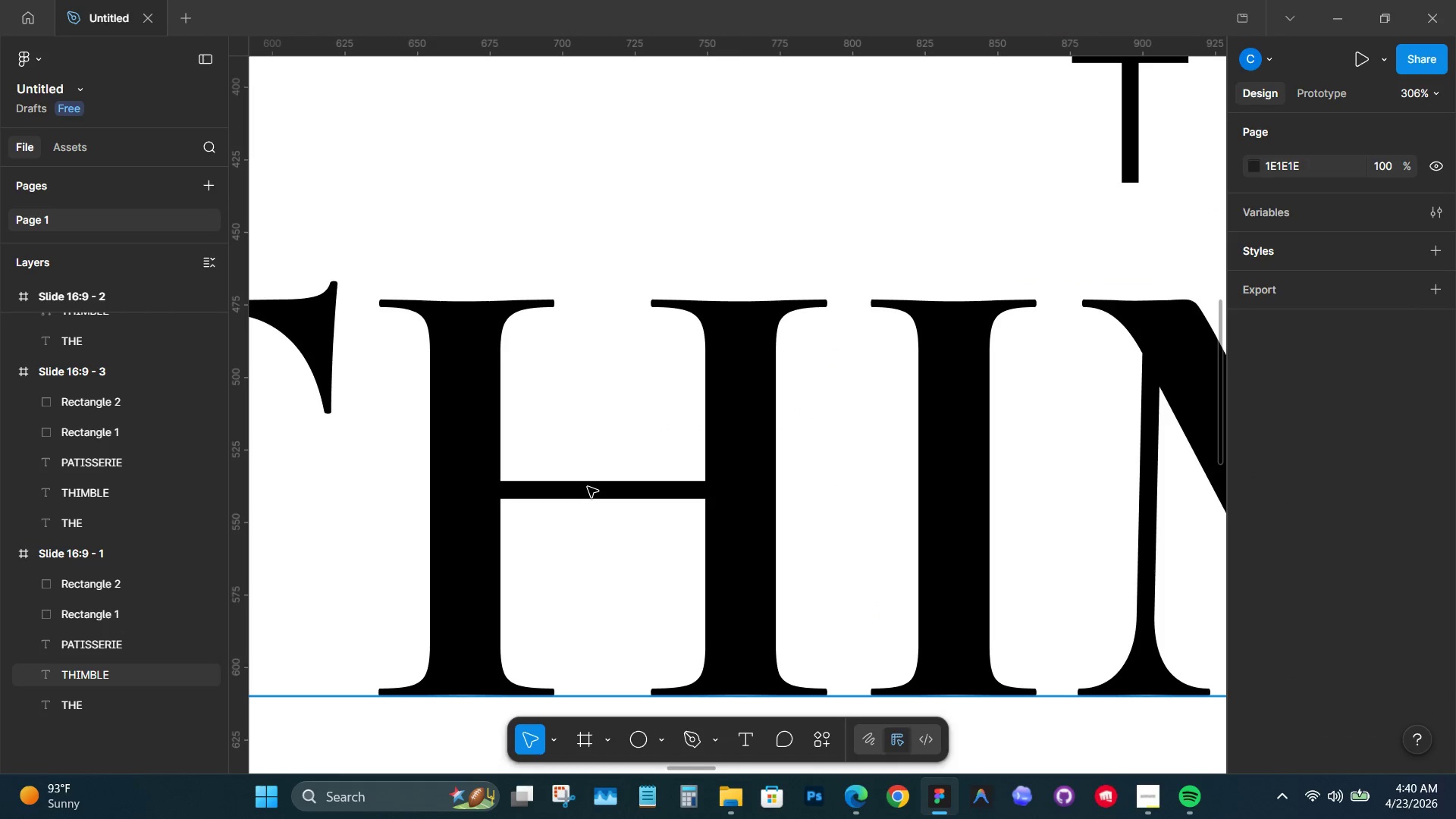 
hold_key(key=ControlLeft, duration=1.41)
 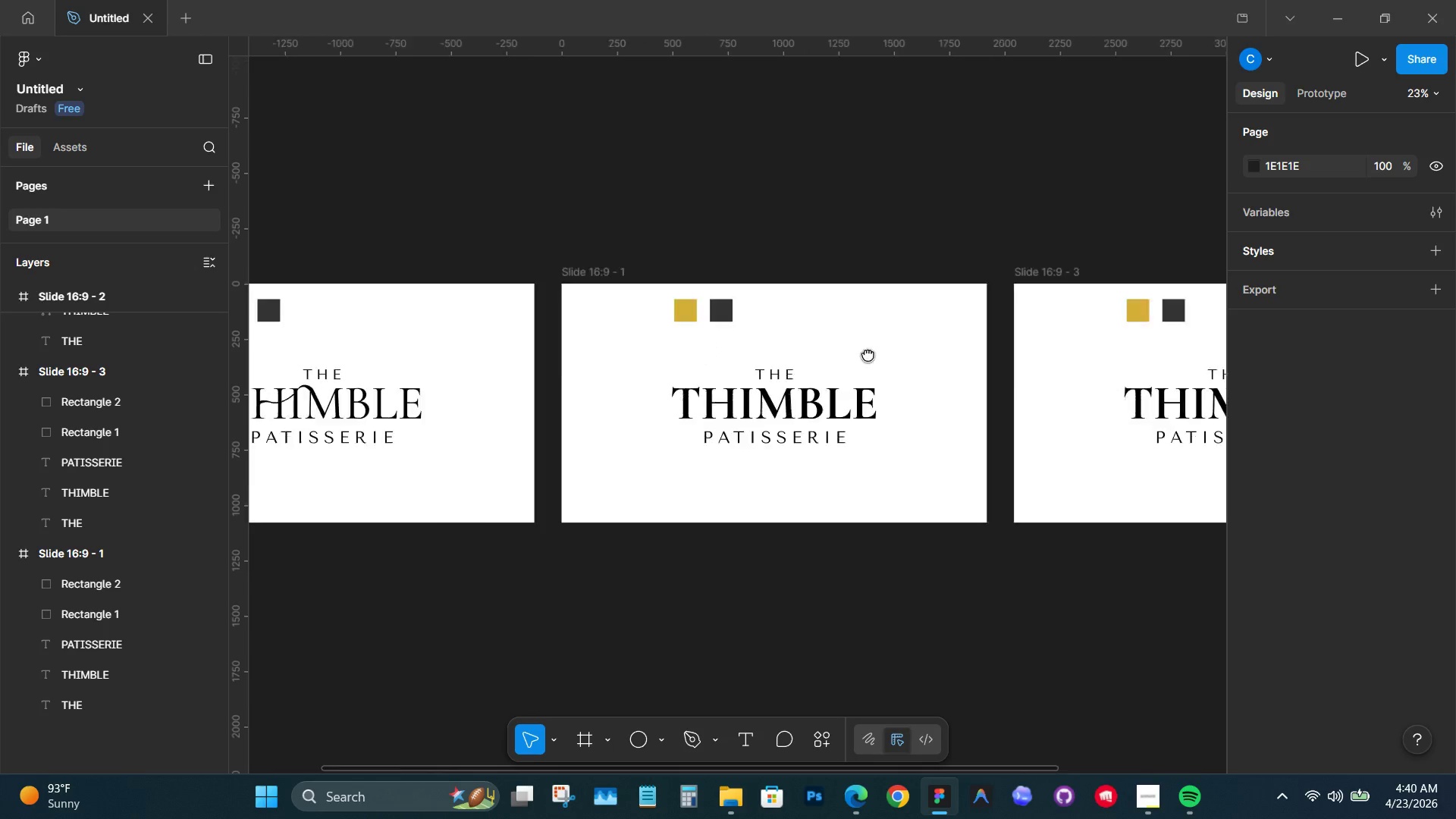 
hold_key(key=Space, duration=0.86)
 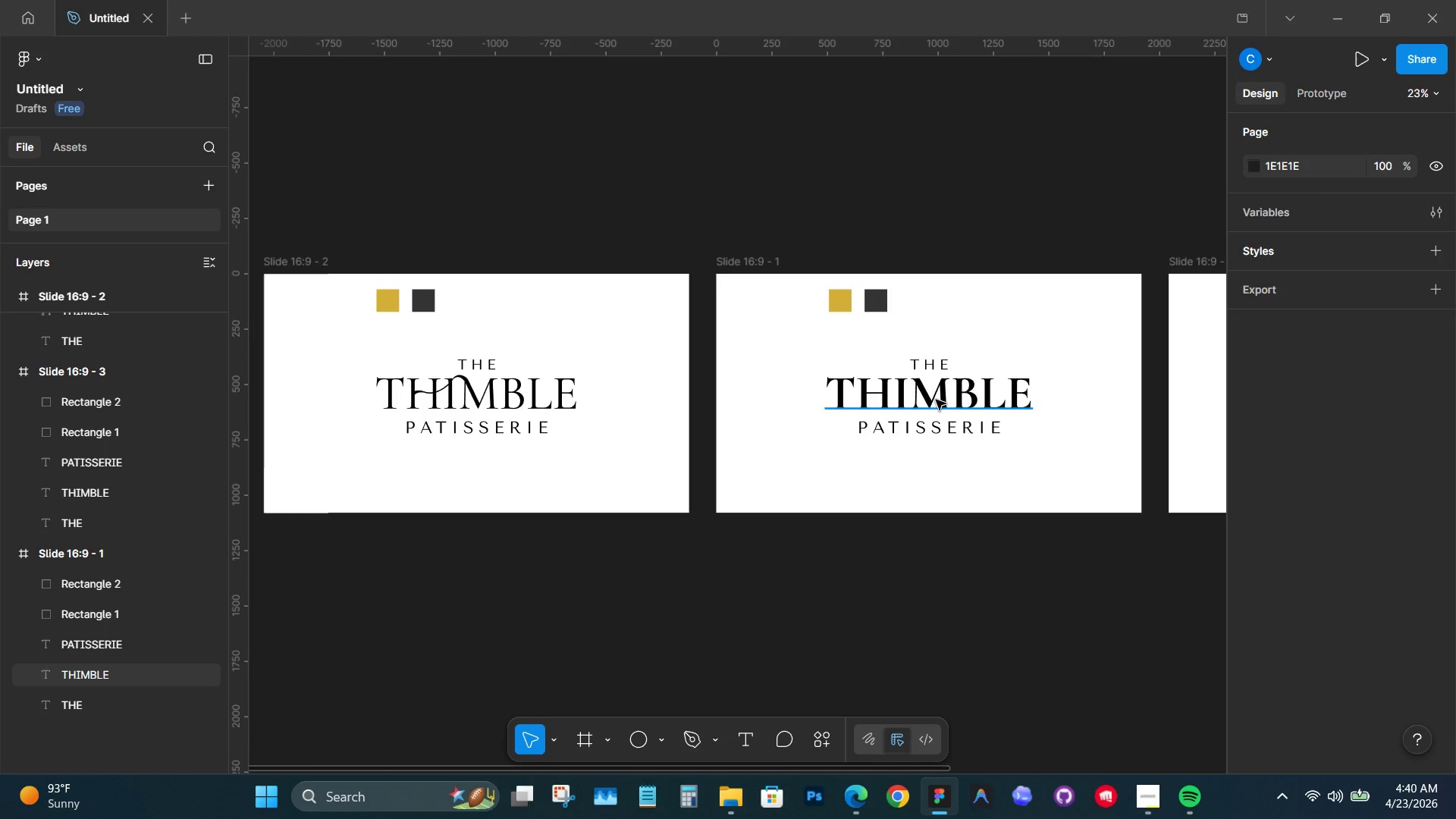 
scroll: coordinate [635, 383], scroll_direction: down, amount: 22.0
 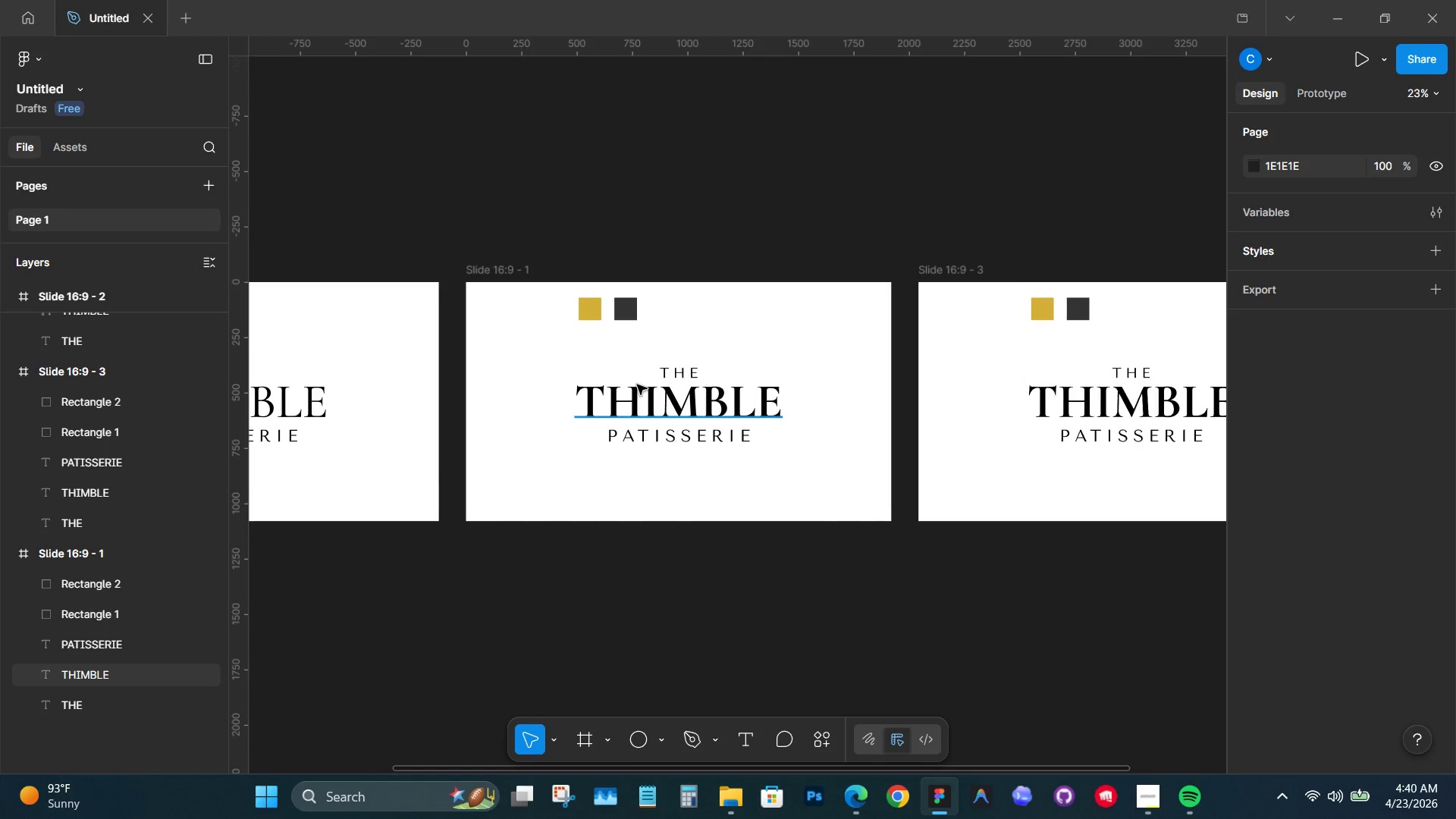 
left_click_drag(start_coordinate=[707, 353], to_coordinate=[958, 344])
 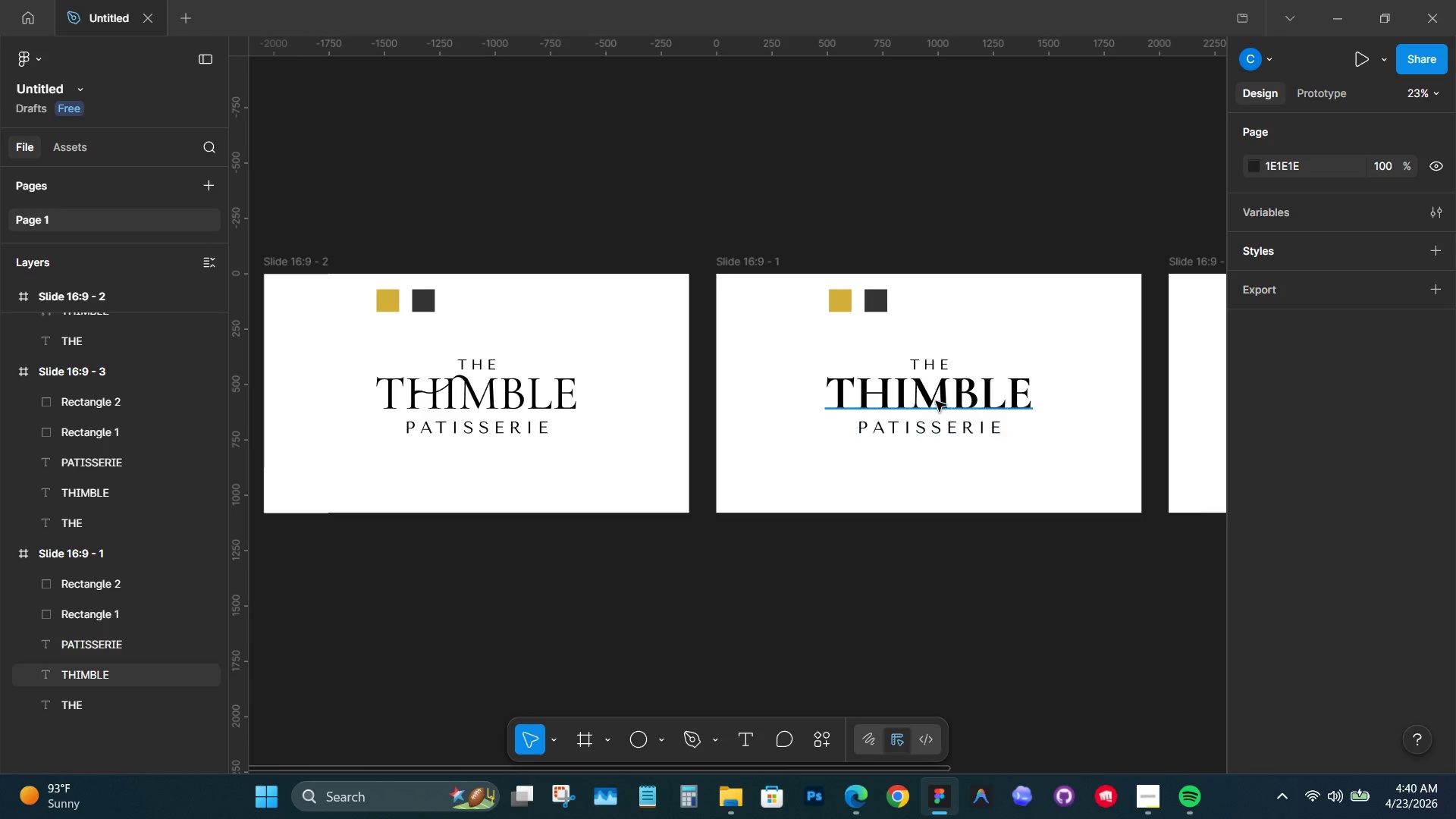 
left_click([936, 400])
 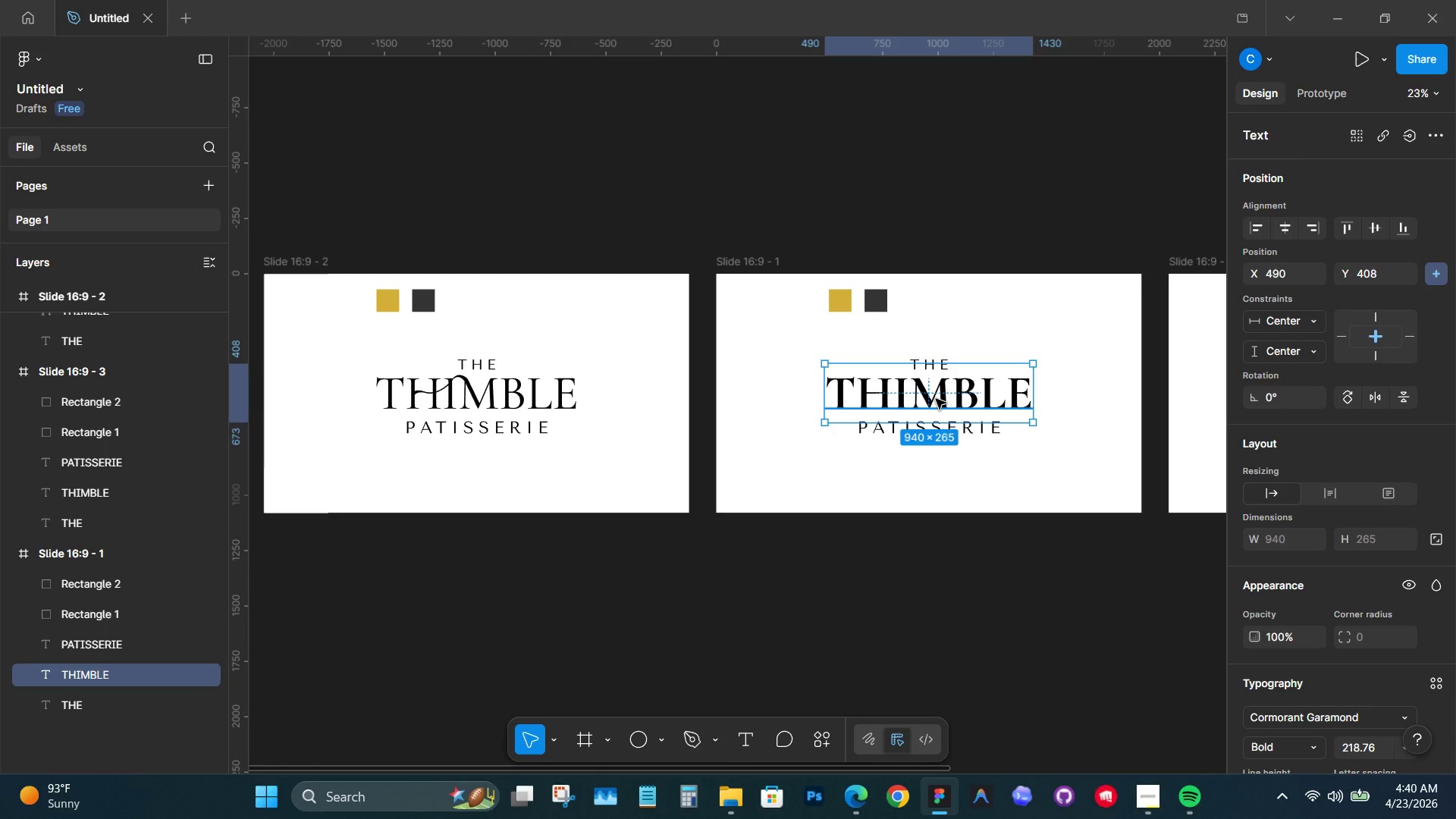 
key(Backspace)
 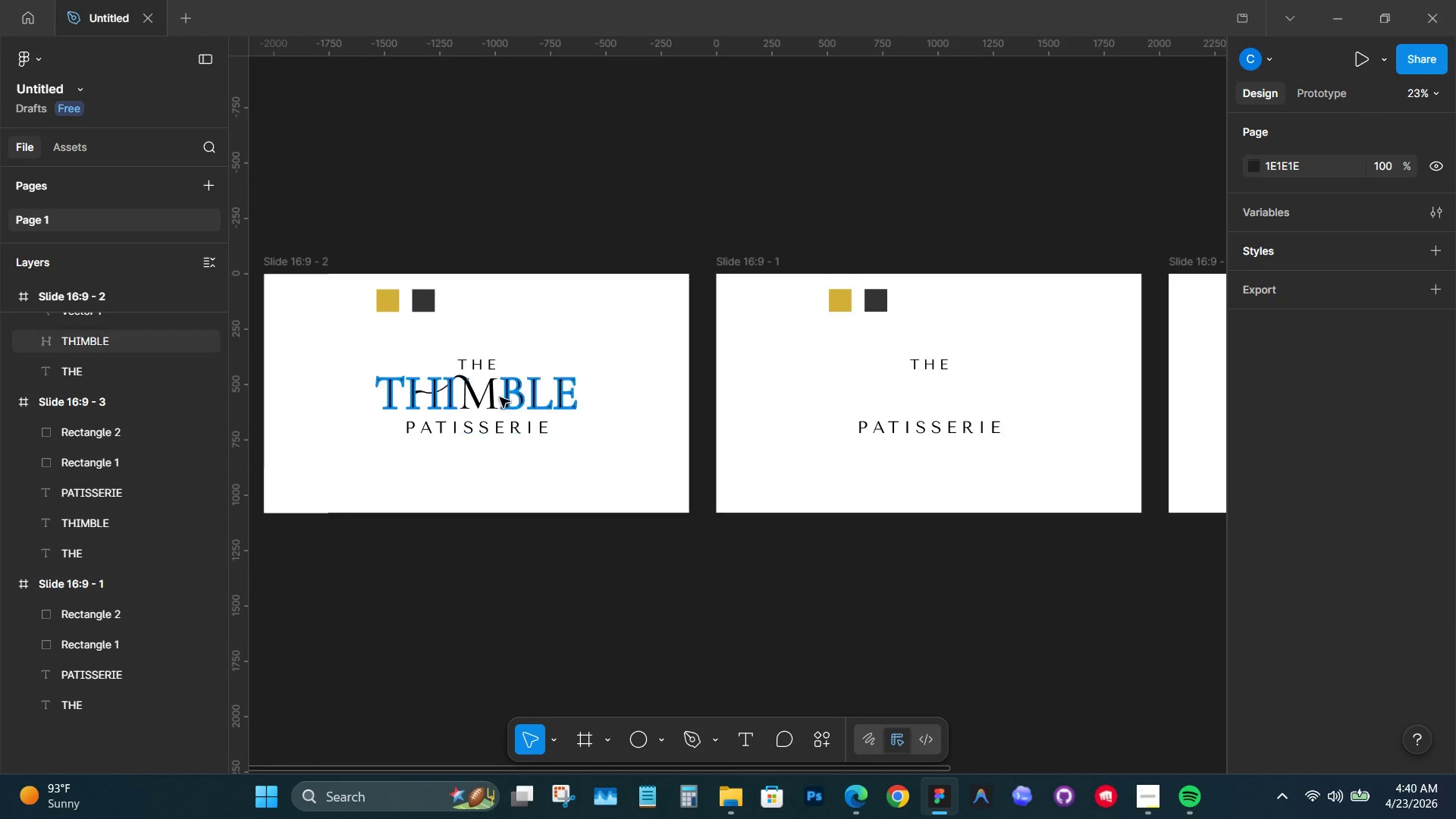 
left_click([490, 385])
 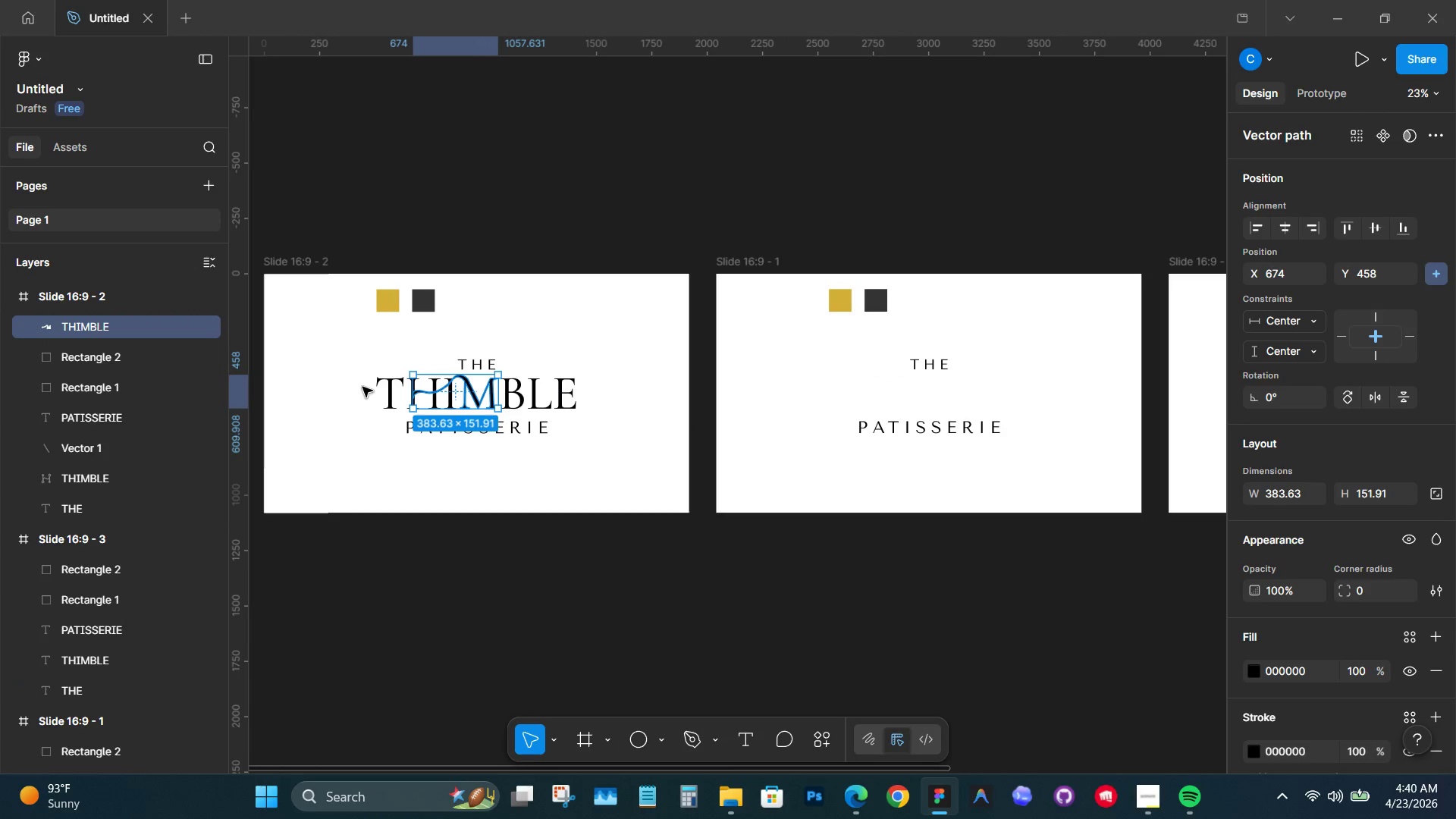 
hold_key(key=ControlLeft, duration=3.81)
scroll: coordinate [452, 383], scroll_direction: up, amount: 7.0
 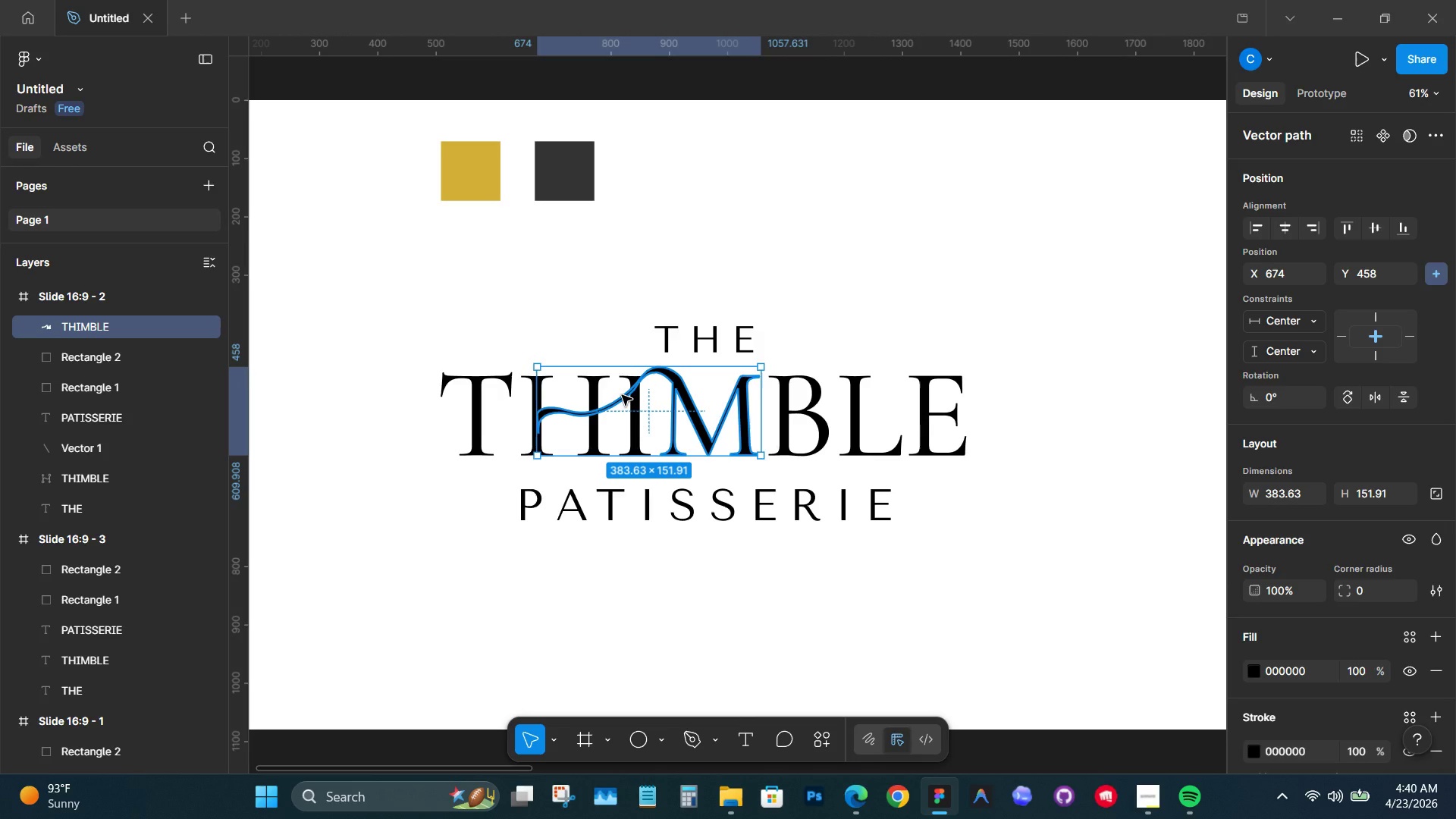 
hold_key(key=AltLeft, duration=1.28)
left_click_drag(start_coordinate=[622, 395], to_coordinate=[809, 161])
 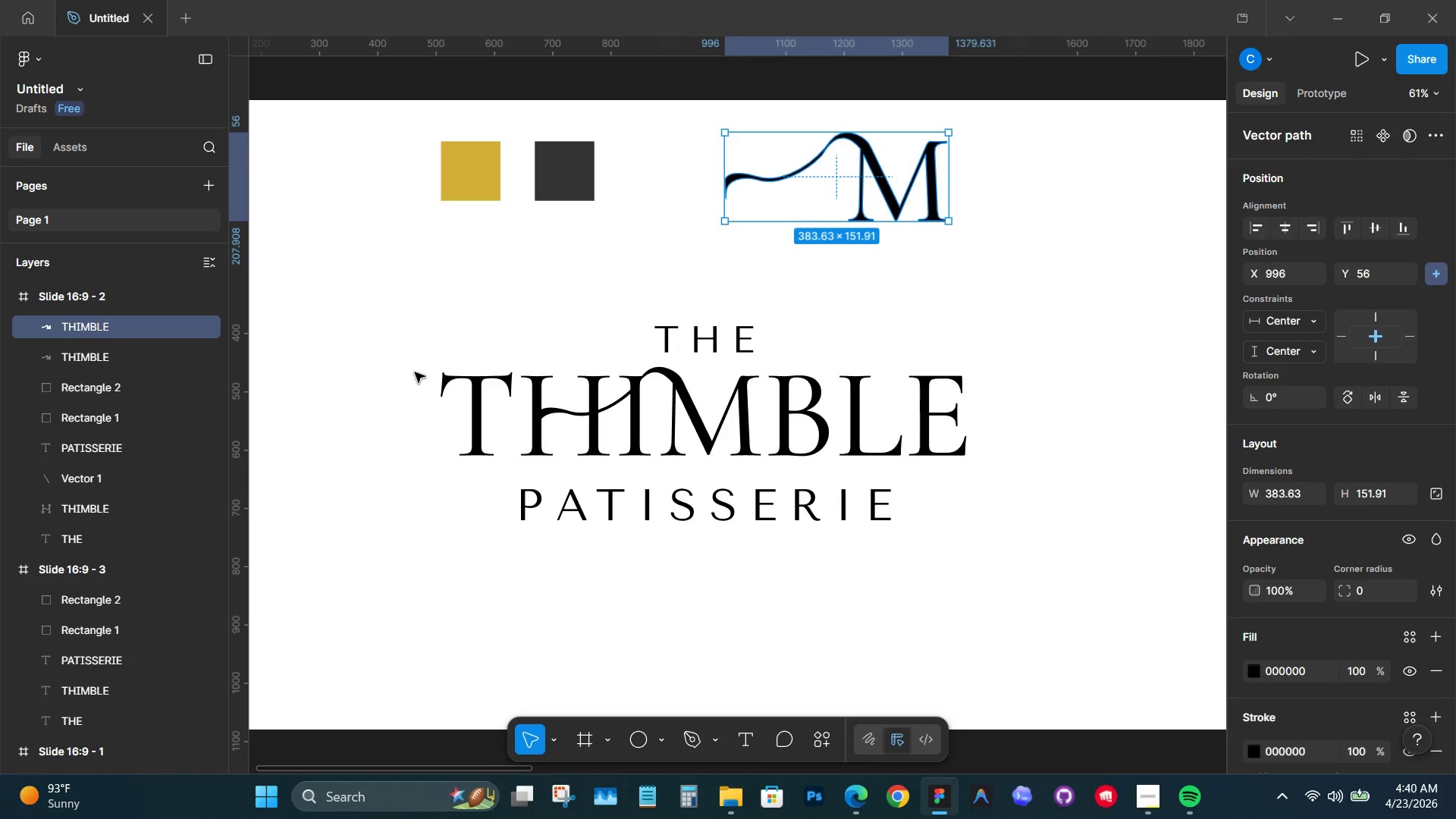 
left_click_drag(start_coordinate=[415, 372], to_coordinate=[904, 444])
 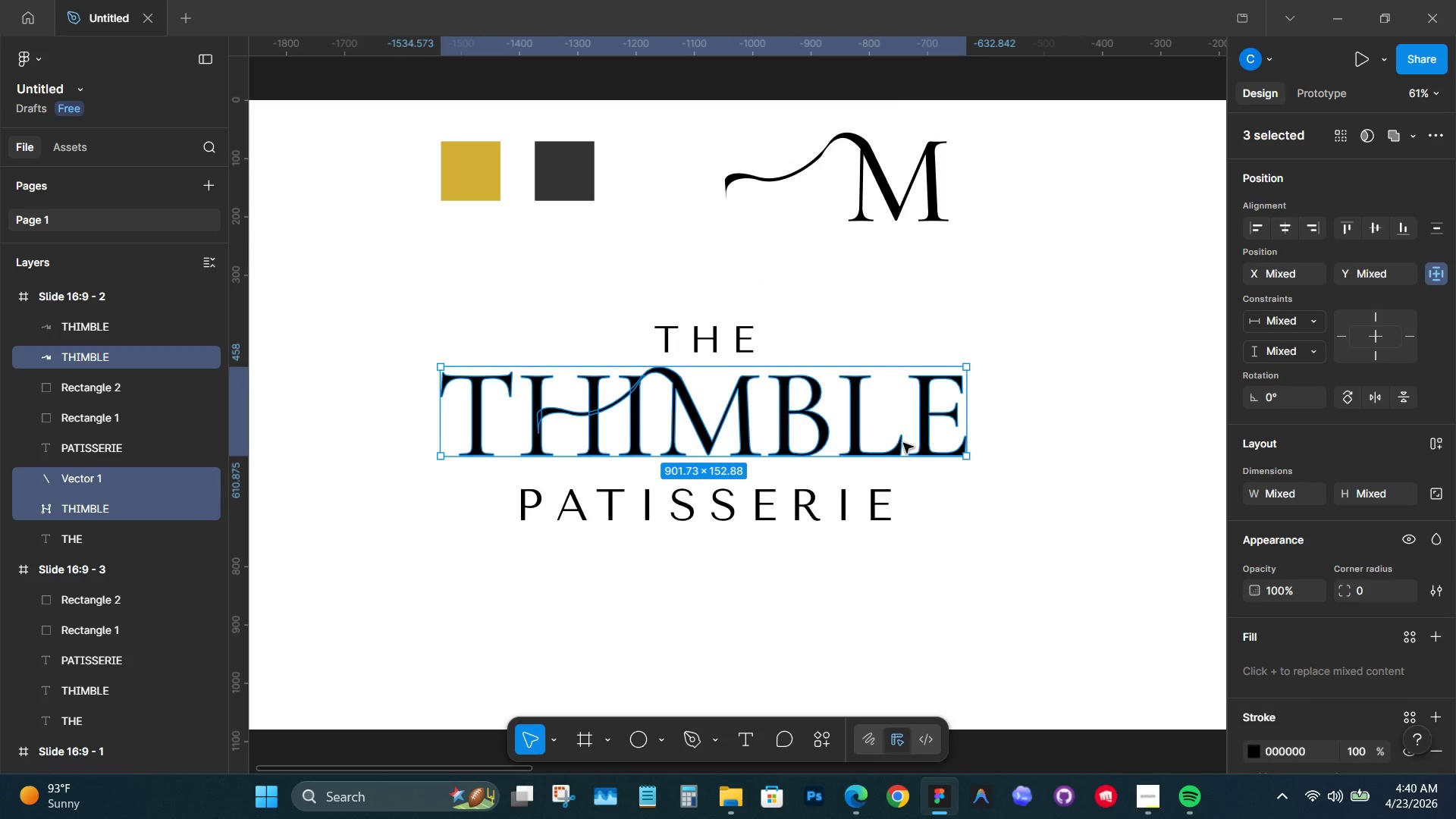 
key(Alt+AltLeft)
 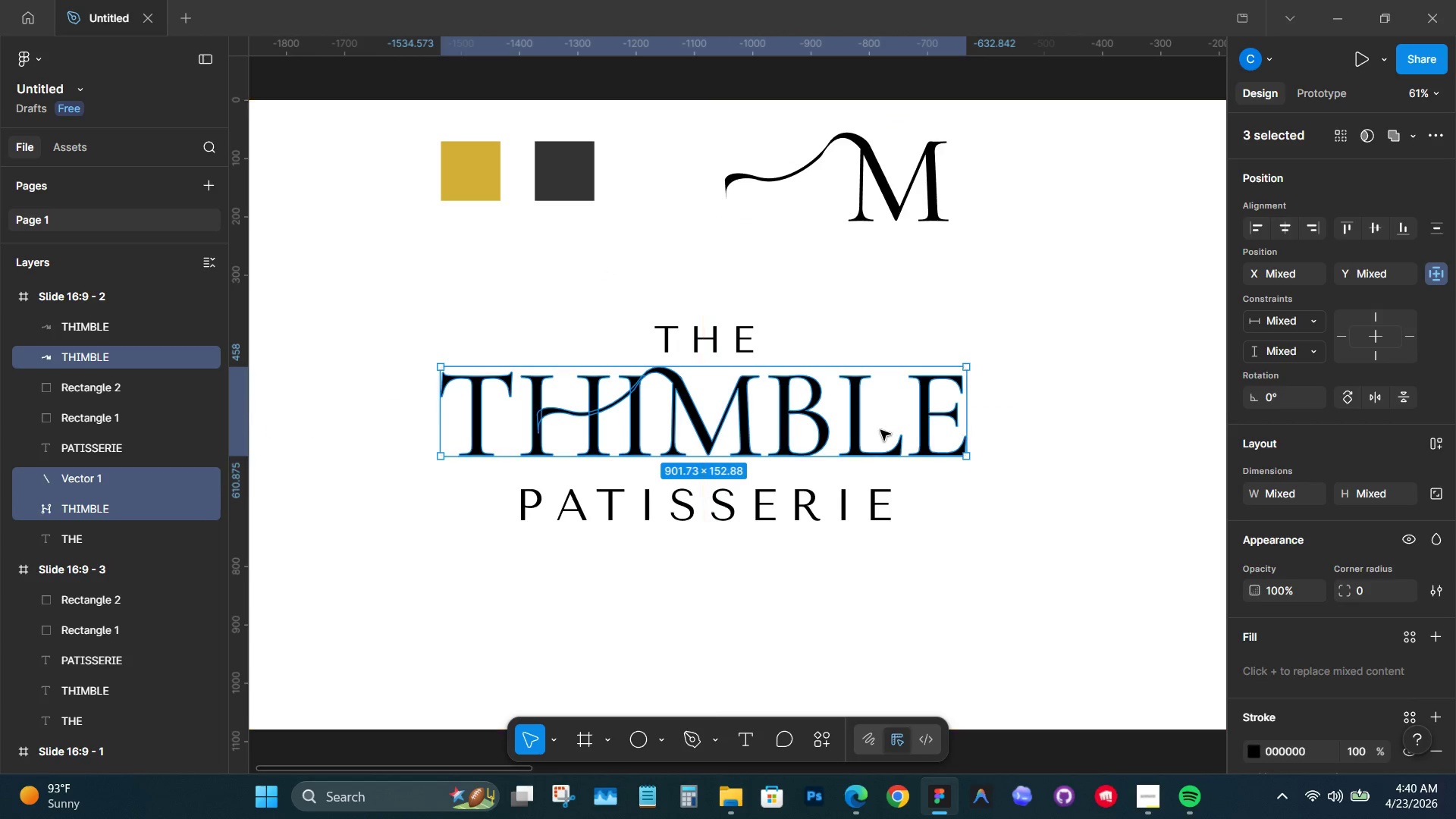 
key(Control+Z)
 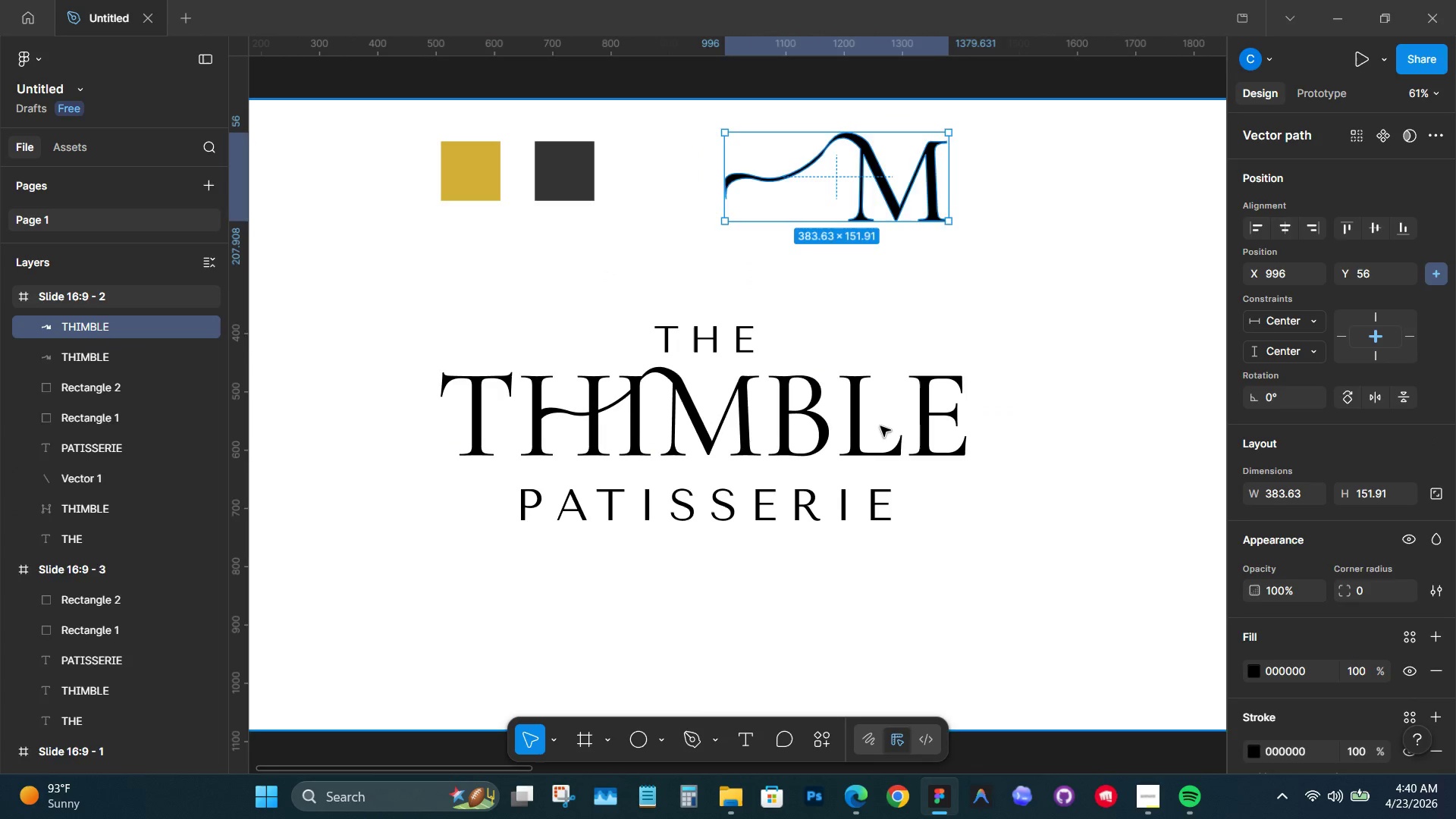 
key(Control+Z)
 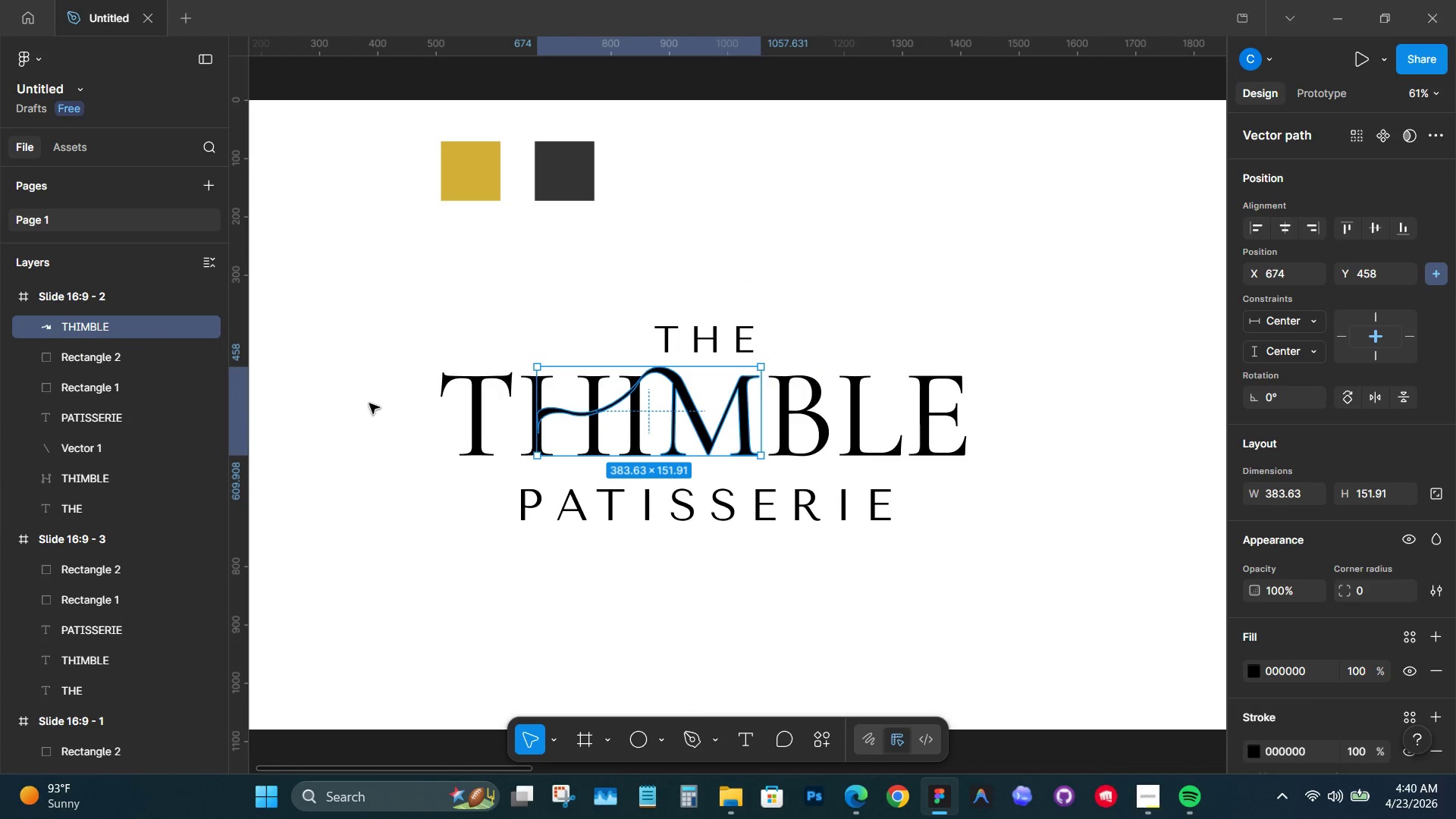 
left_click_drag(start_coordinate=[372, 381], to_coordinate=[891, 419])
 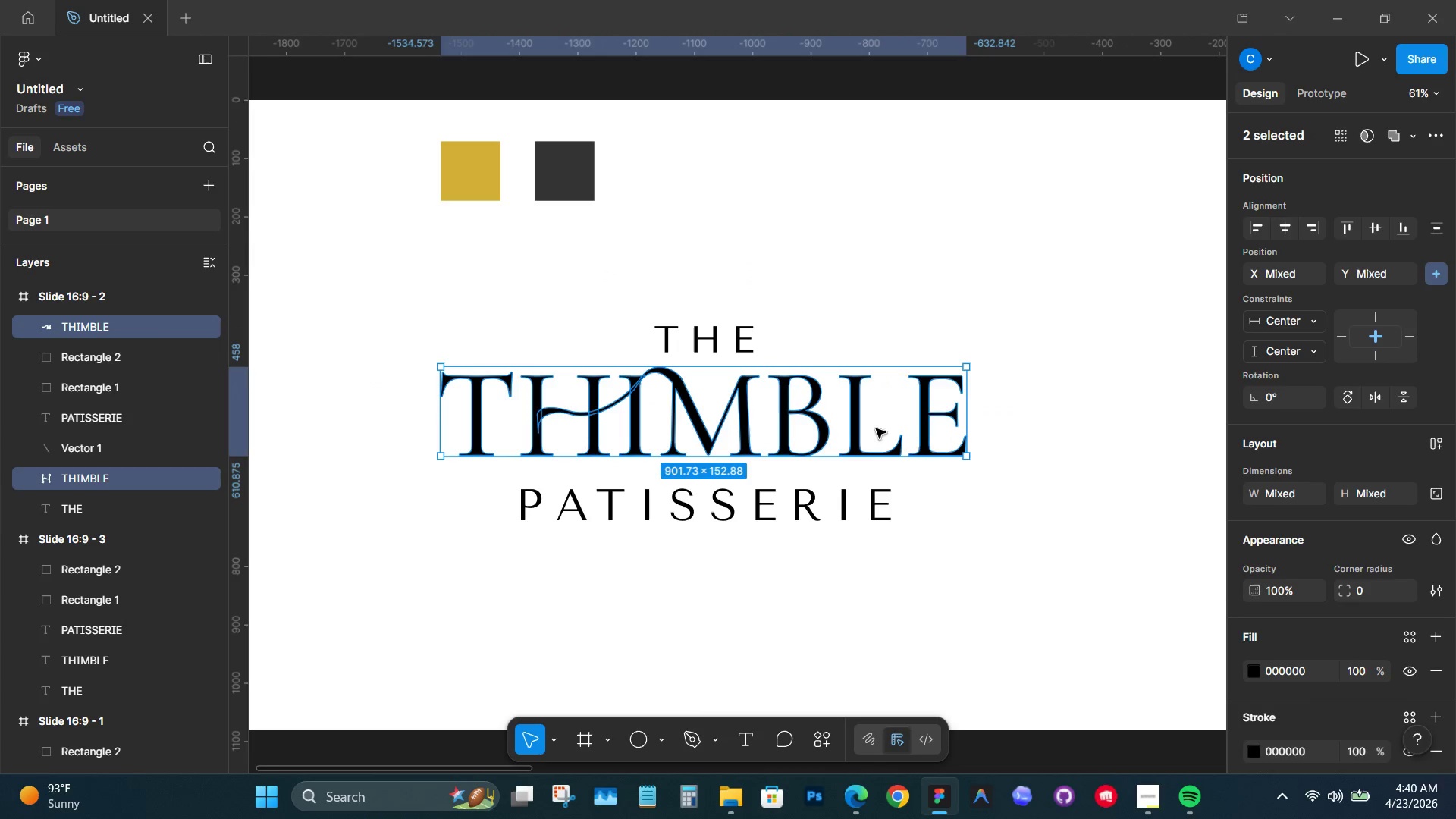 
hold_key(key=AltLeft, duration=1.31)
hold_key(key=ShiftLeft, duration=1.22)
left_click_drag(start_coordinate=[812, 415], to_coordinate=[783, 638])
 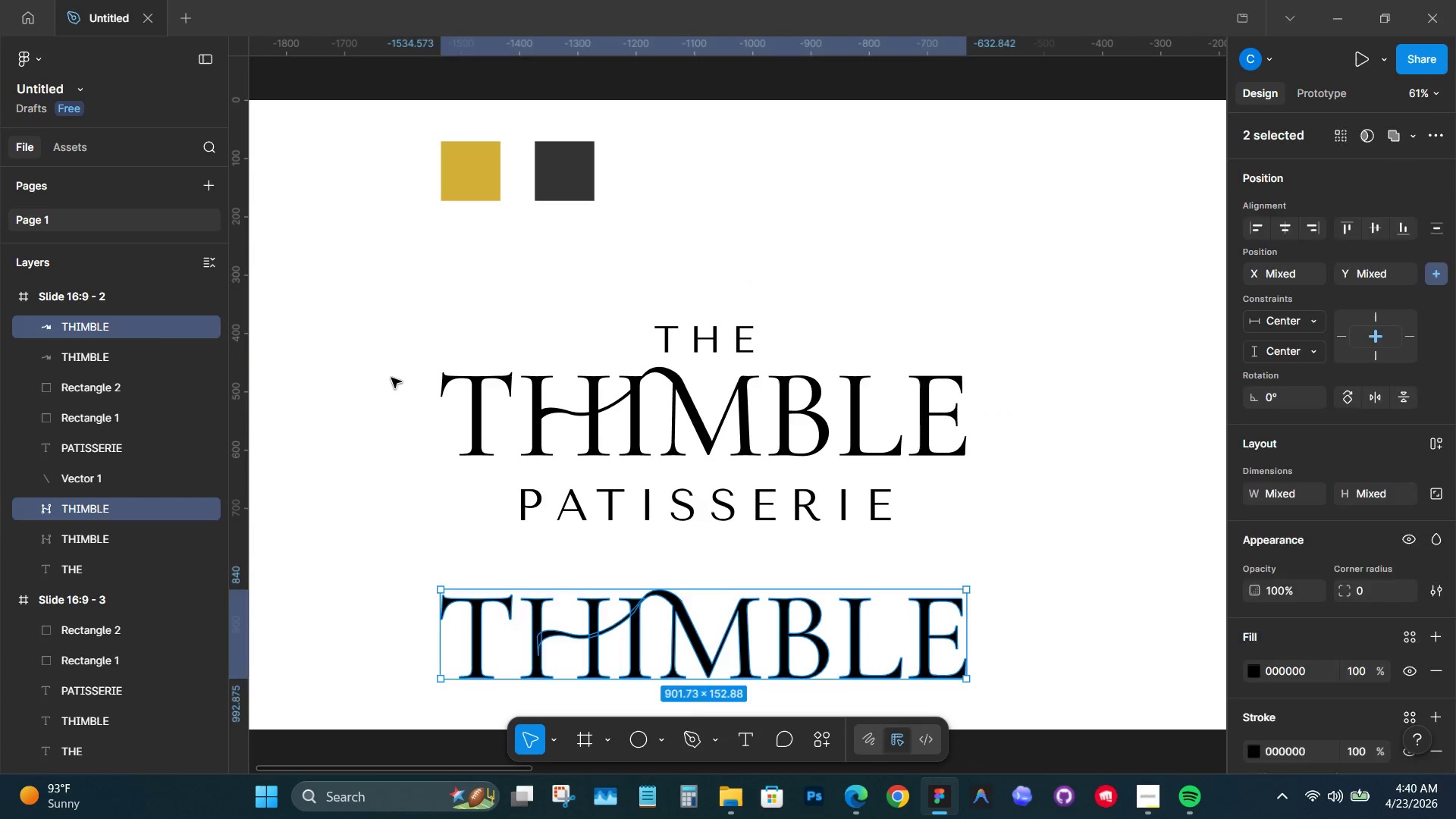 
left_click([391, 378])
 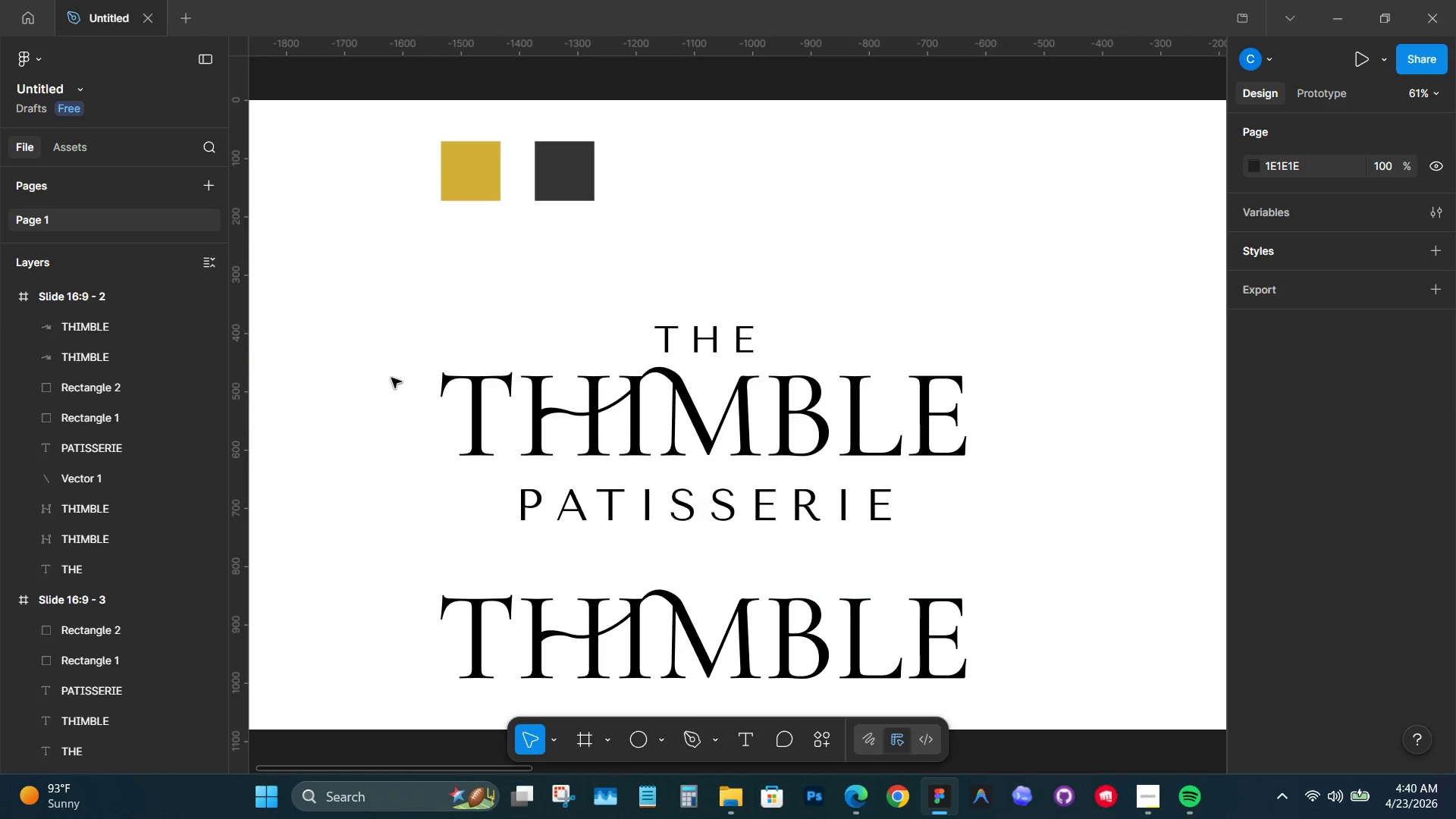 
left_click_drag(start_coordinate=[388, 372], to_coordinate=[923, 451])
 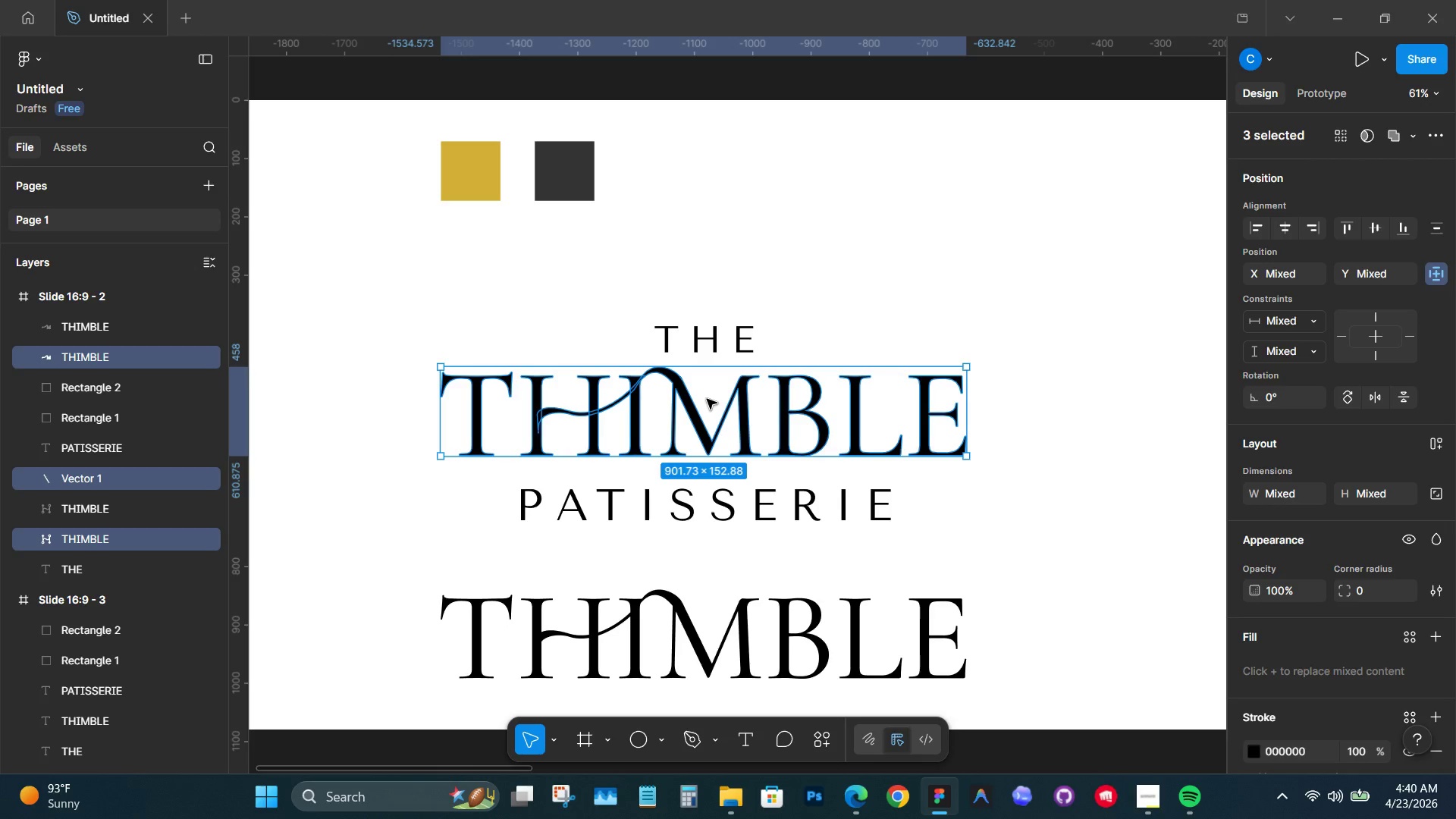 
key(Shift+M)
 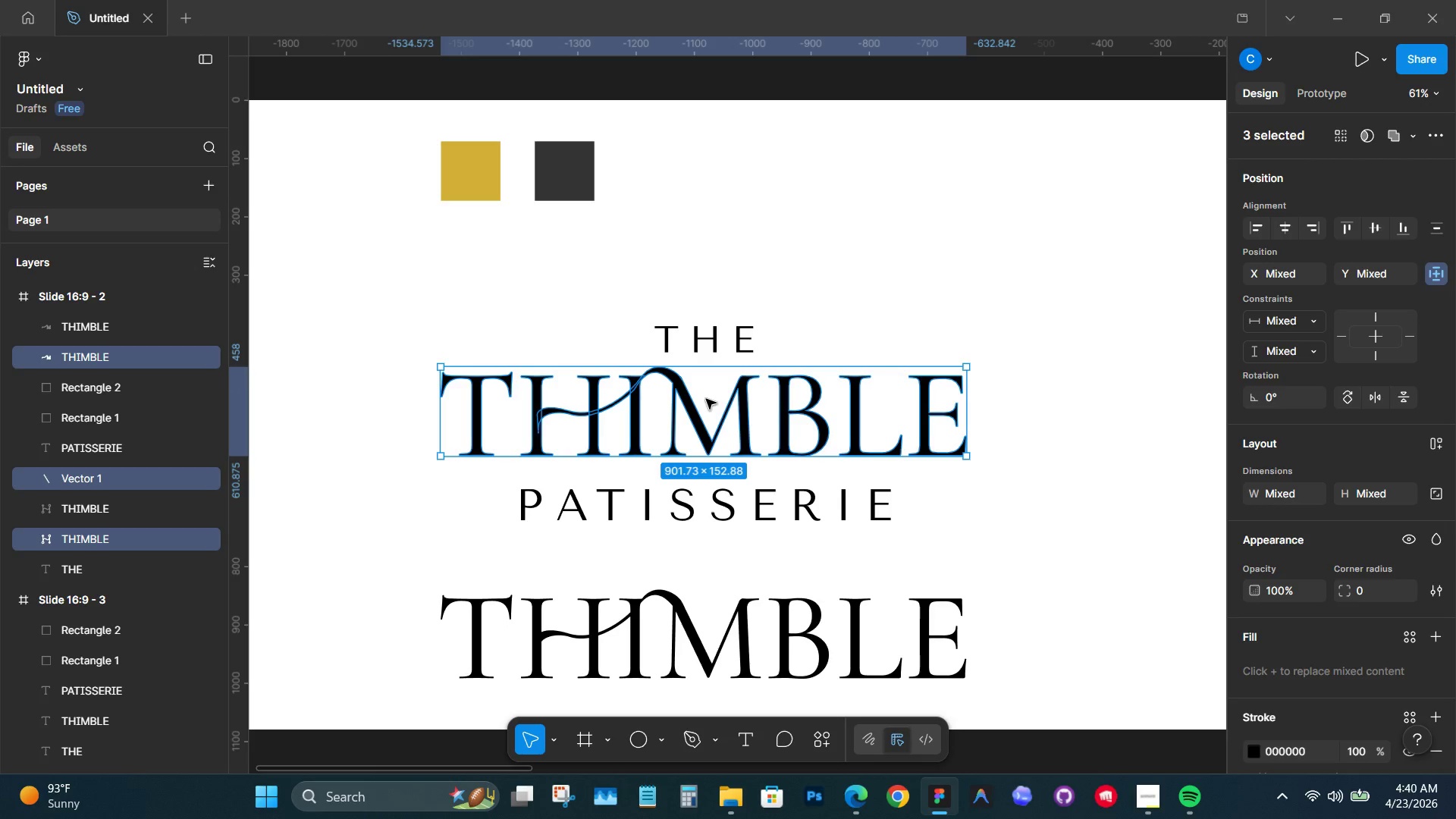 
hold_key(key=ControlLeft, duration=0.86)
scroll: coordinate [636, 381], scroll_direction: up, amount: 12.0
 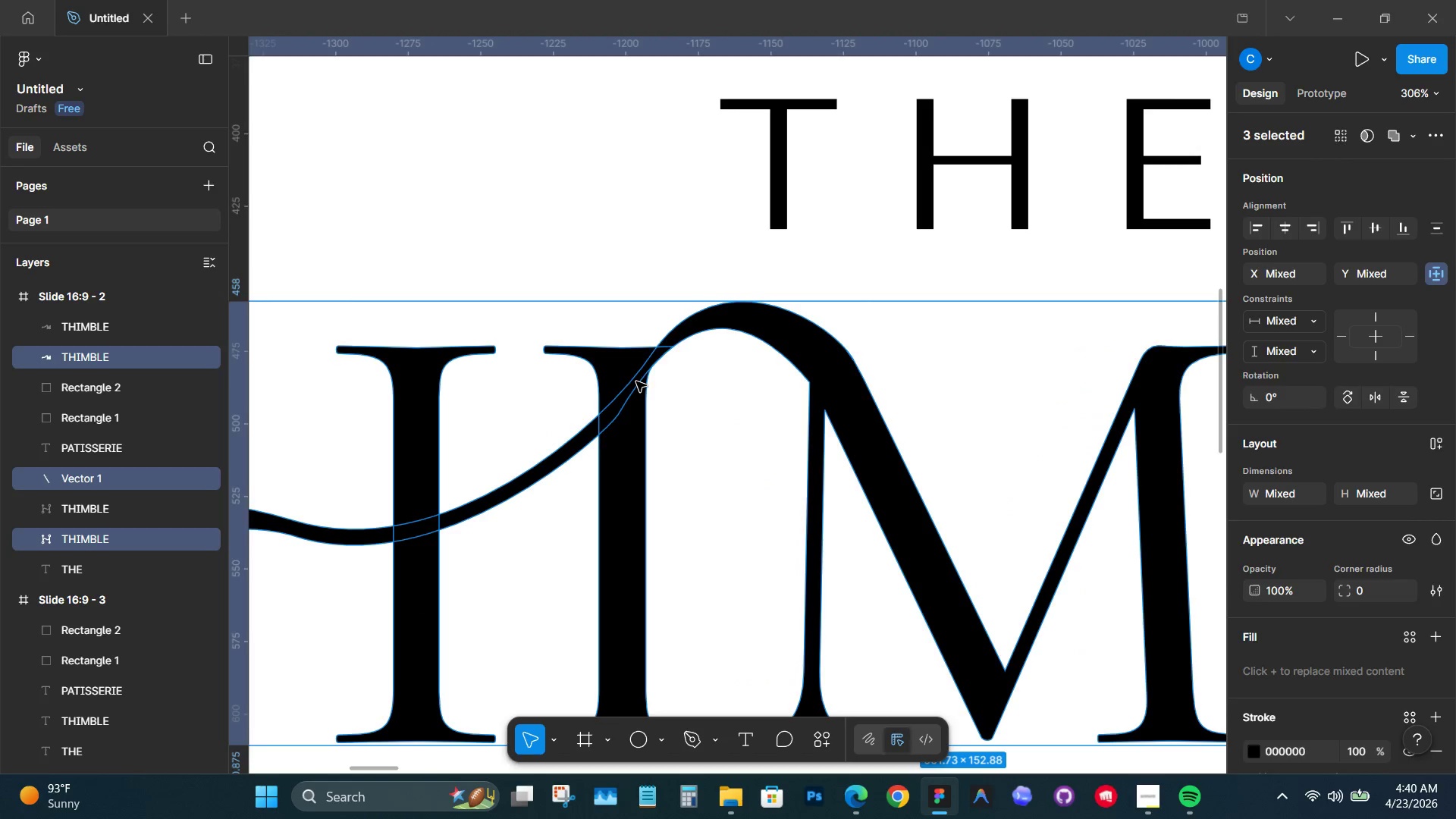 
key(M)
 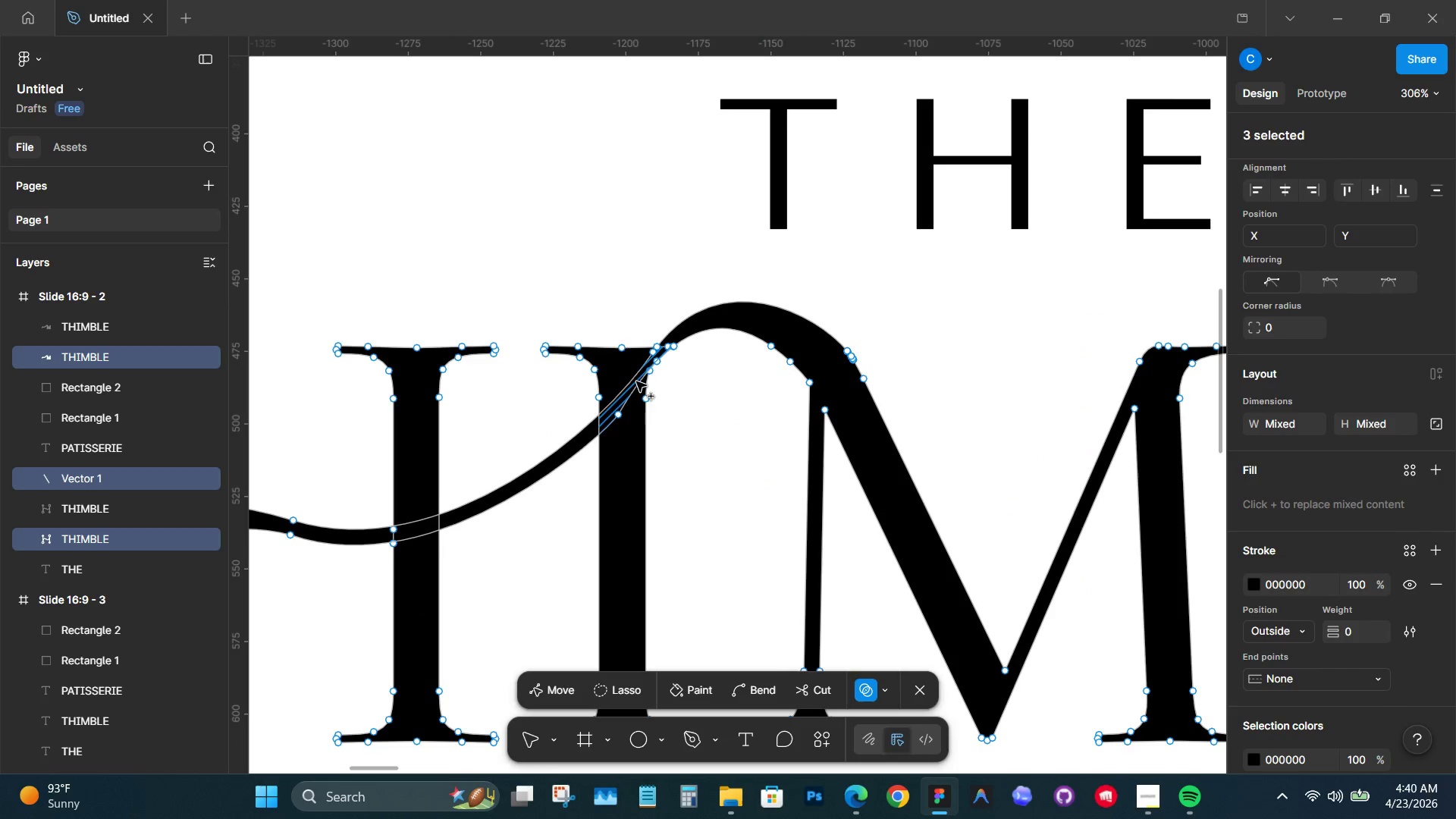 
hold_key(key=ControlLeft, duration=0.45)
 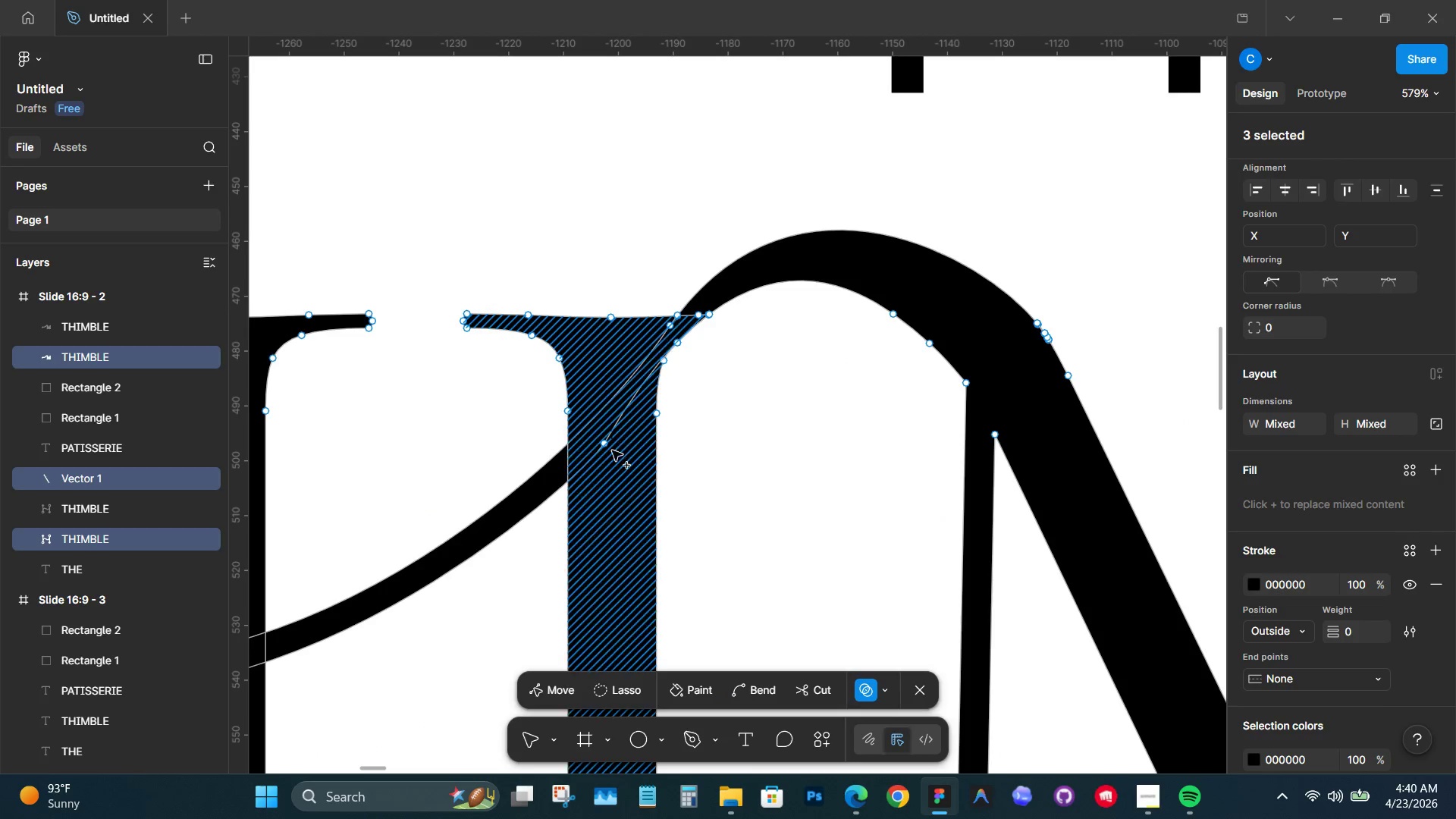 
left_click_drag(start_coordinate=[607, 337], to_coordinate=[636, 376])
 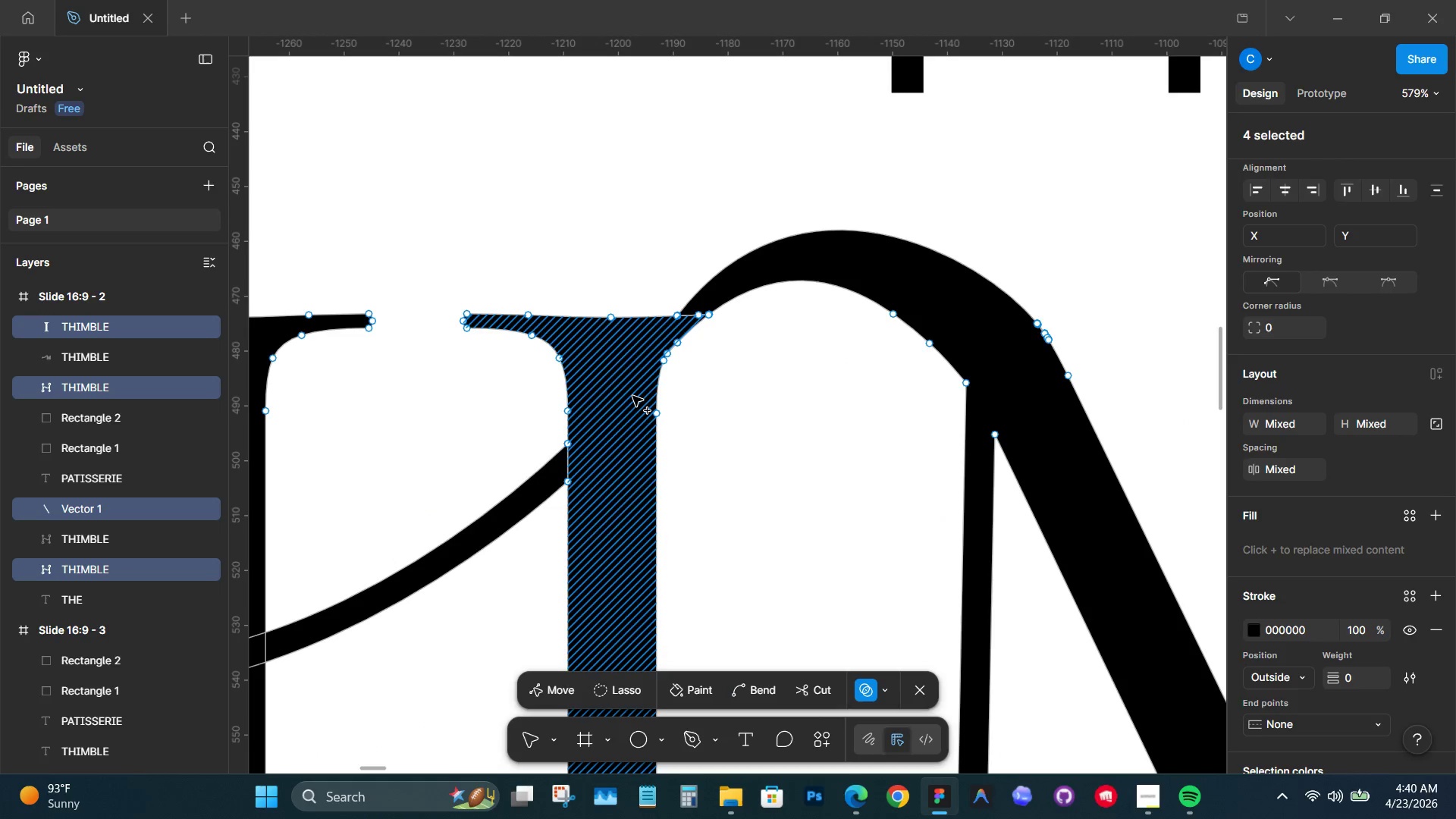 
scroll: coordinate [633, 381], scroll_direction: up, amount: 5.0
 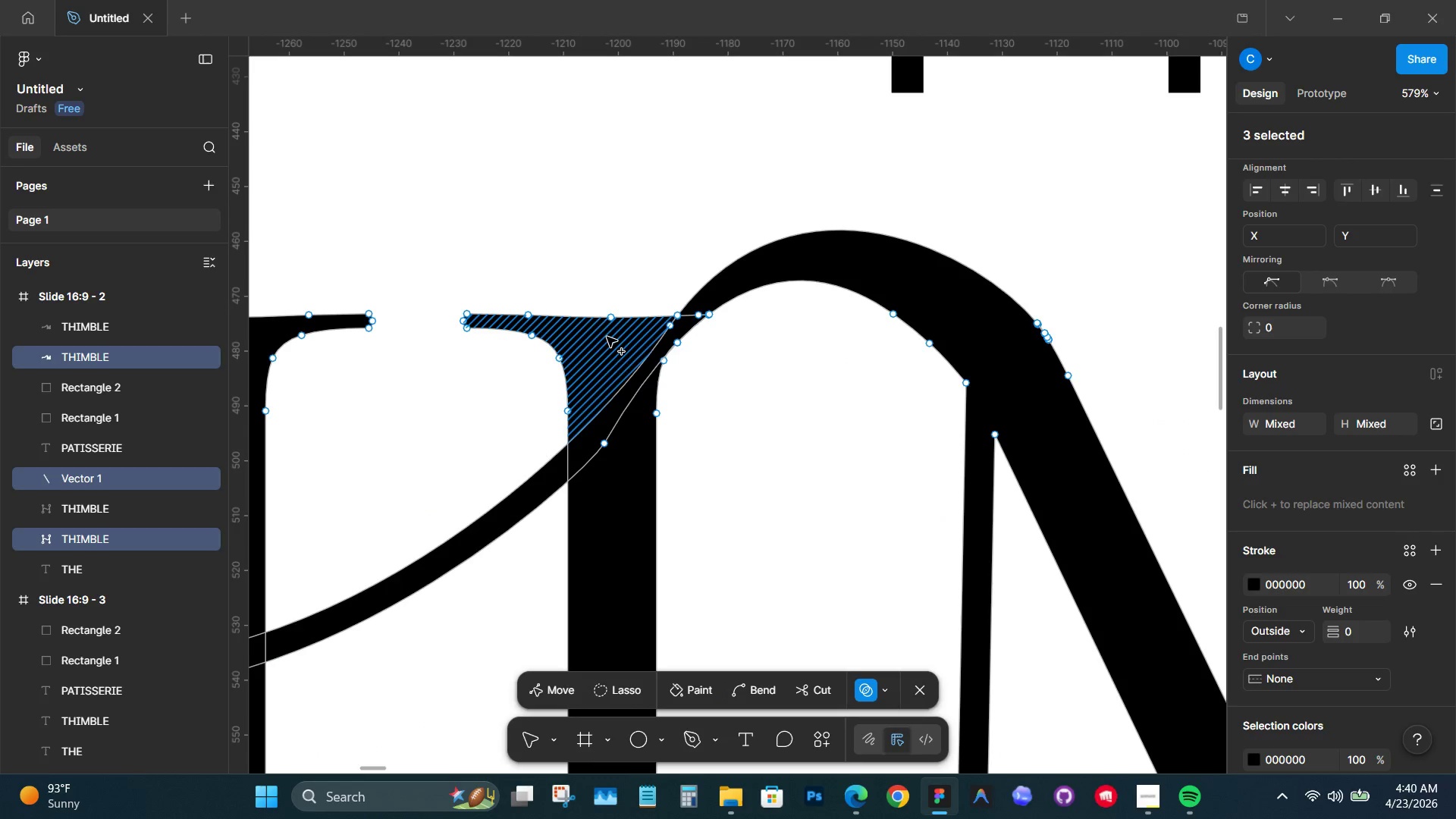 
hold_key(key=Space, duration=0.48)
 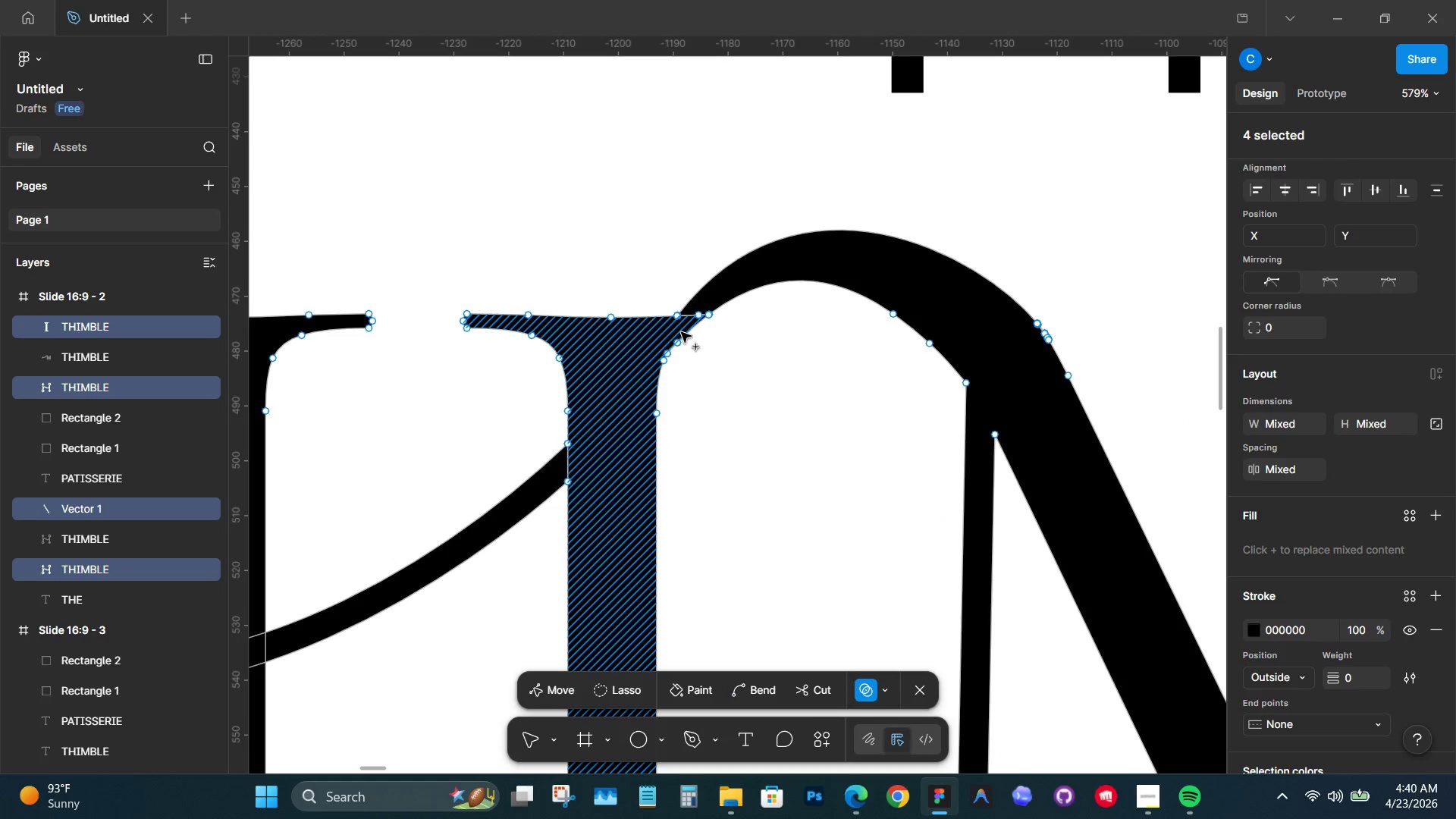 
left_click_drag(start_coordinate=[681, 332], to_coordinate=[703, 309])
 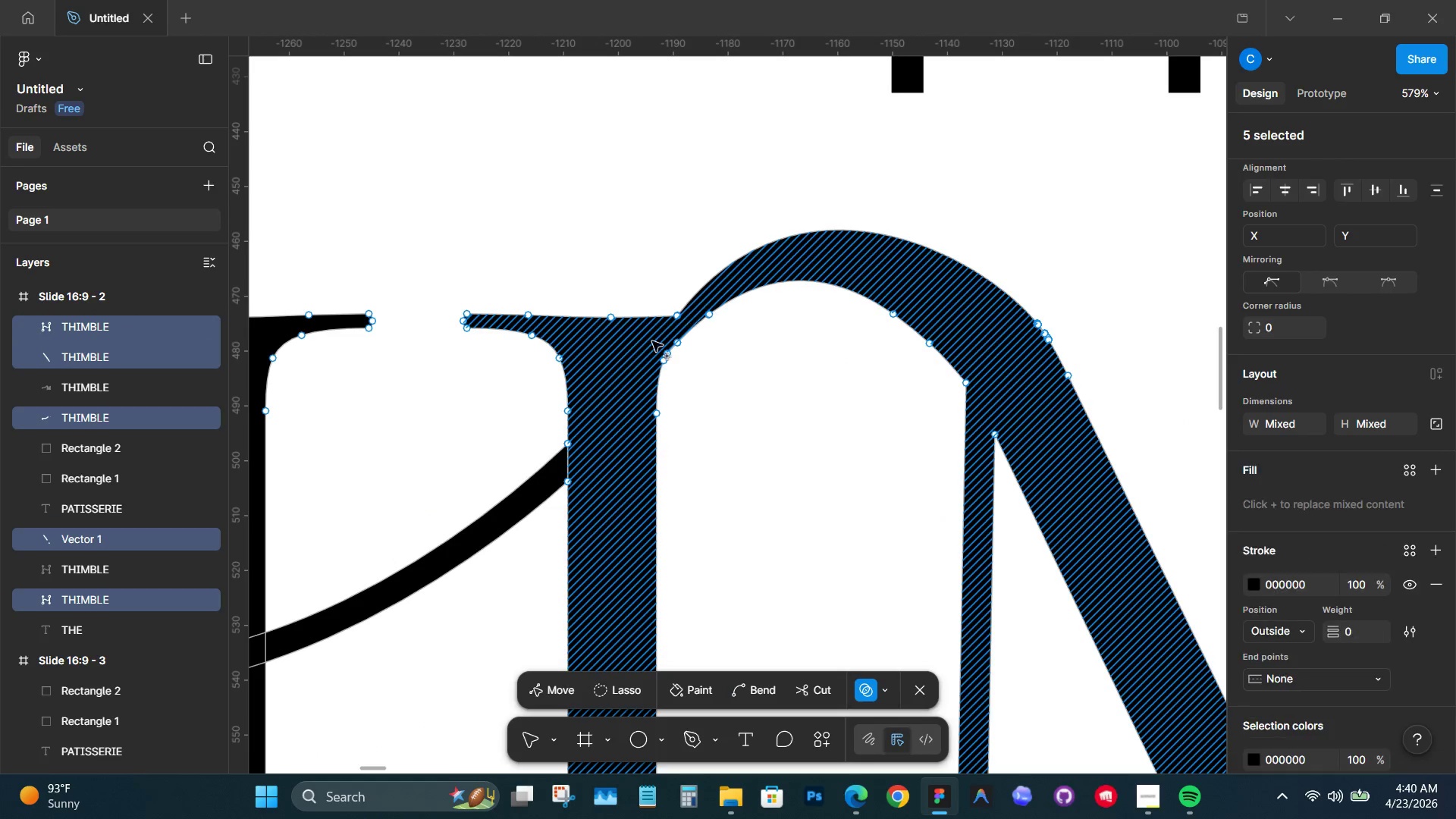 
hold_key(key=Space, duration=0.78)
 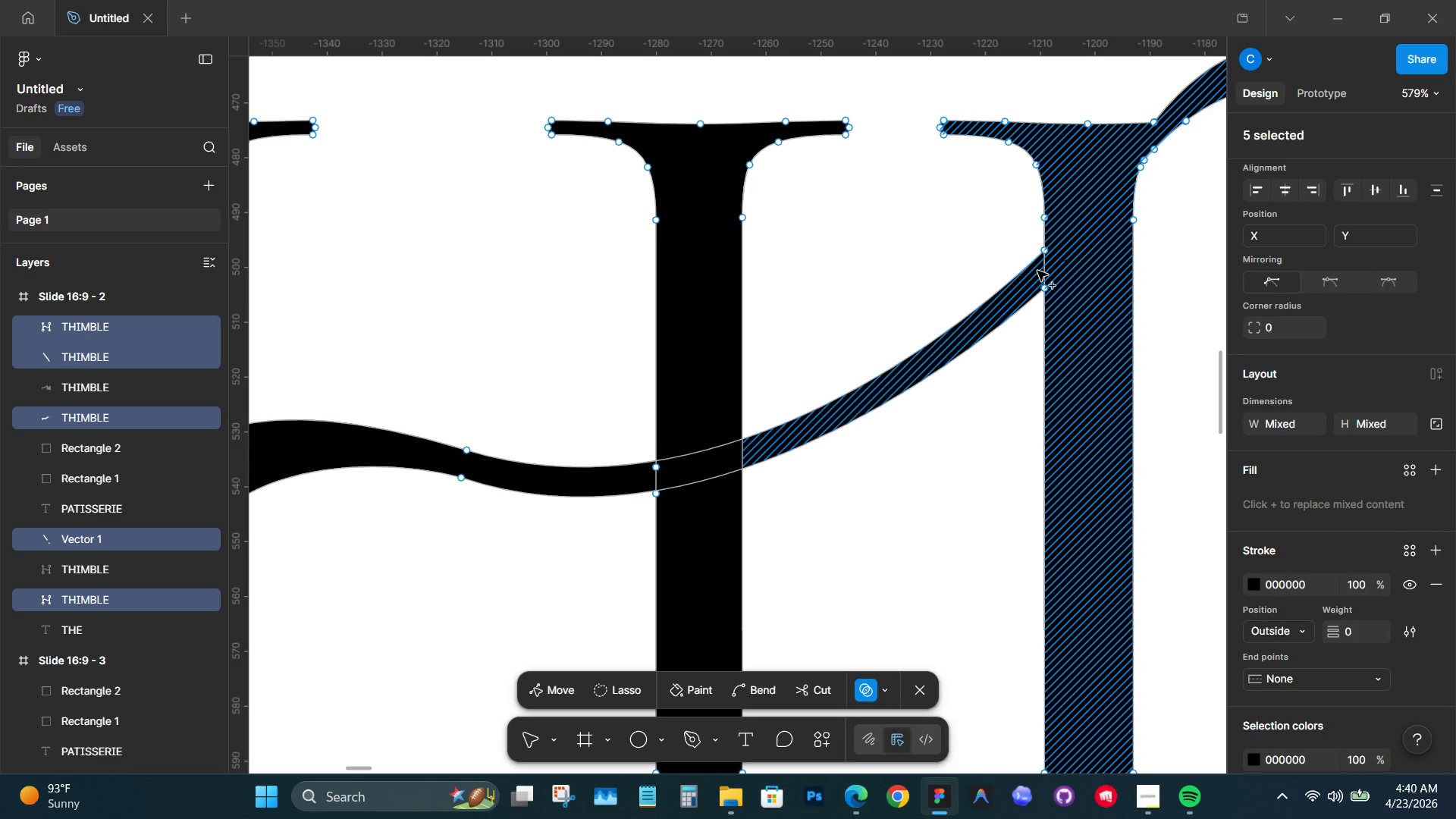 
left_click_drag(start_coordinate=[572, 340], to_coordinate=[1048, 146])
 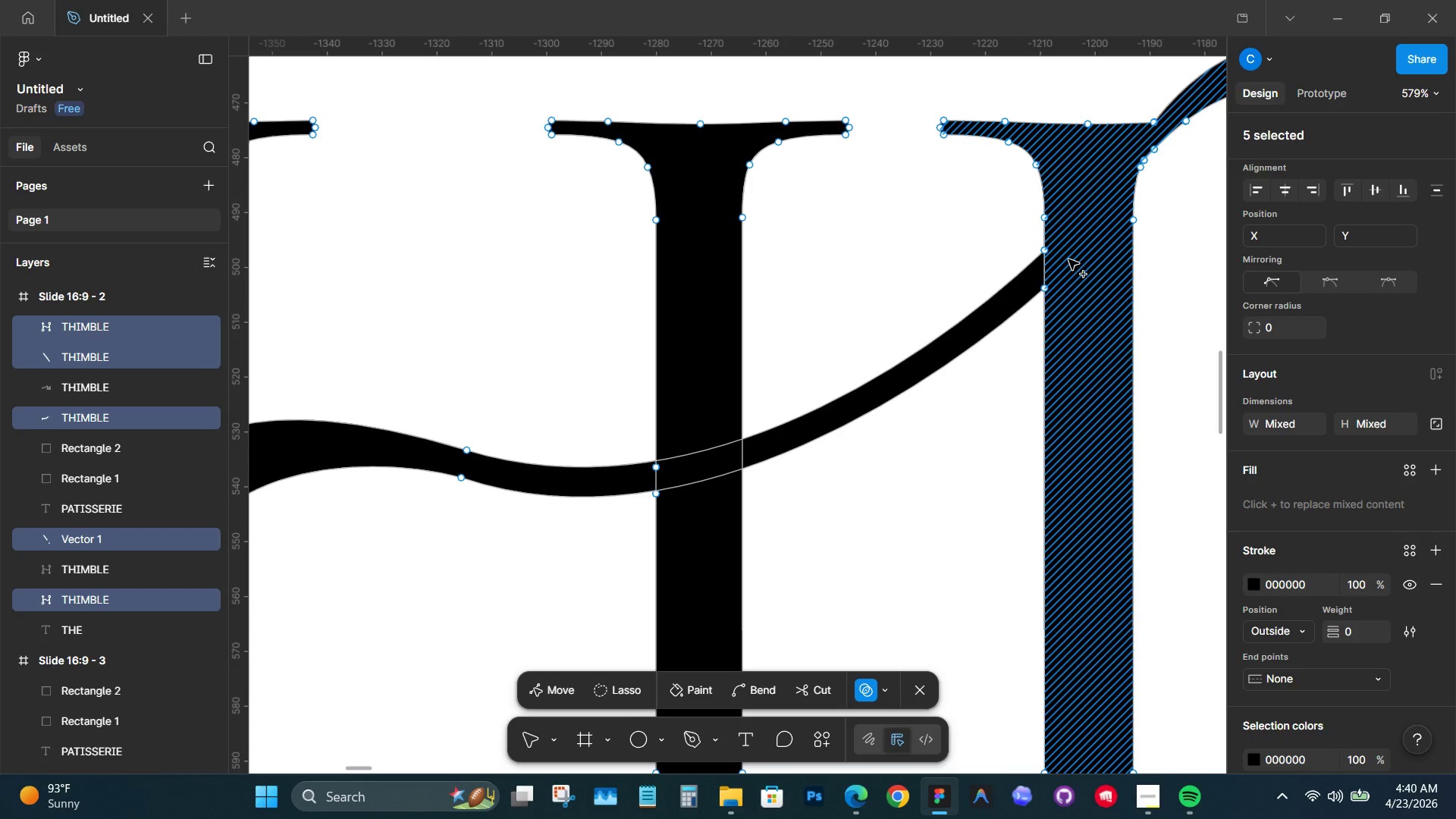 
left_click_drag(start_coordinate=[1067, 260], to_coordinate=[1025, 278])
 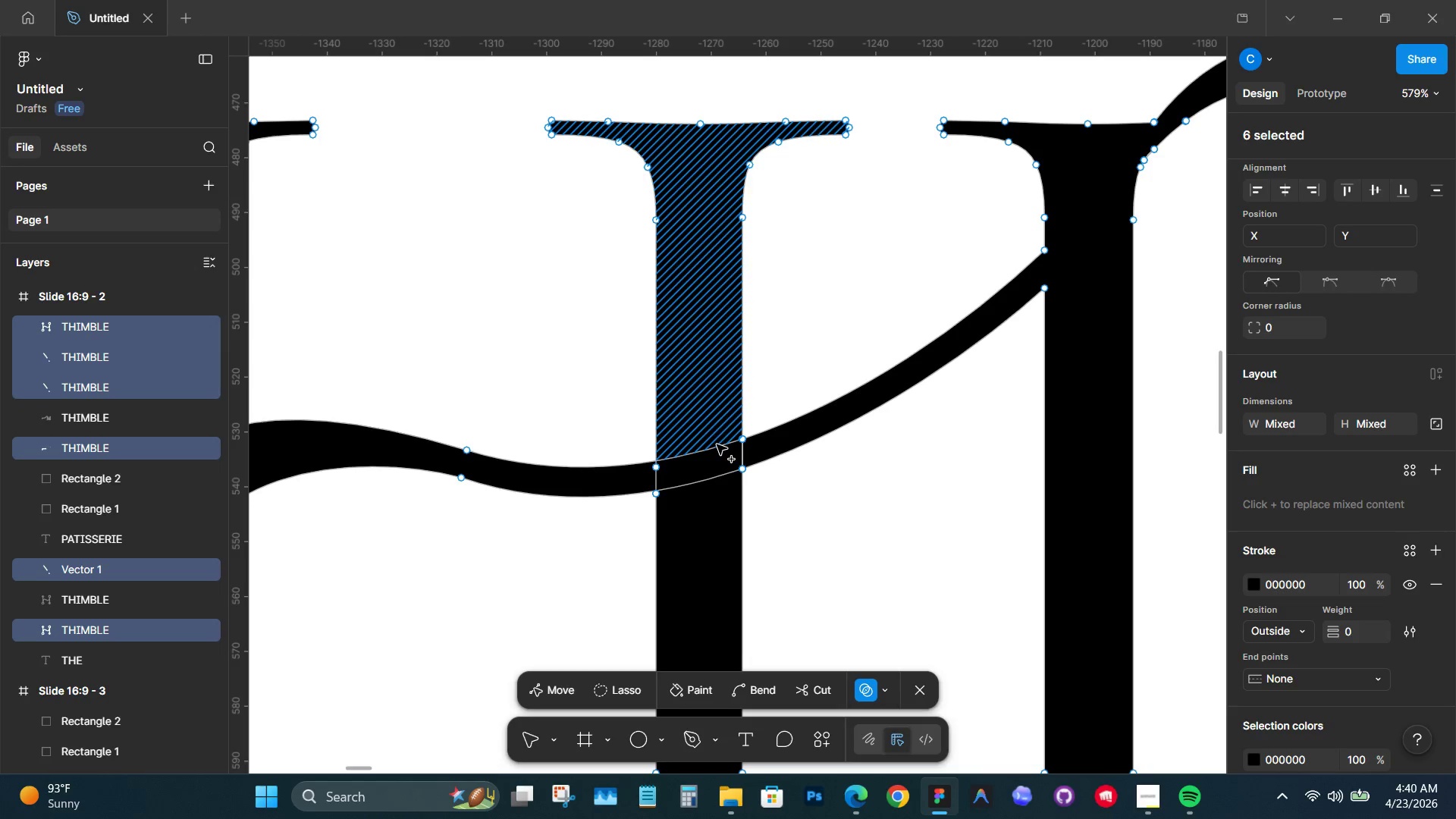 
left_click_drag(start_coordinate=[708, 400], to_coordinate=[707, 514])
 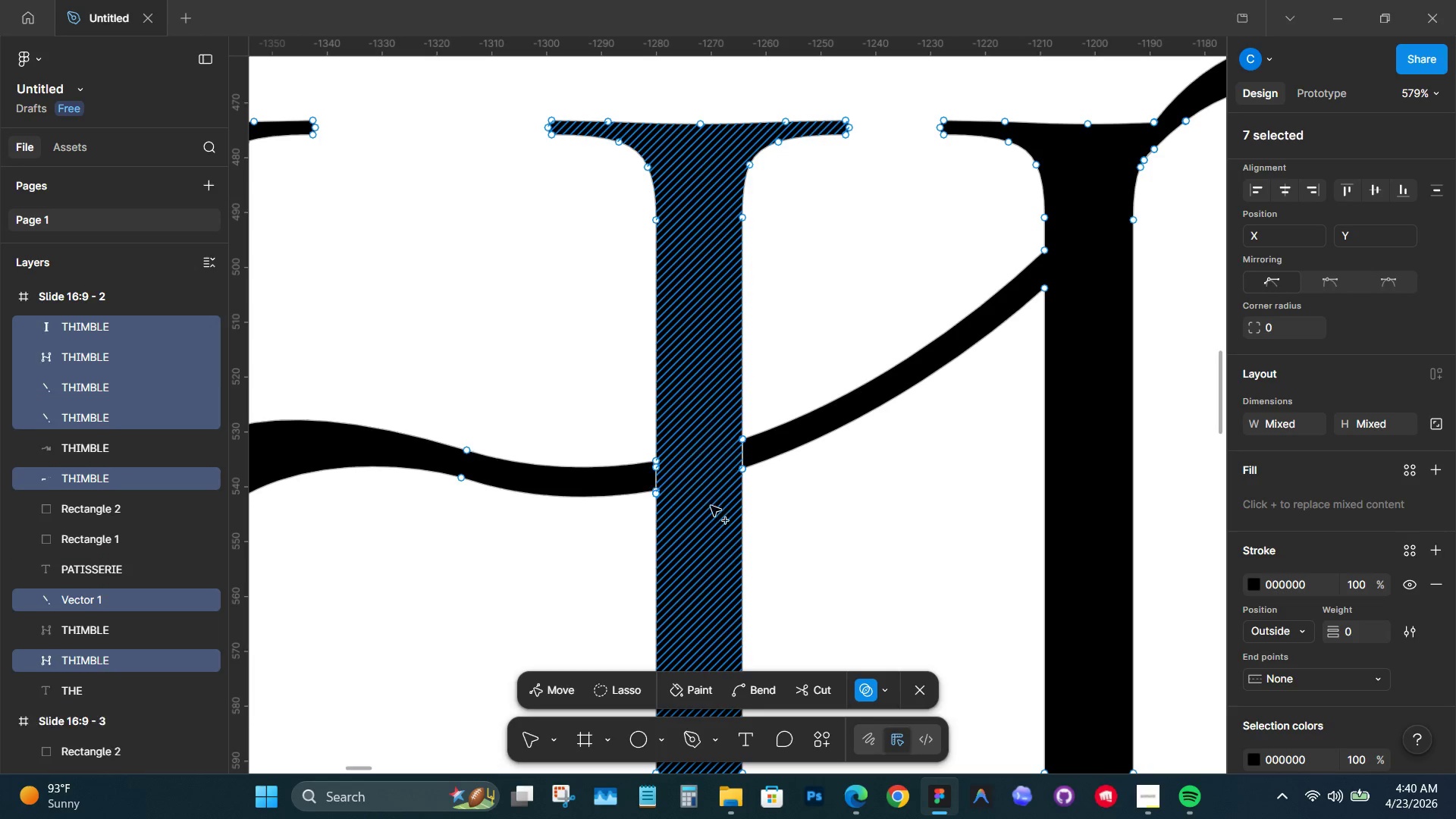 
key(Space)
 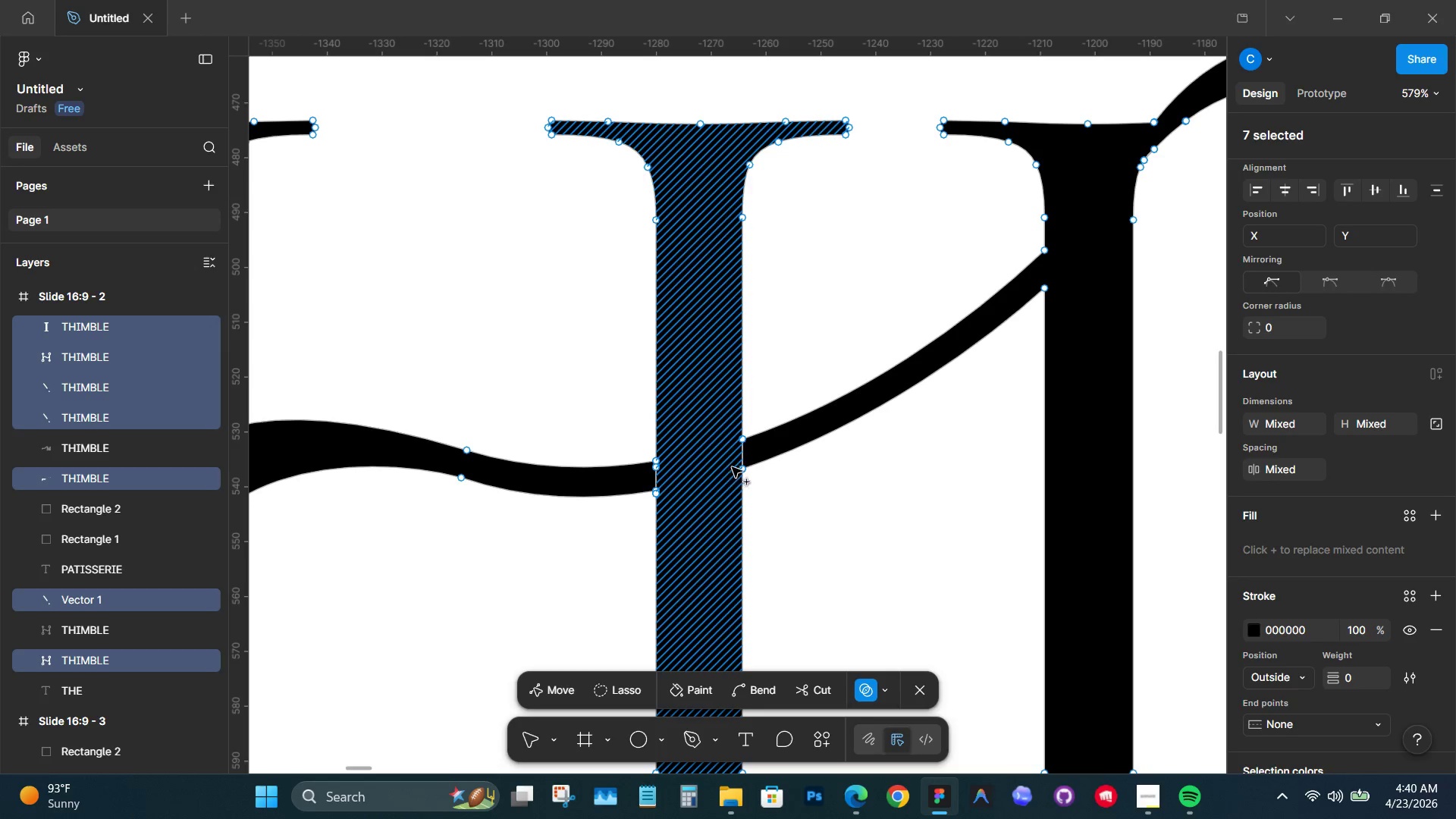 
left_click_drag(start_coordinate=[730, 460], to_coordinate=[777, 442])
 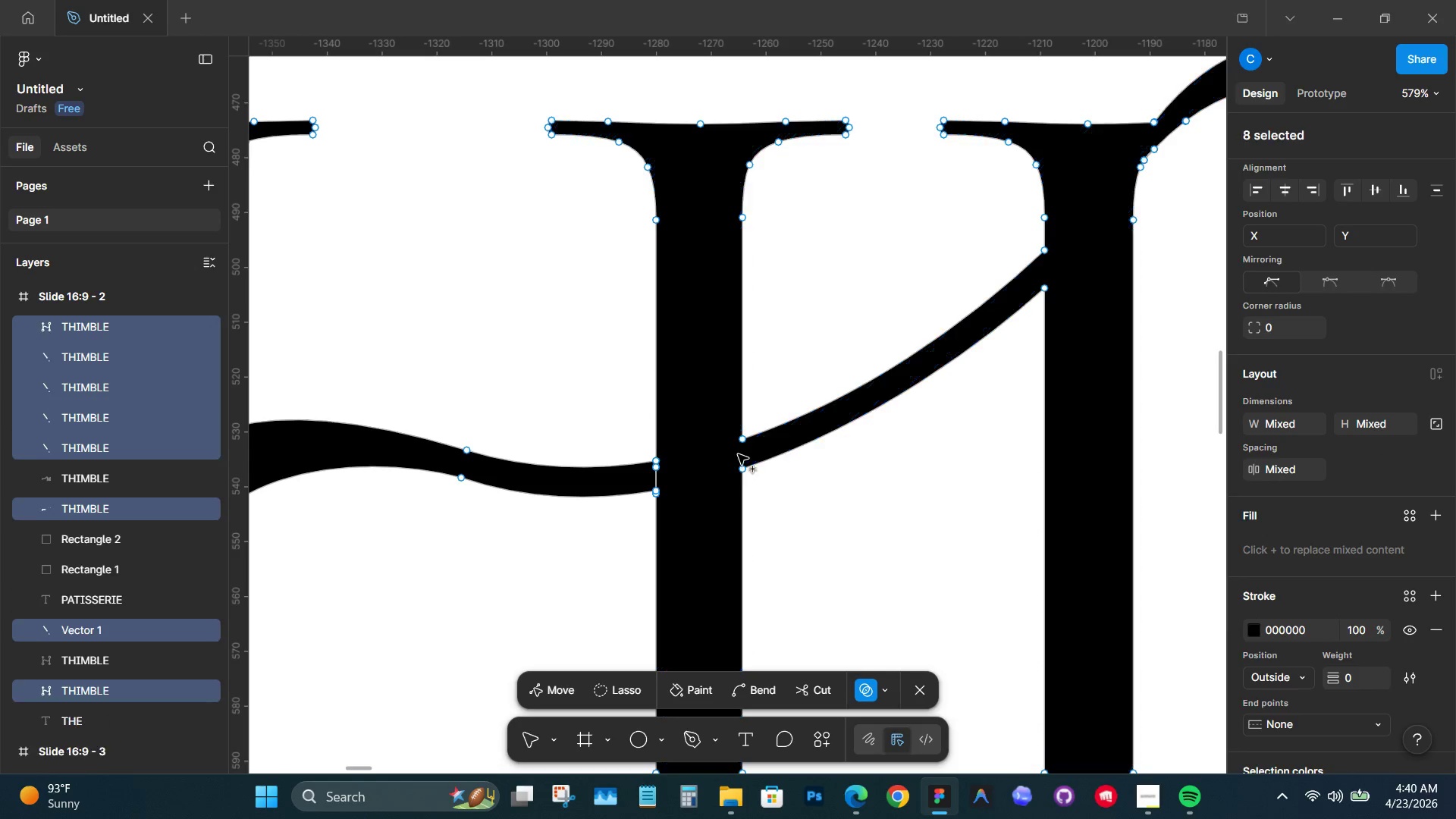 
hold_key(key=Space, duration=0.59)
 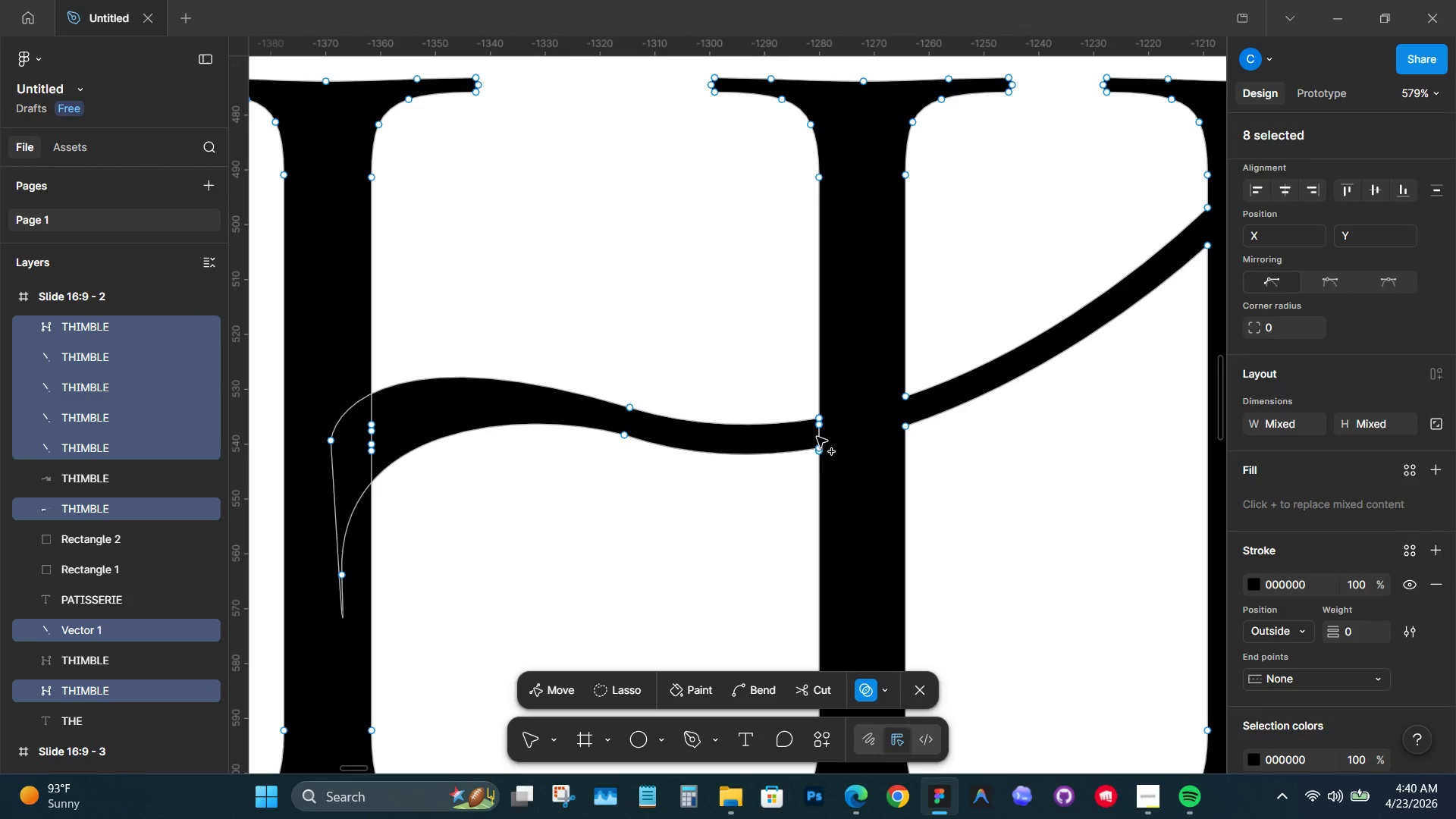 
left_click_drag(start_coordinate=[694, 454], to_coordinate=[857, 412])
 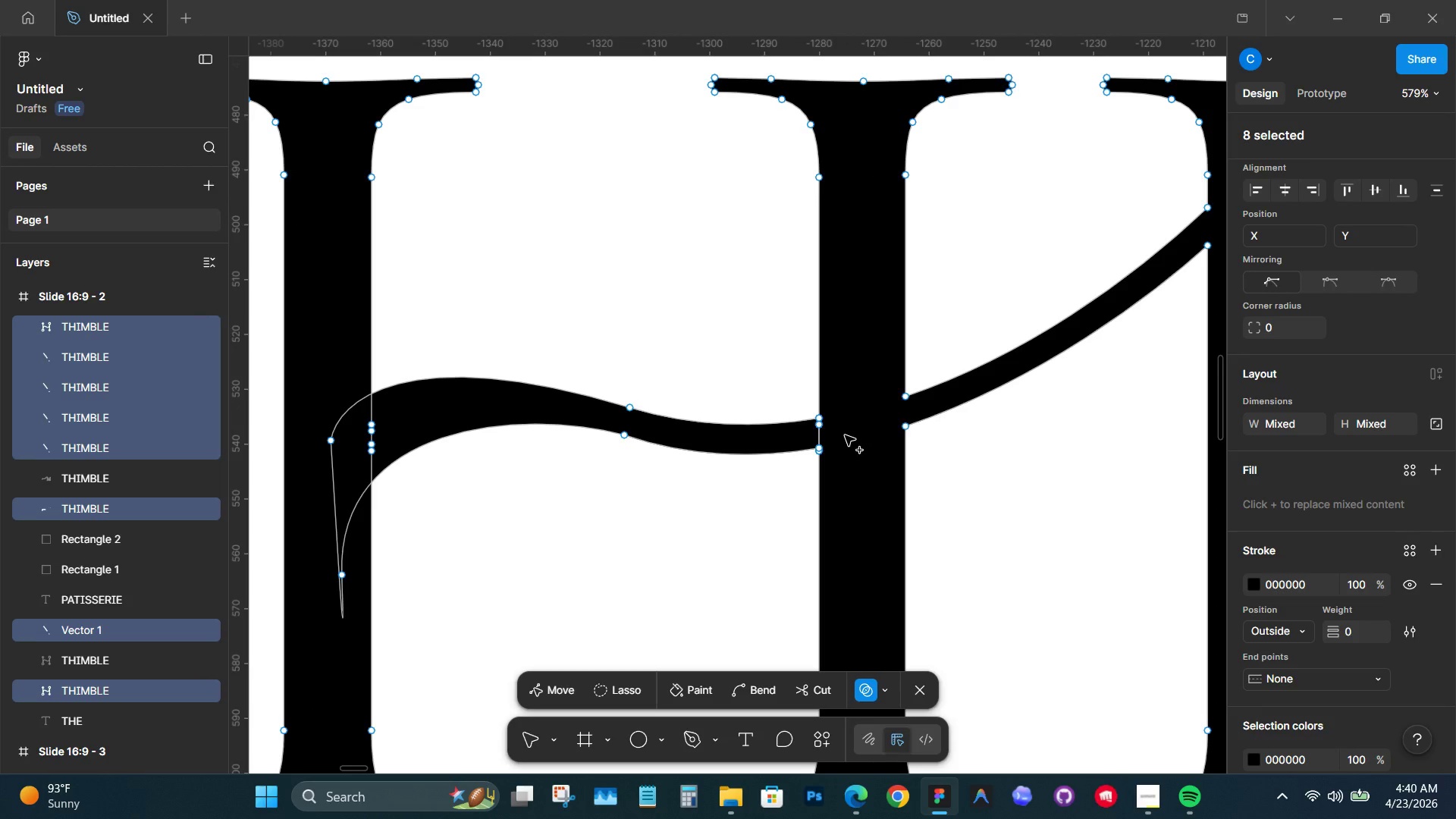 
left_click_drag(start_coordinate=[845, 435], to_coordinate=[805, 437])
 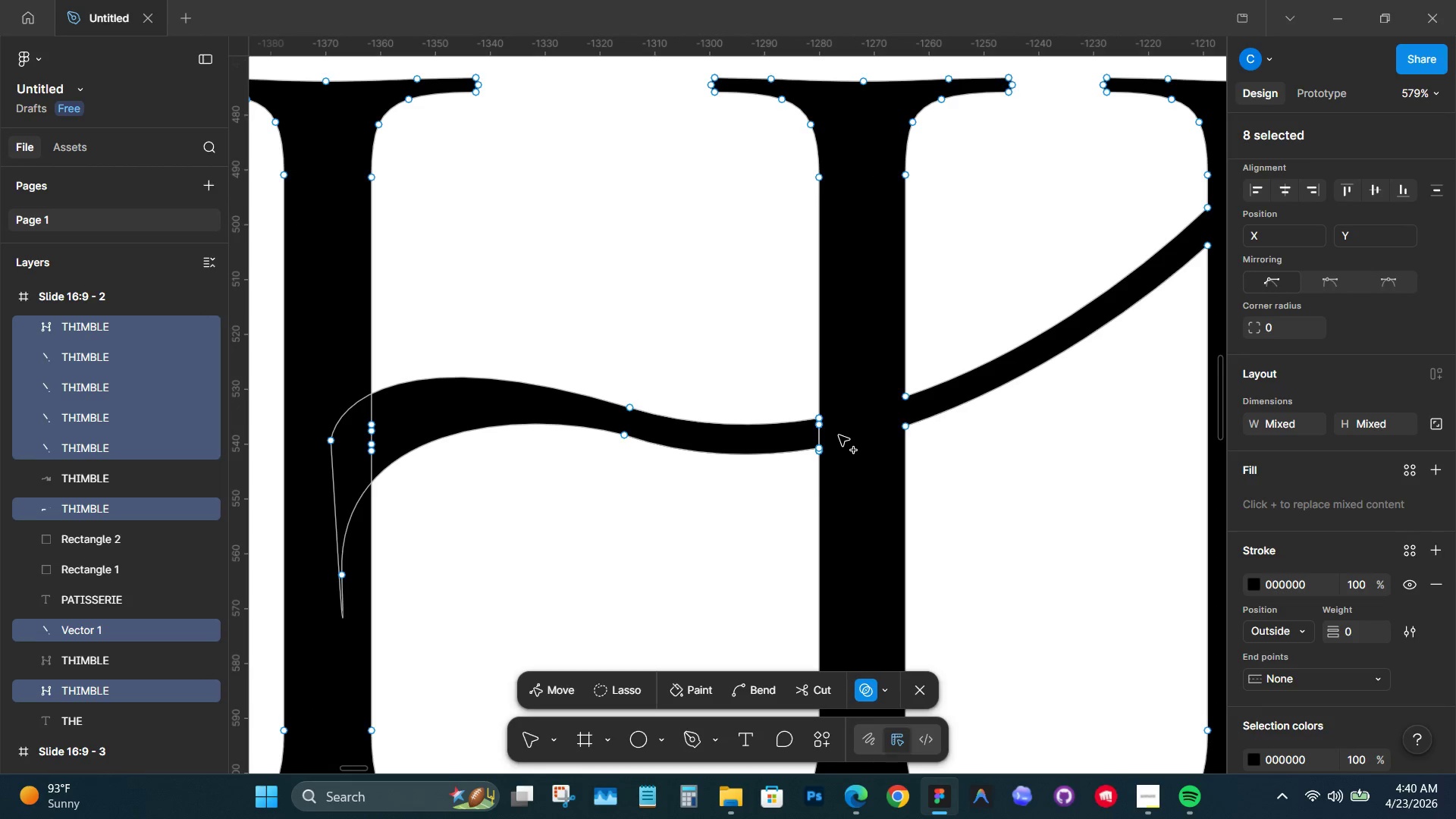 
left_click_drag(start_coordinate=[842, 433], to_coordinate=[756, 440])
 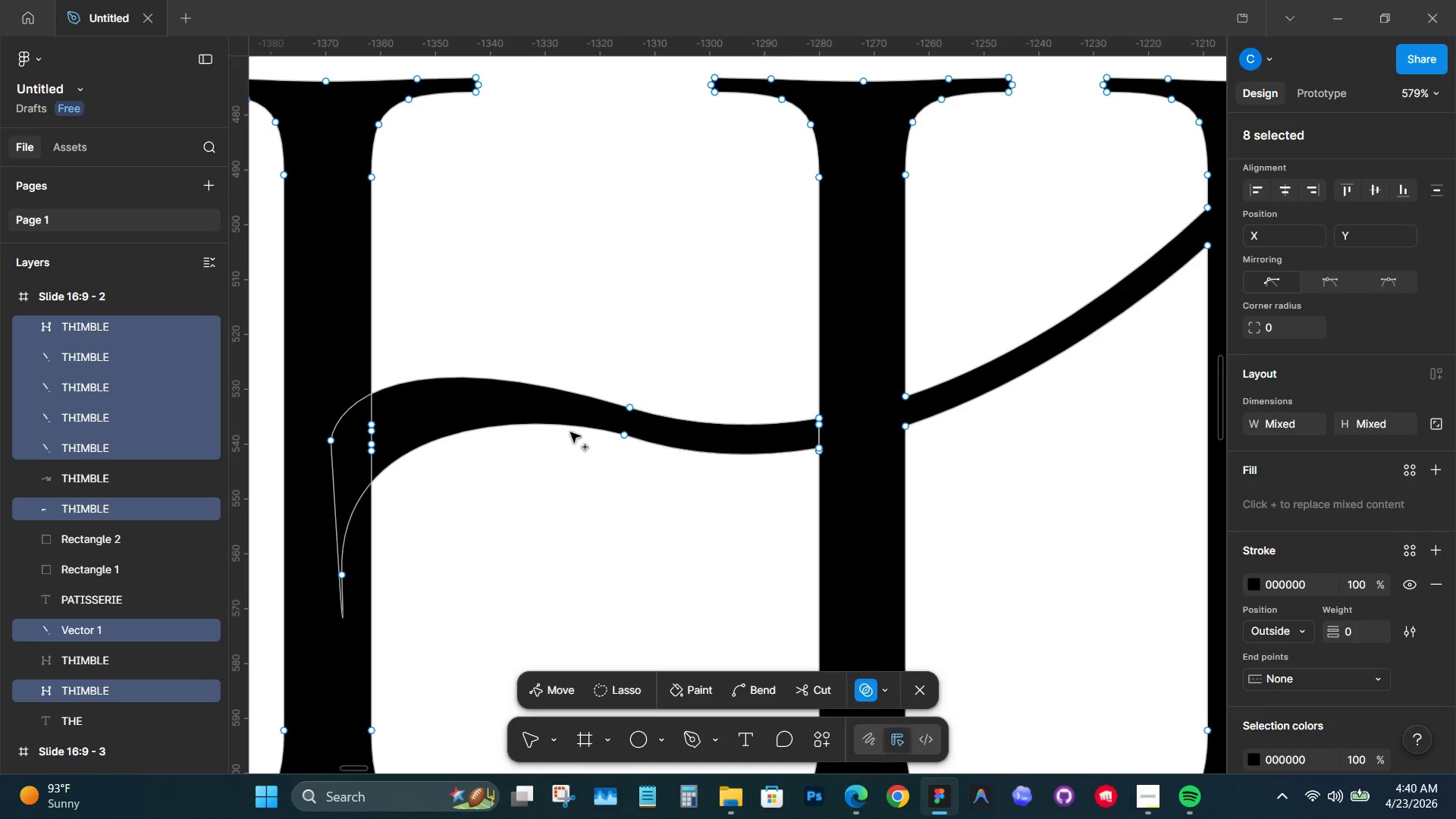 
hold_key(key=Space, duration=0.62)
 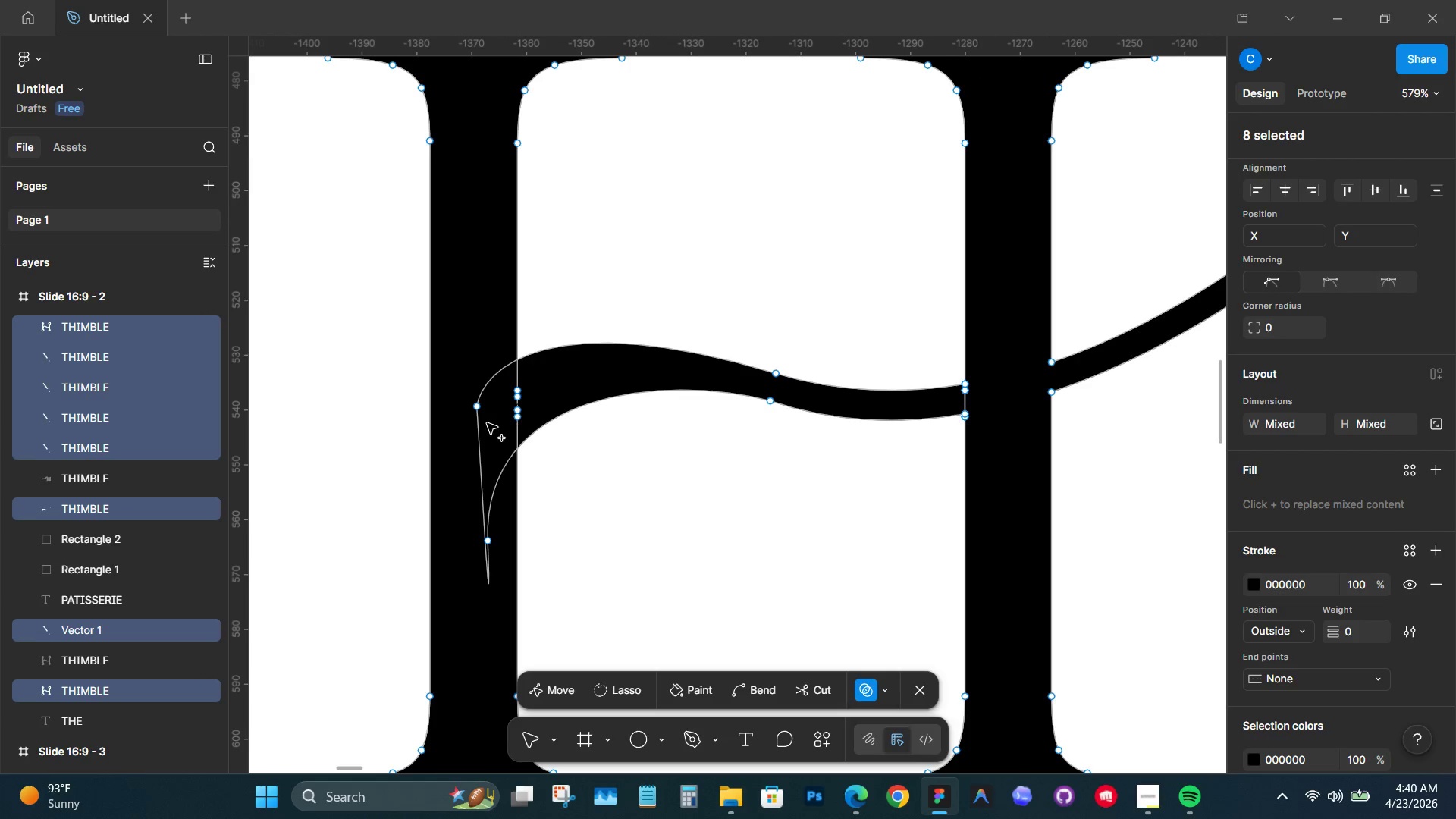 
left_click_drag(start_coordinate=[431, 403], to_coordinate=[577, 369])
 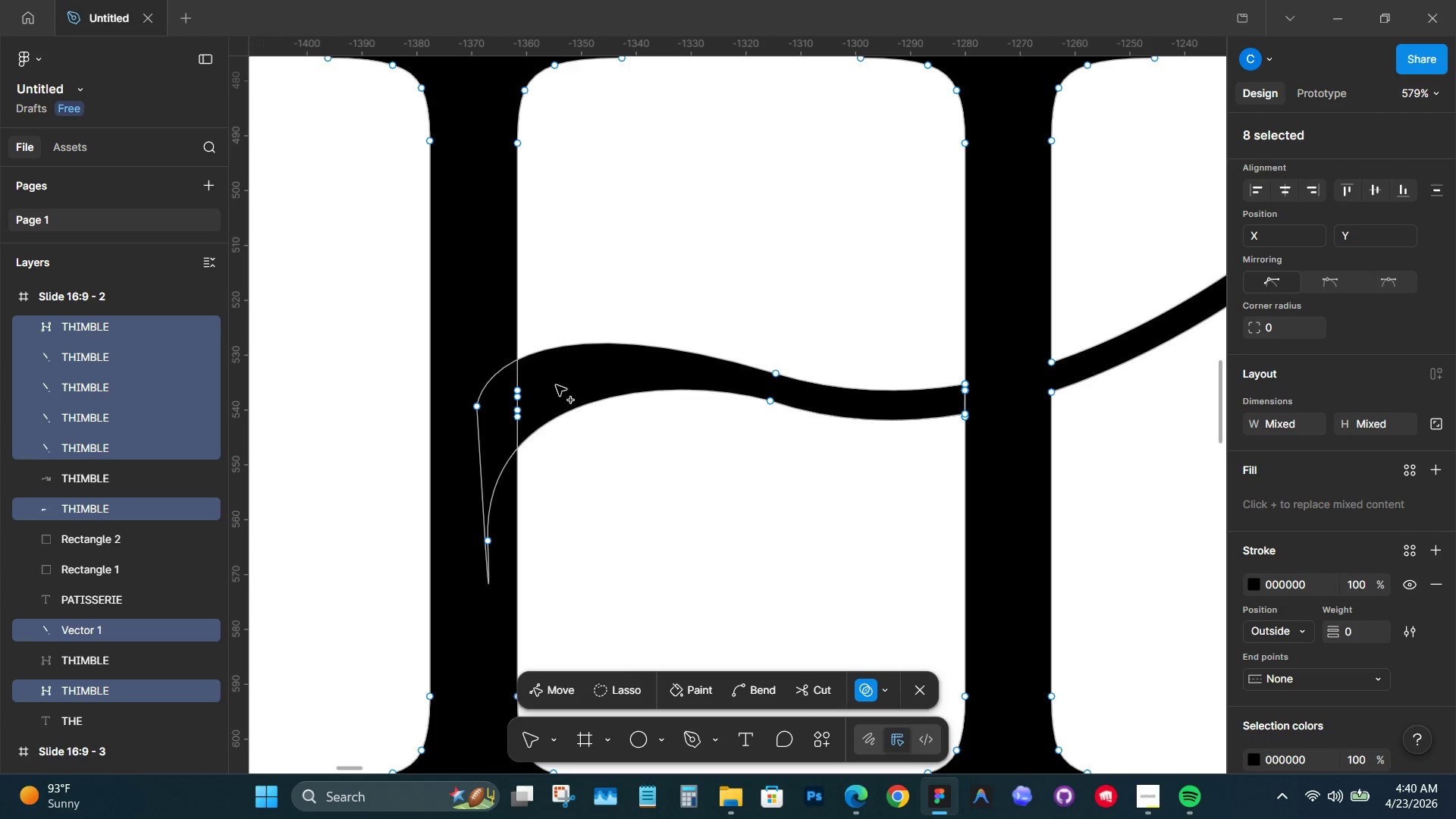 
left_click_drag(start_coordinate=[560, 385], to_coordinate=[485, 427])
 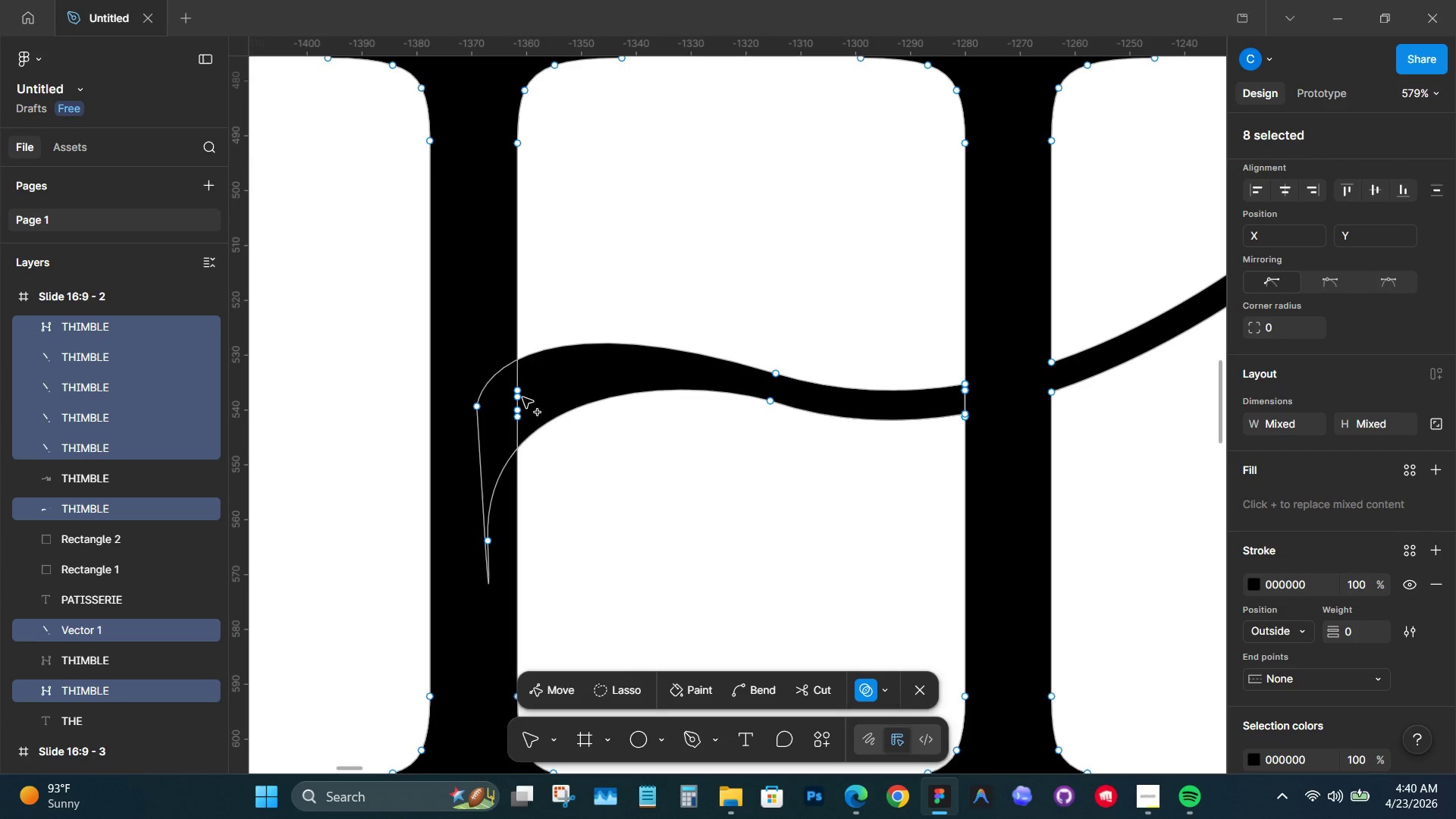 
left_click([529, 394])
 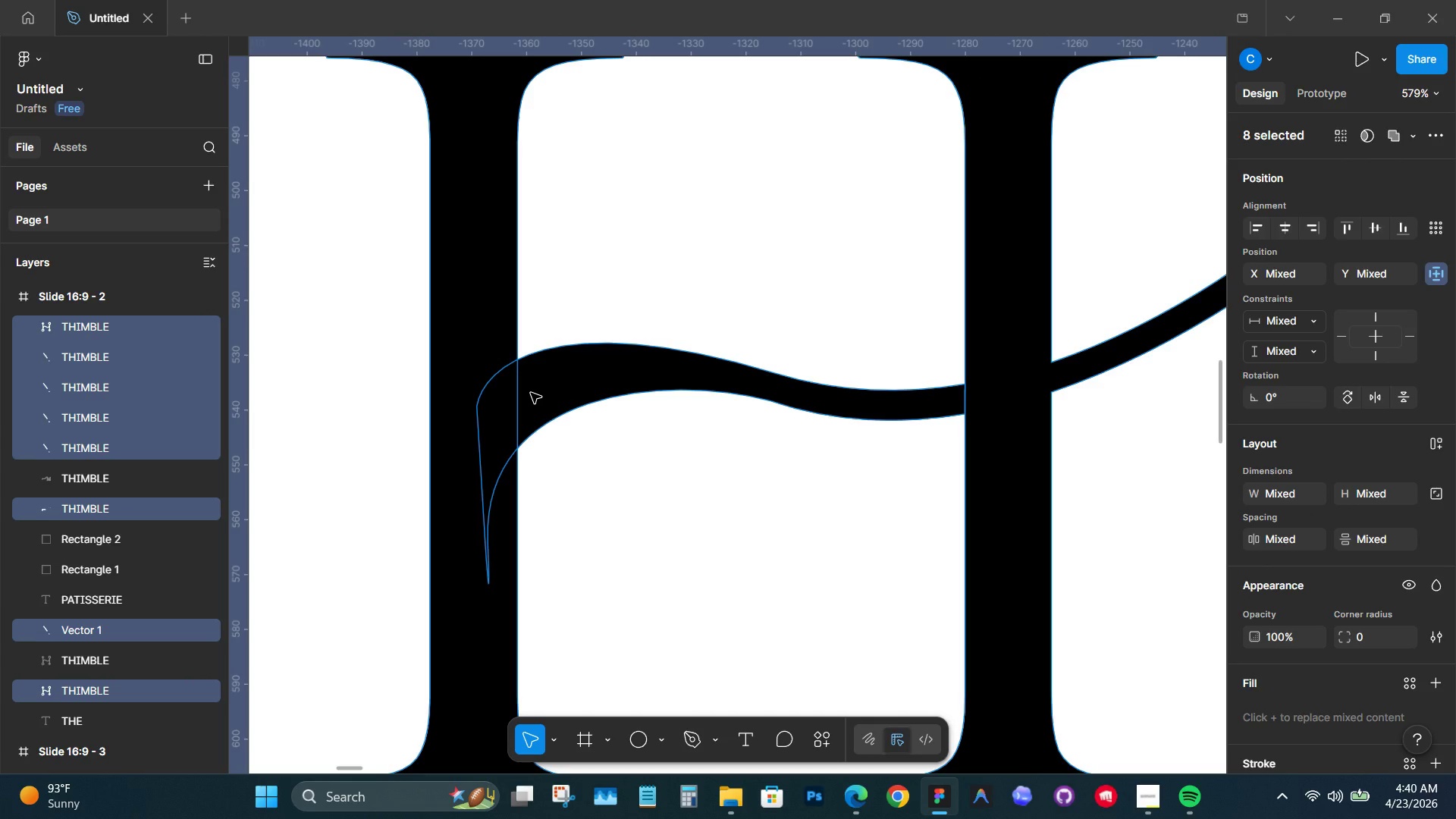 
key(M)
 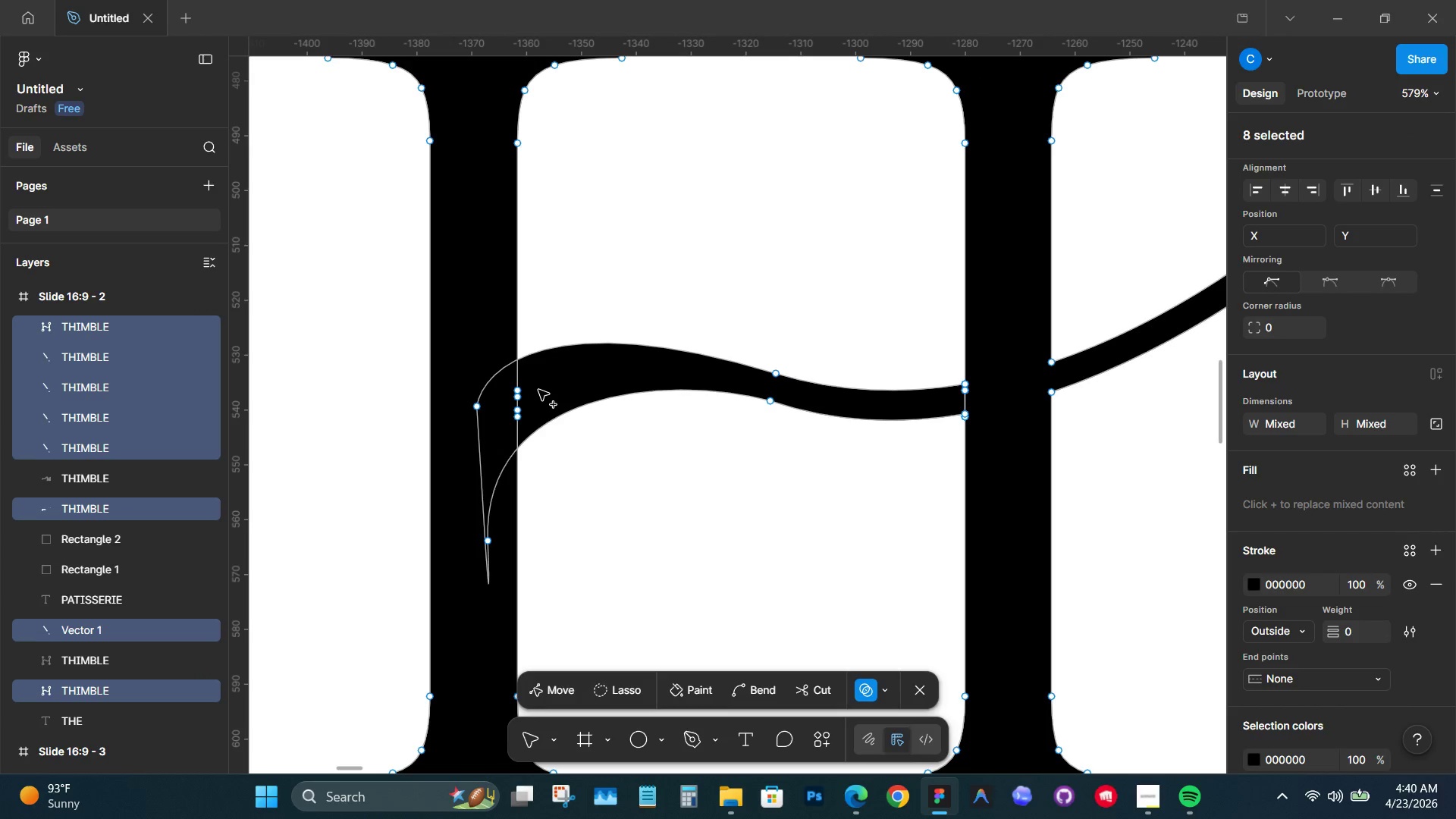 
left_click_drag(start_coordinate=[540, 390], to_coordinate=[487, 425])
 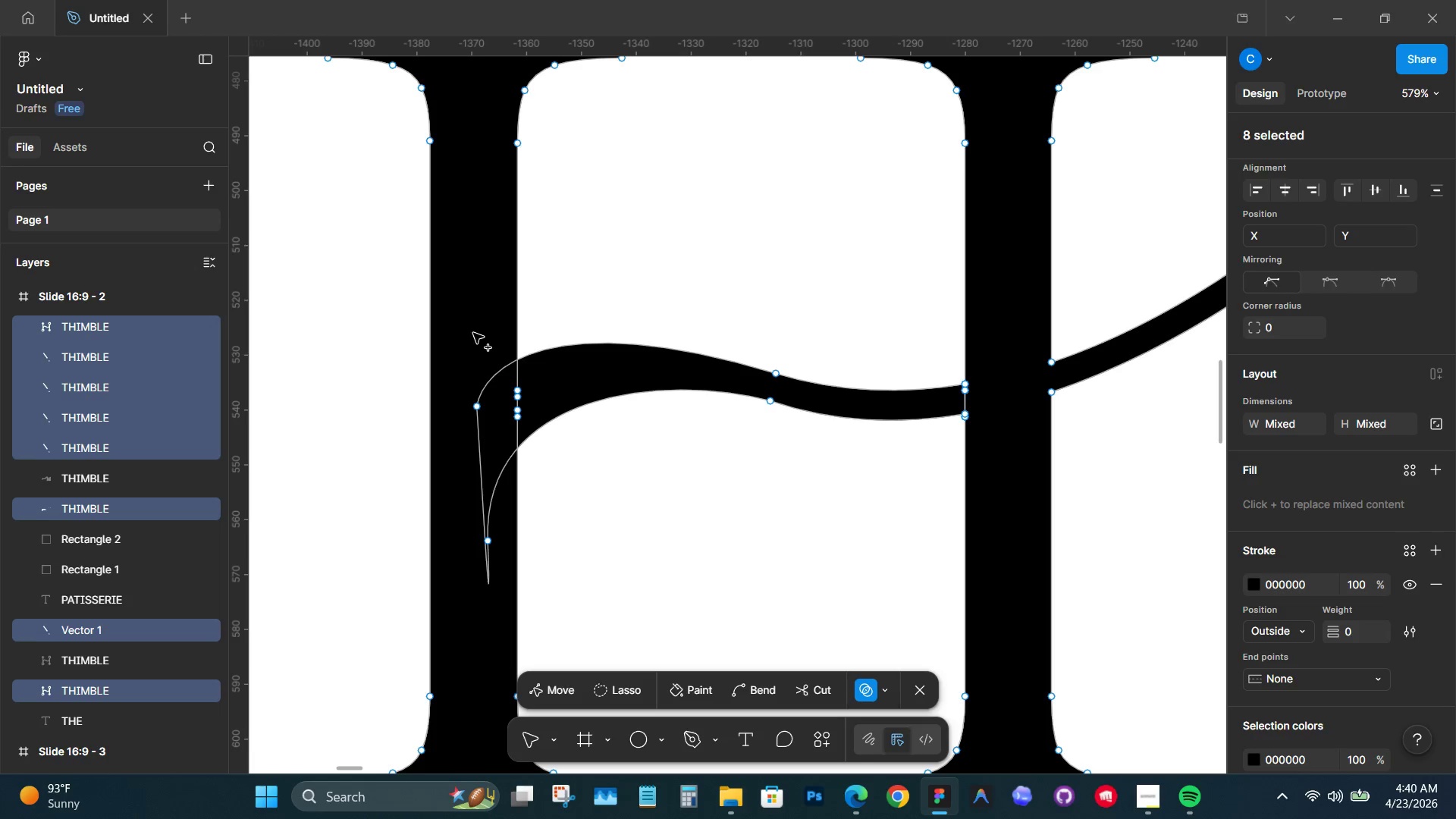 
left_click_drag(start_coordinate=[475, 322], to_coordinate=[483, 329])
 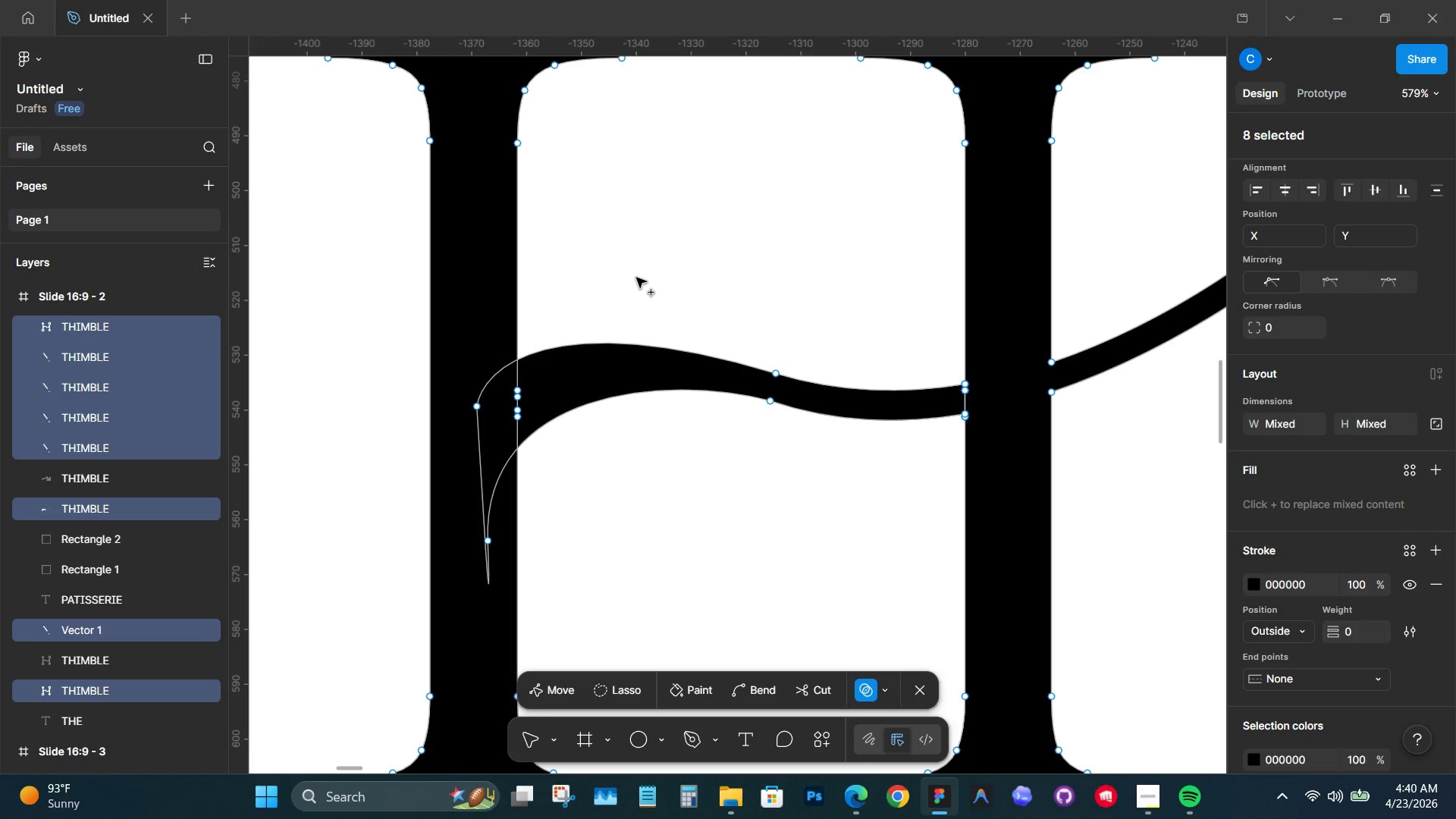 
double_click([636, 278])
 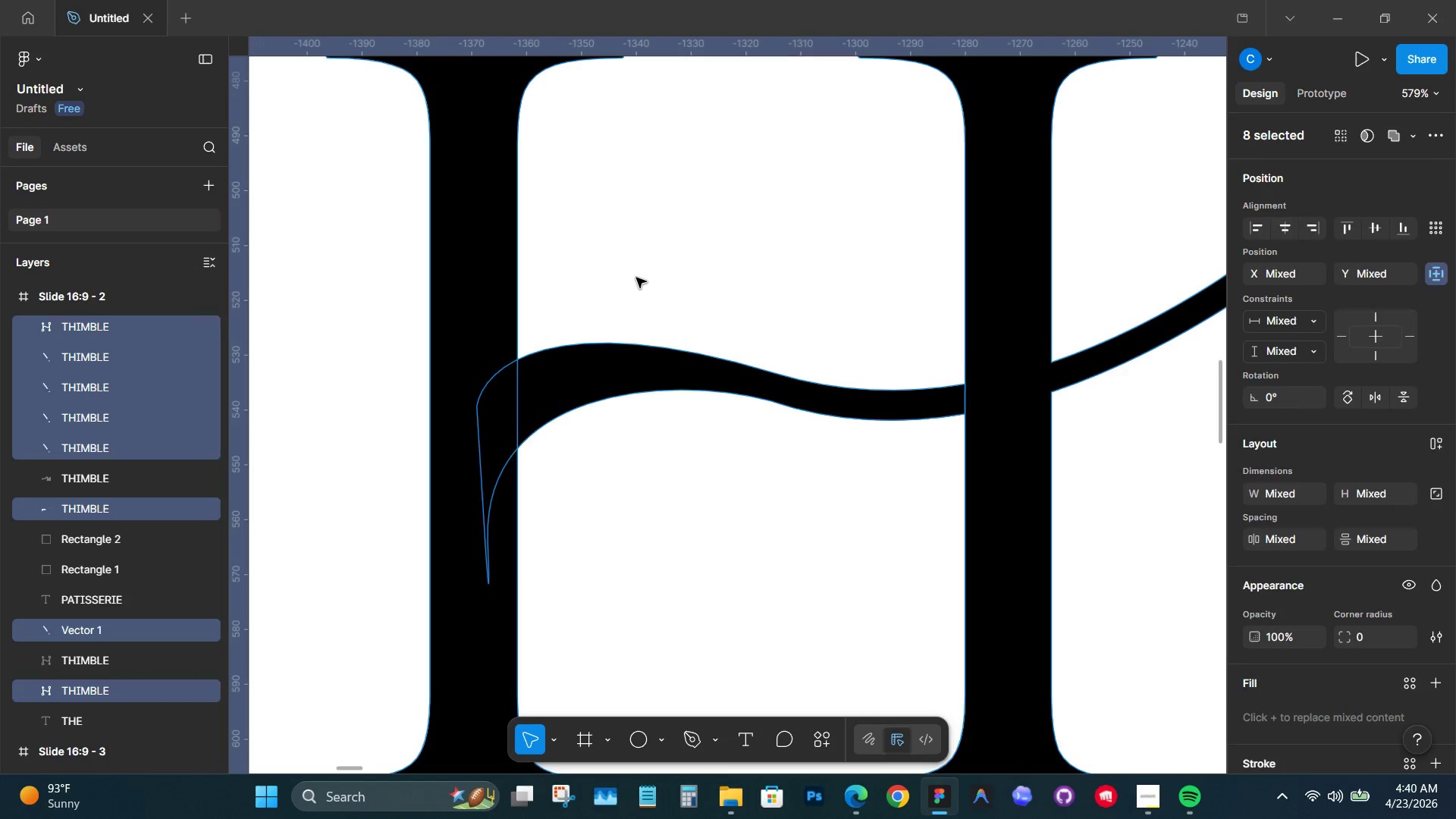 
triple_click([636, 278])
 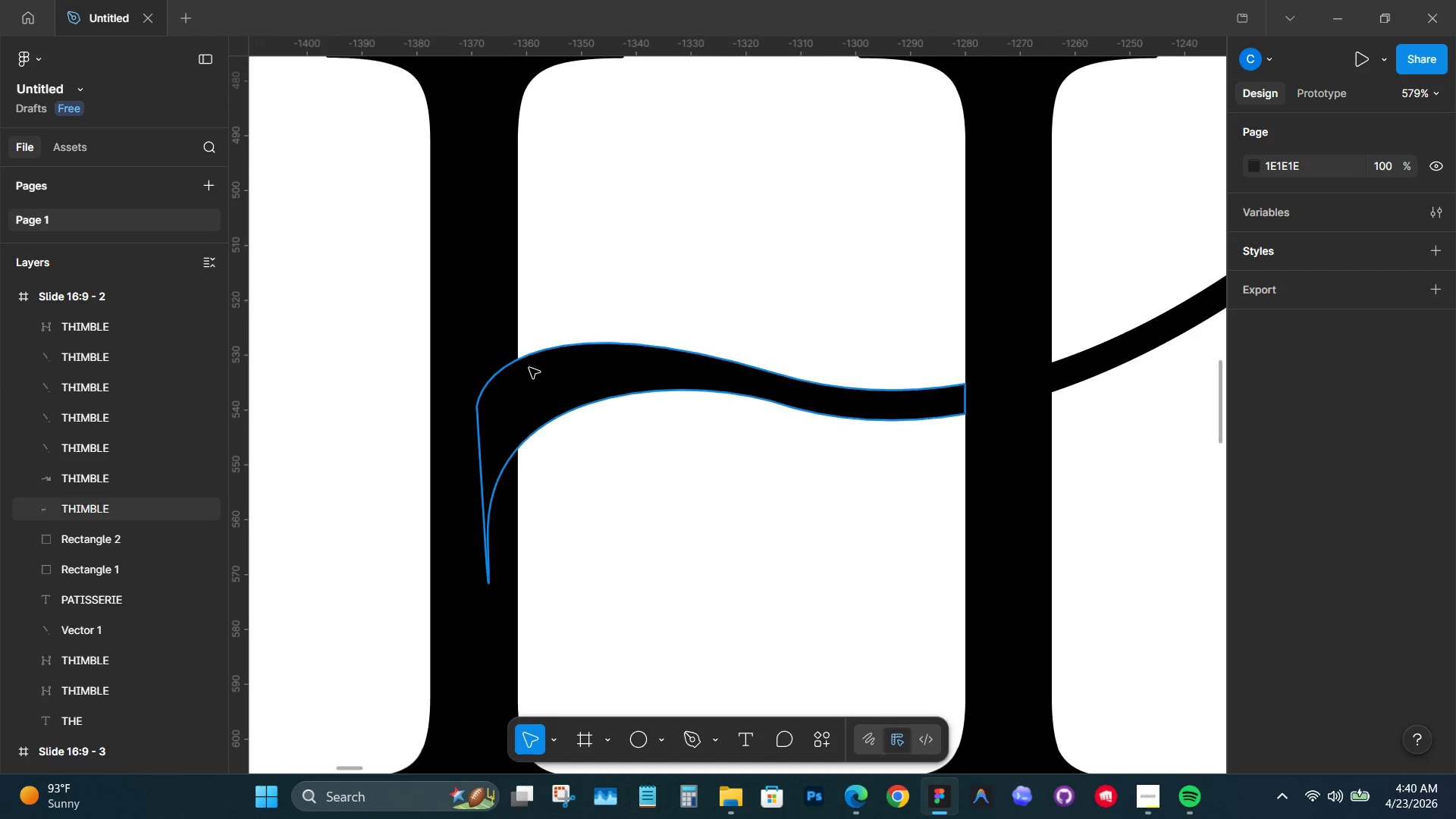 
left_click([532, 381])
 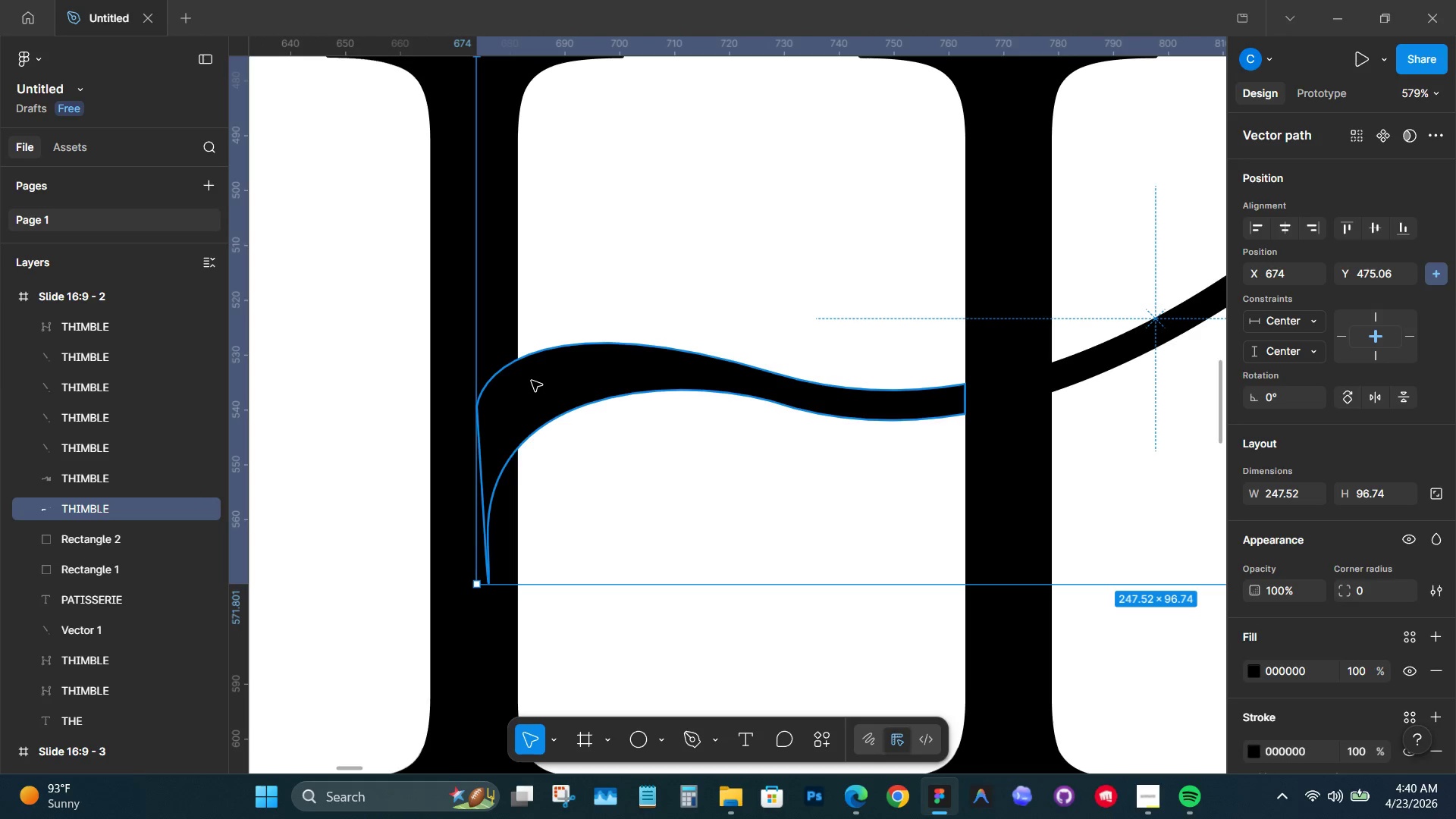 
hold_key(key=ShiftLeft, duration=0.97)
left_click([467, 331])
 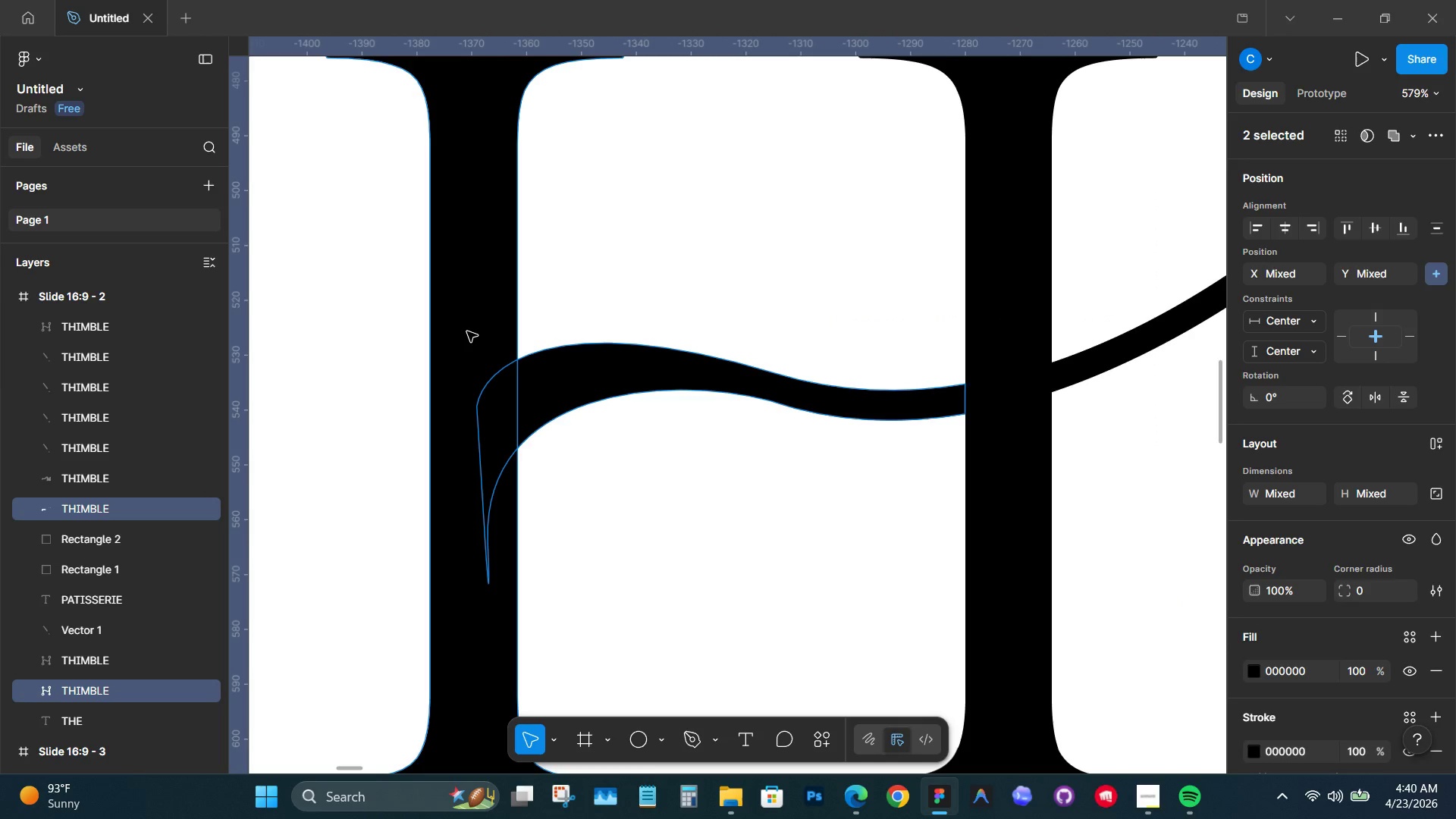 
key(M)
 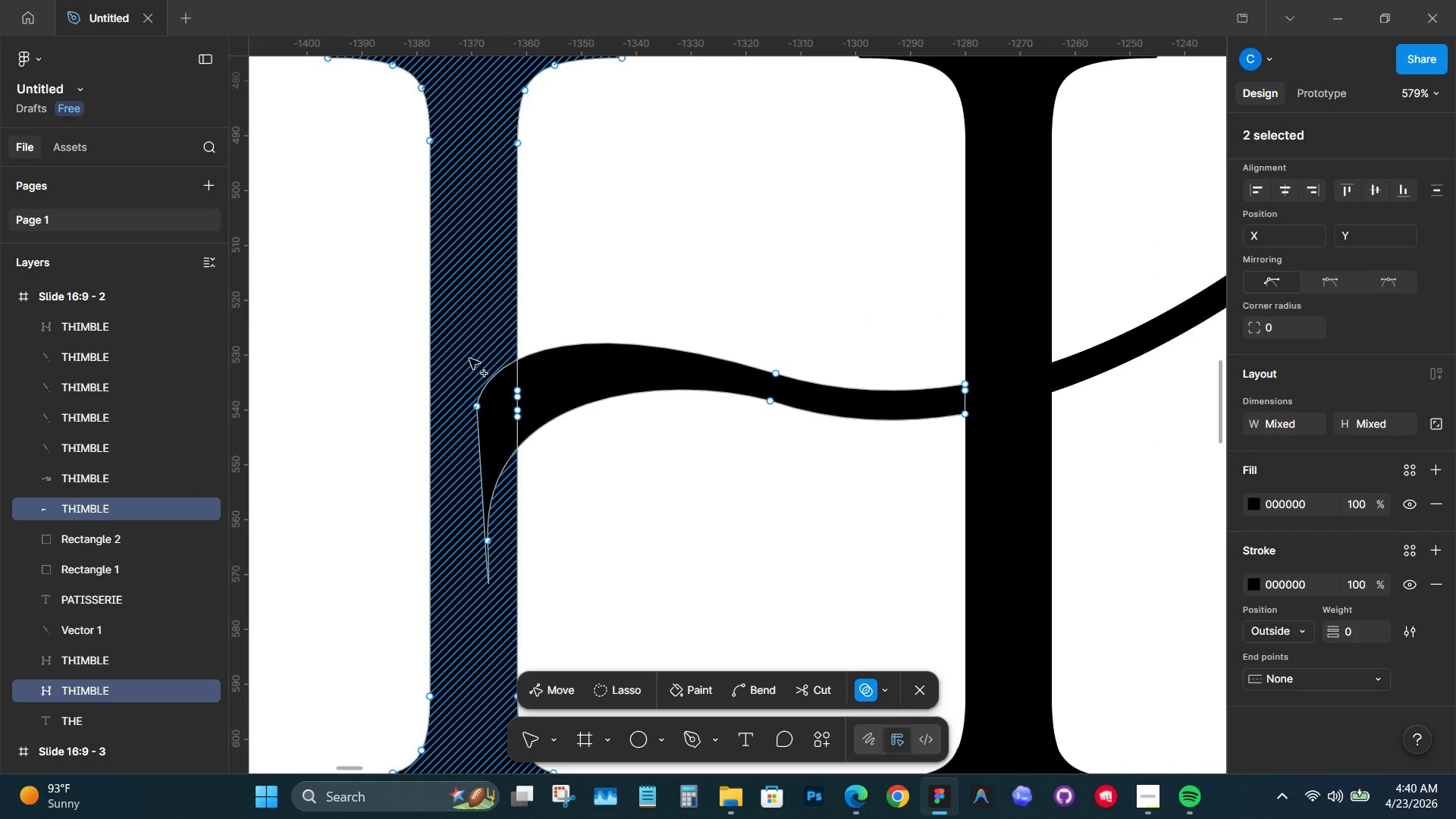 
left_click_drag(start_coordinate=[468, 353], to_coordinate=[491, 403])
 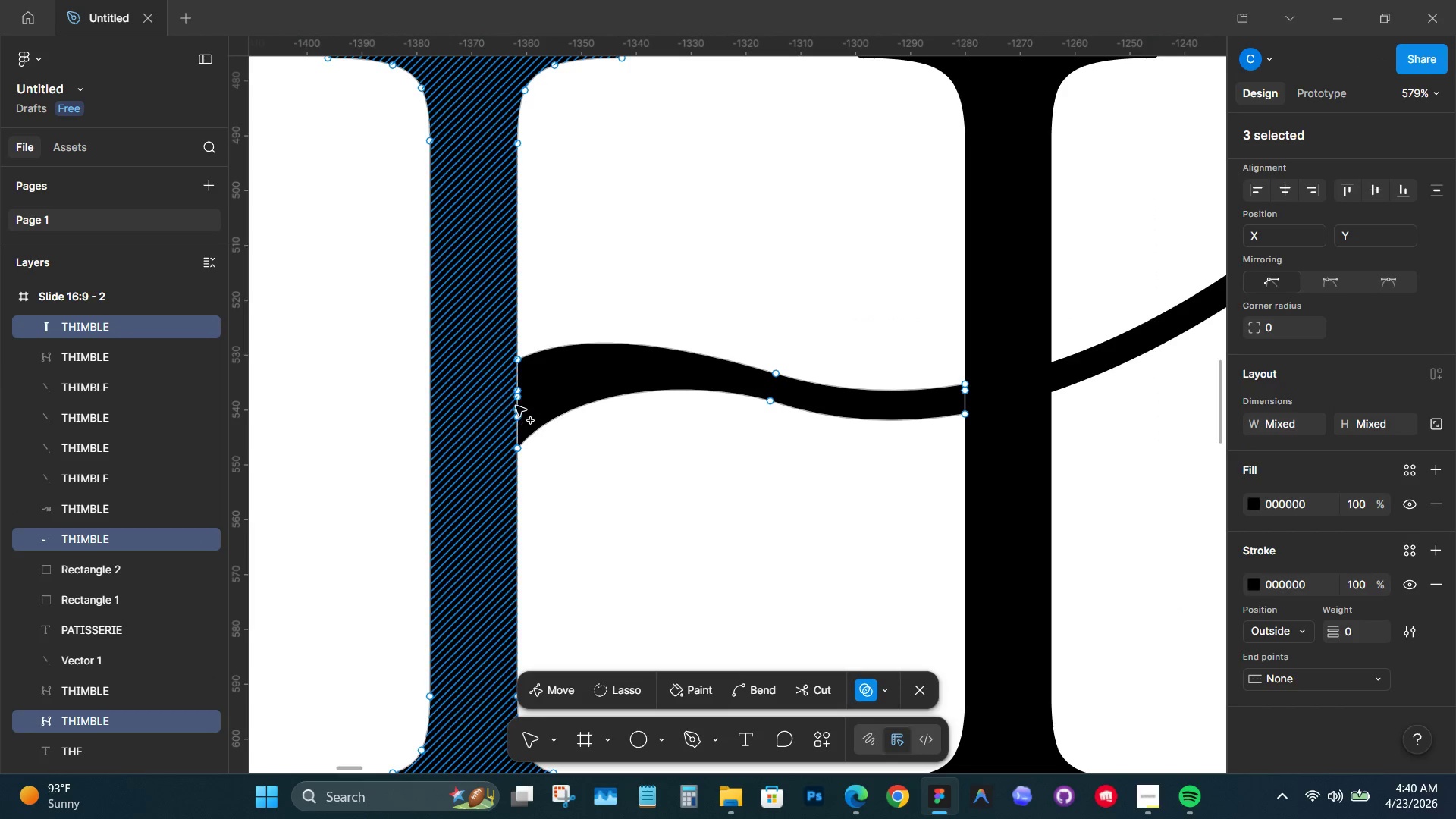 
left_click_drag(start_coordinate=[516, 406], to_coordinate=[580, 378])
 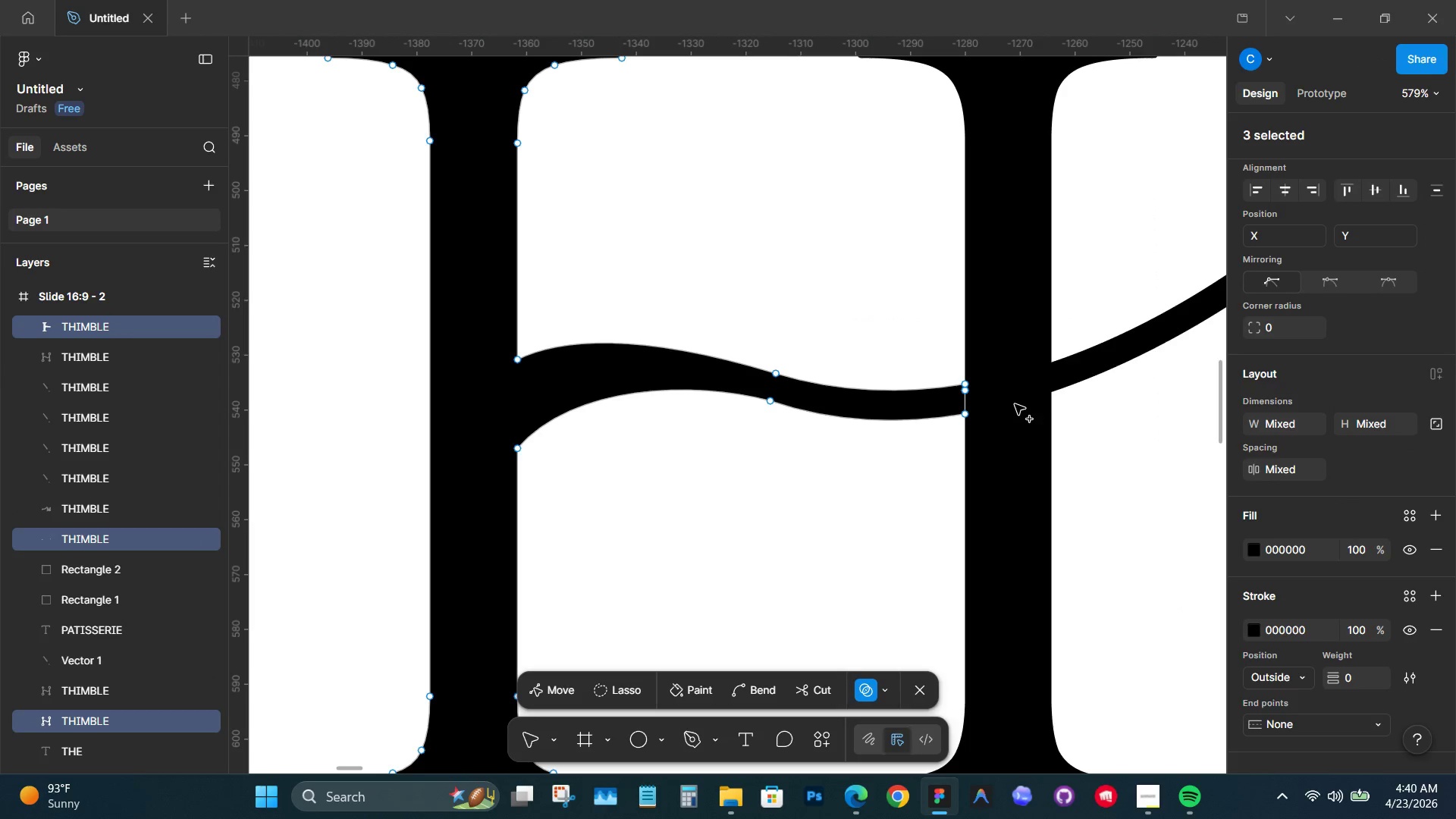 
left_click_drag(start_coordinate=[1004, 397], to_coordinate=[943, 405])
 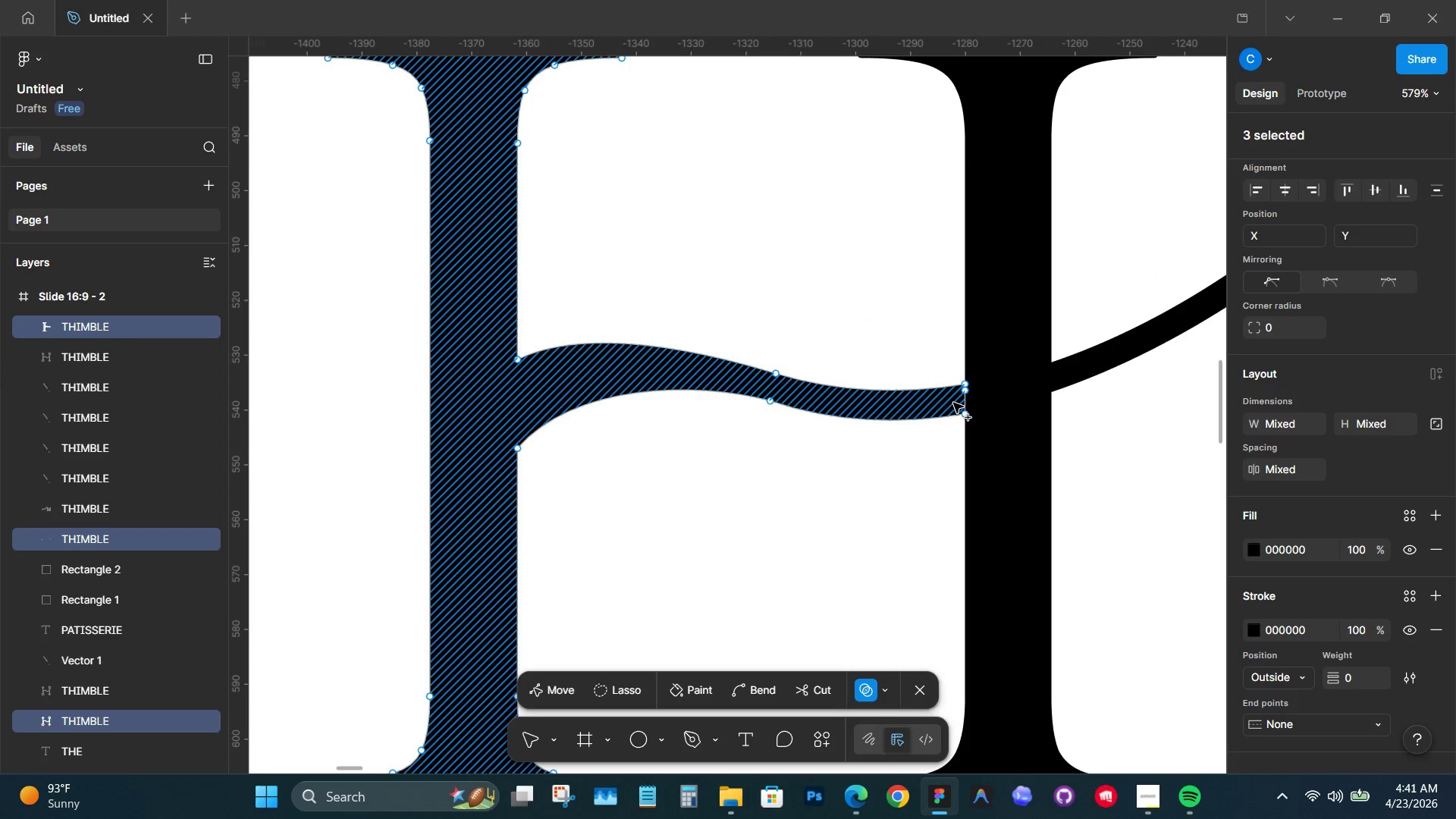 
left_click_drag(start_coordinate=[950, 403], to_coordinate=[998, 397])
 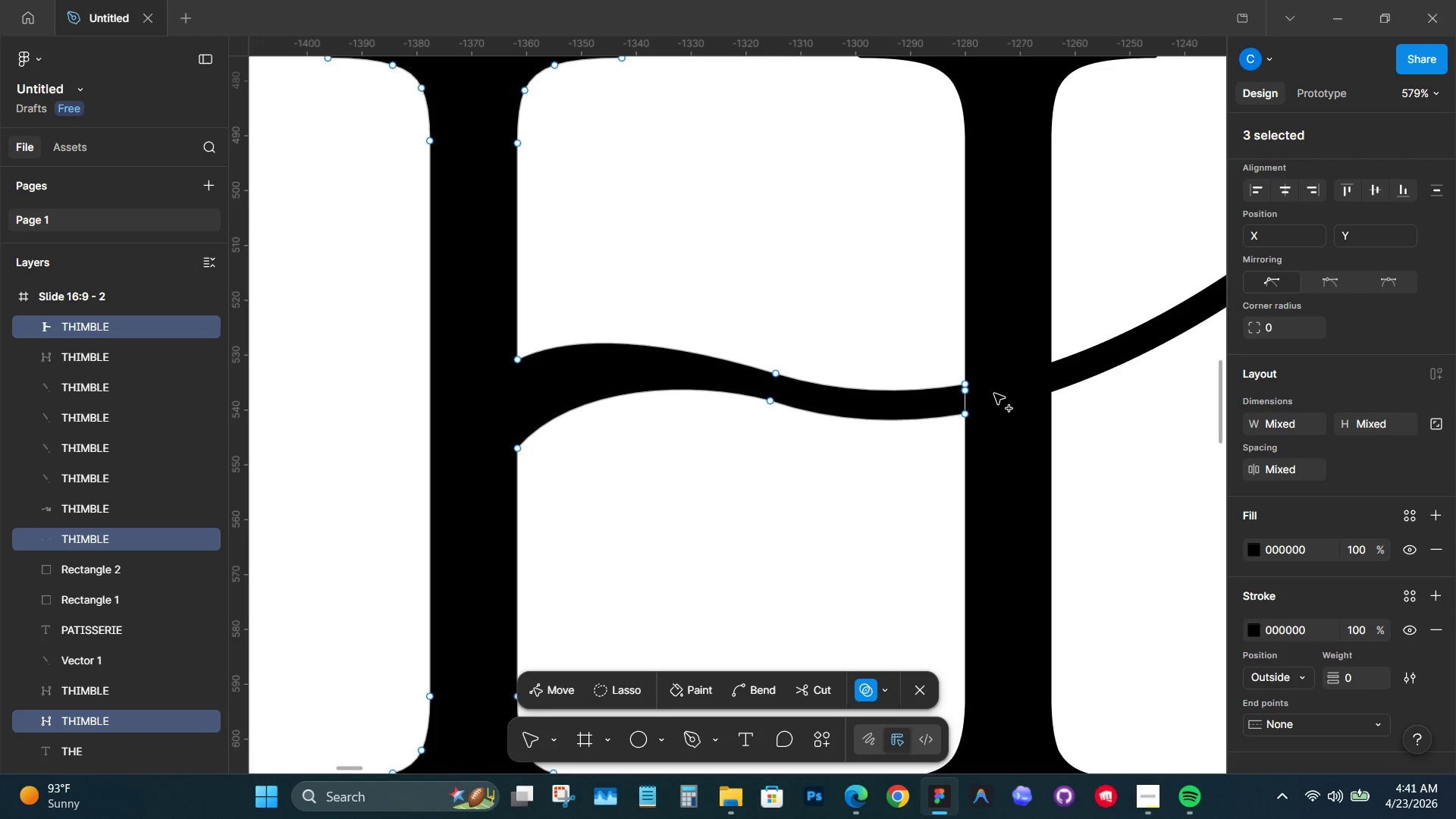 
left_click_drag(start_coordinate=[1015, 381], to_coordinate=[910, 386])
 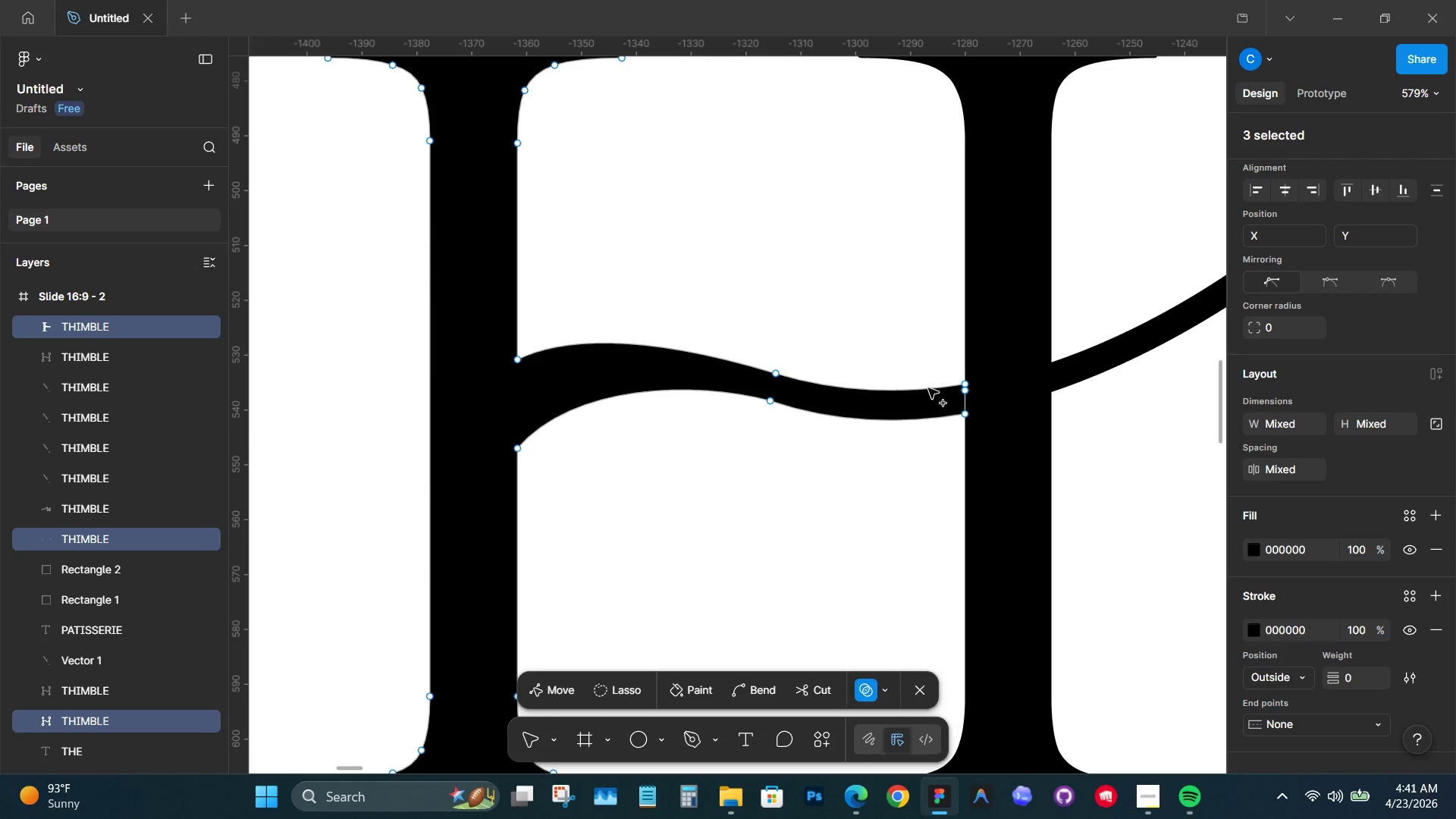 
hold_key(key=Space, duration=0.66)
 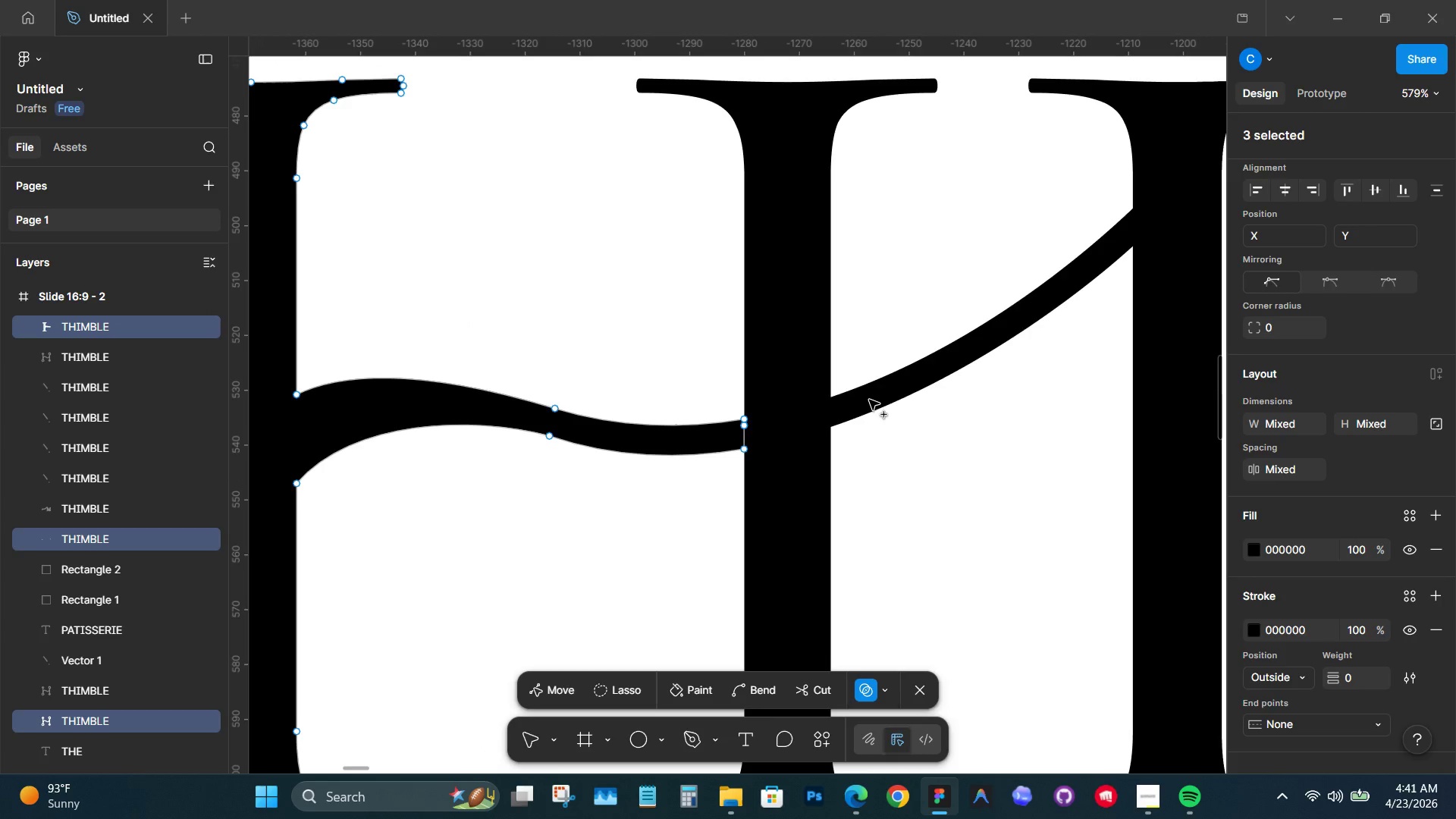 
left_click_drag(start_coordinate=[972, 373], to_coordinate=[752, 409])
 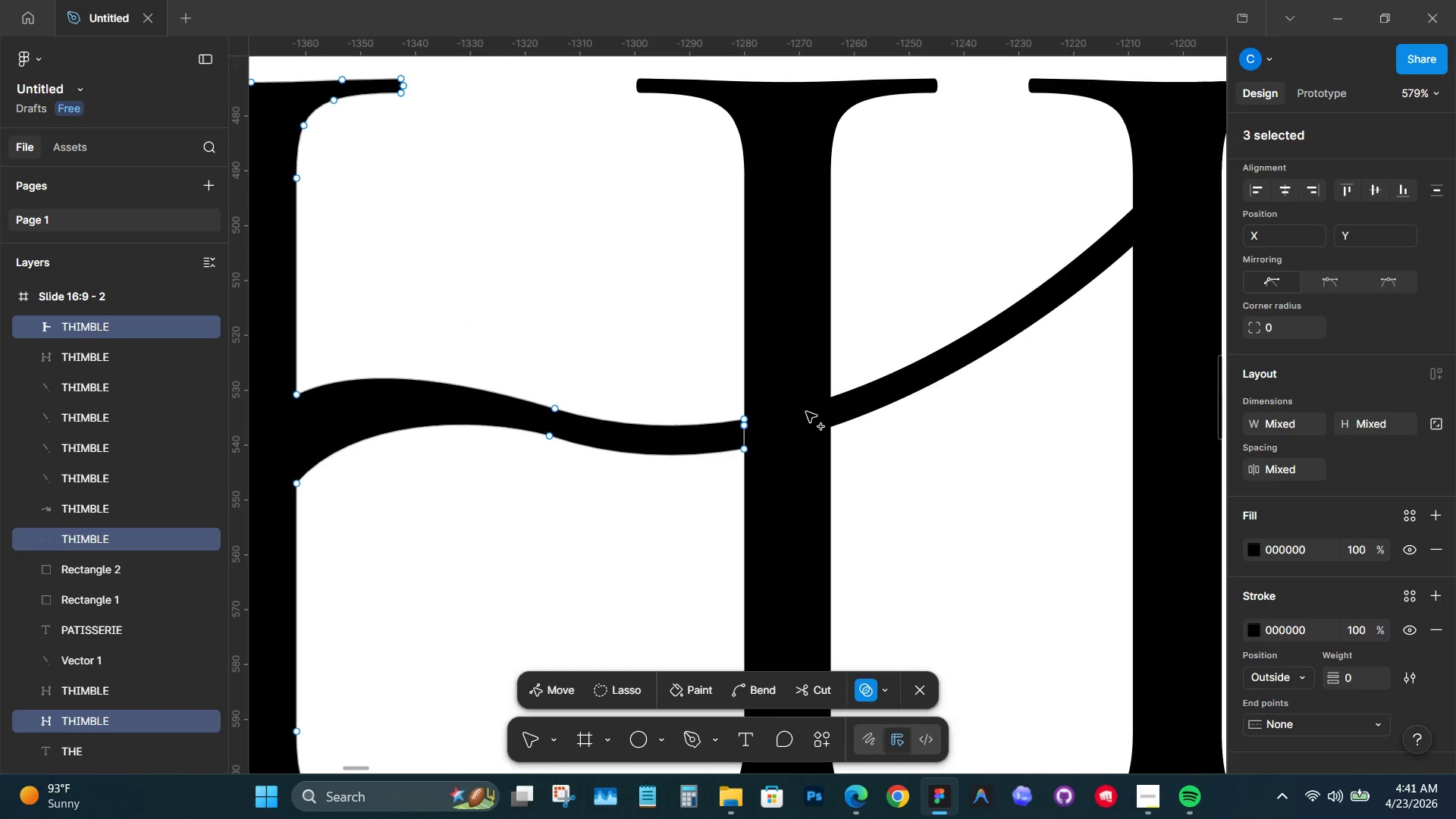 
left_click_drag(start_coordinate=[806, 412], to_coordinate=[869, 400])
 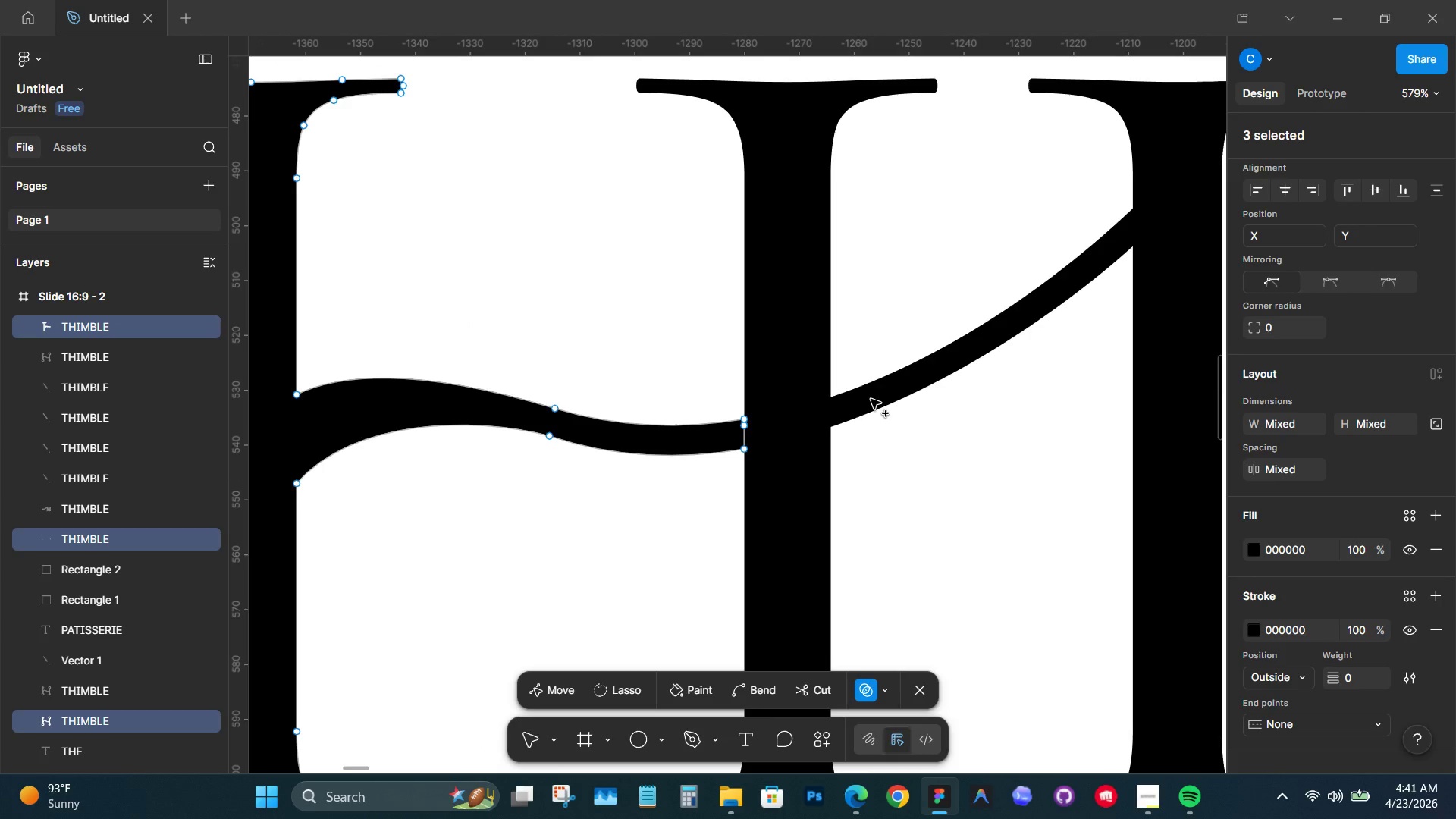 
key(V)
 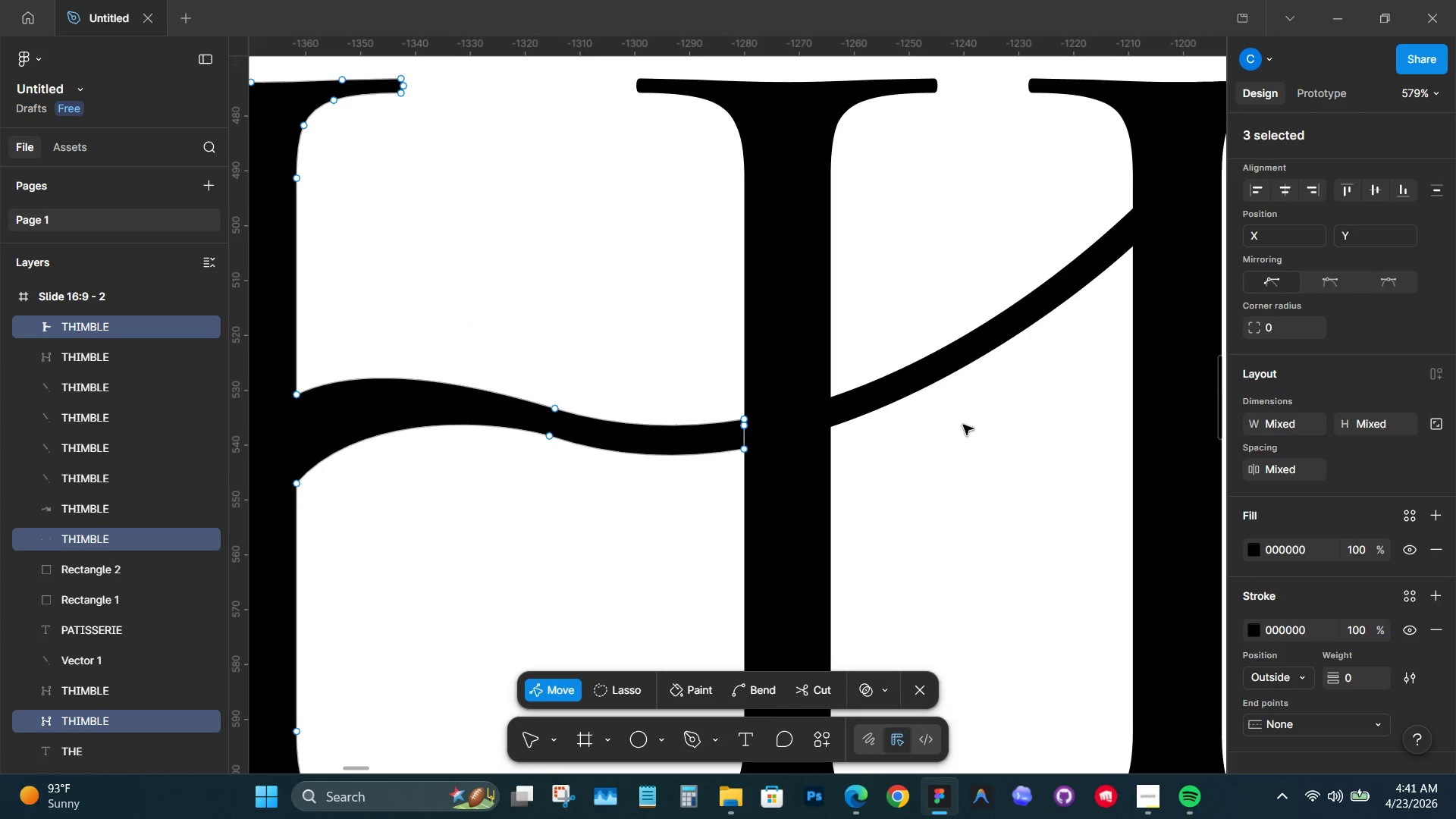 
double_click([964, 423])
 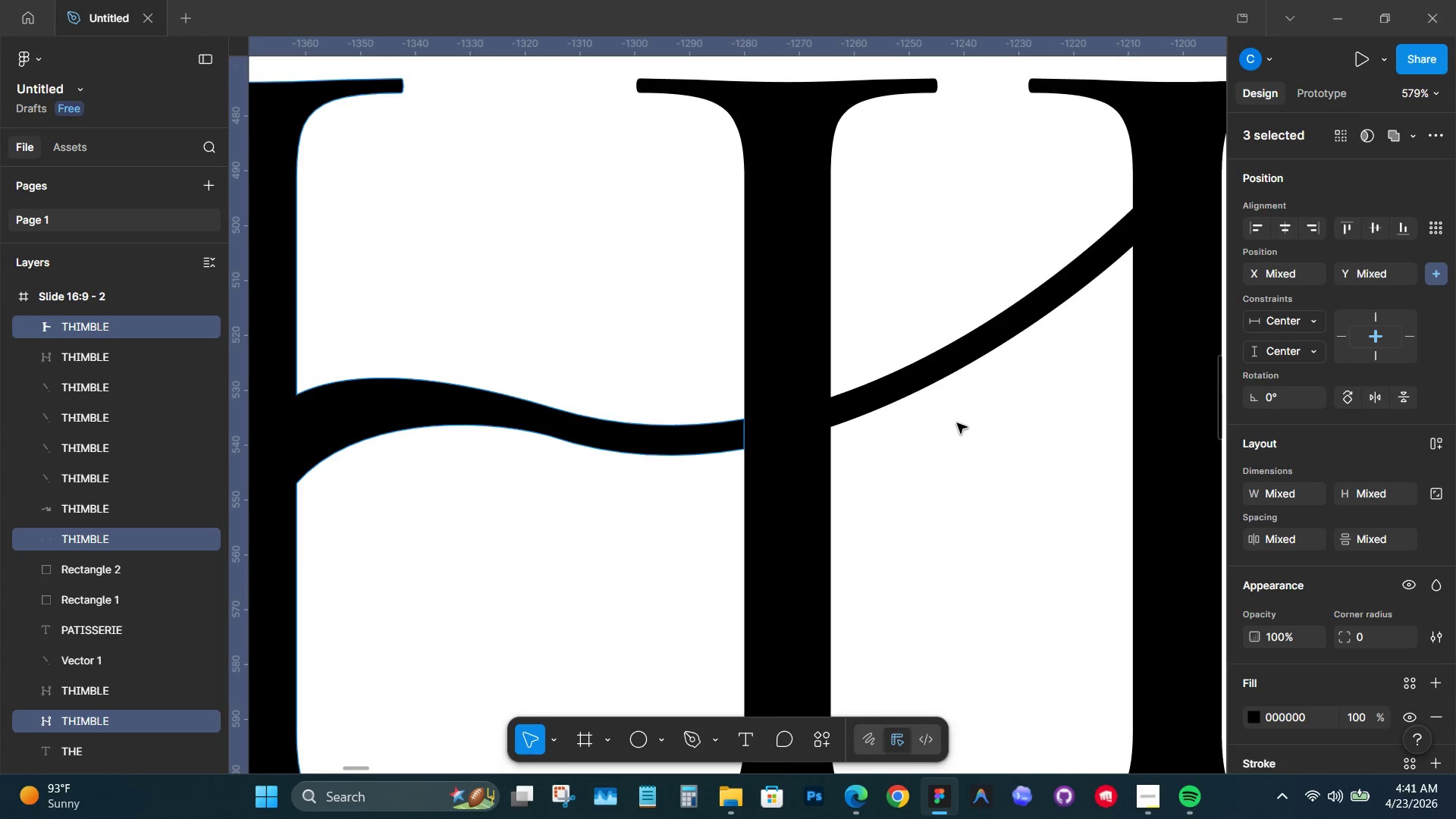 
hold_key(key=ControlLeft, duration=0.72)
 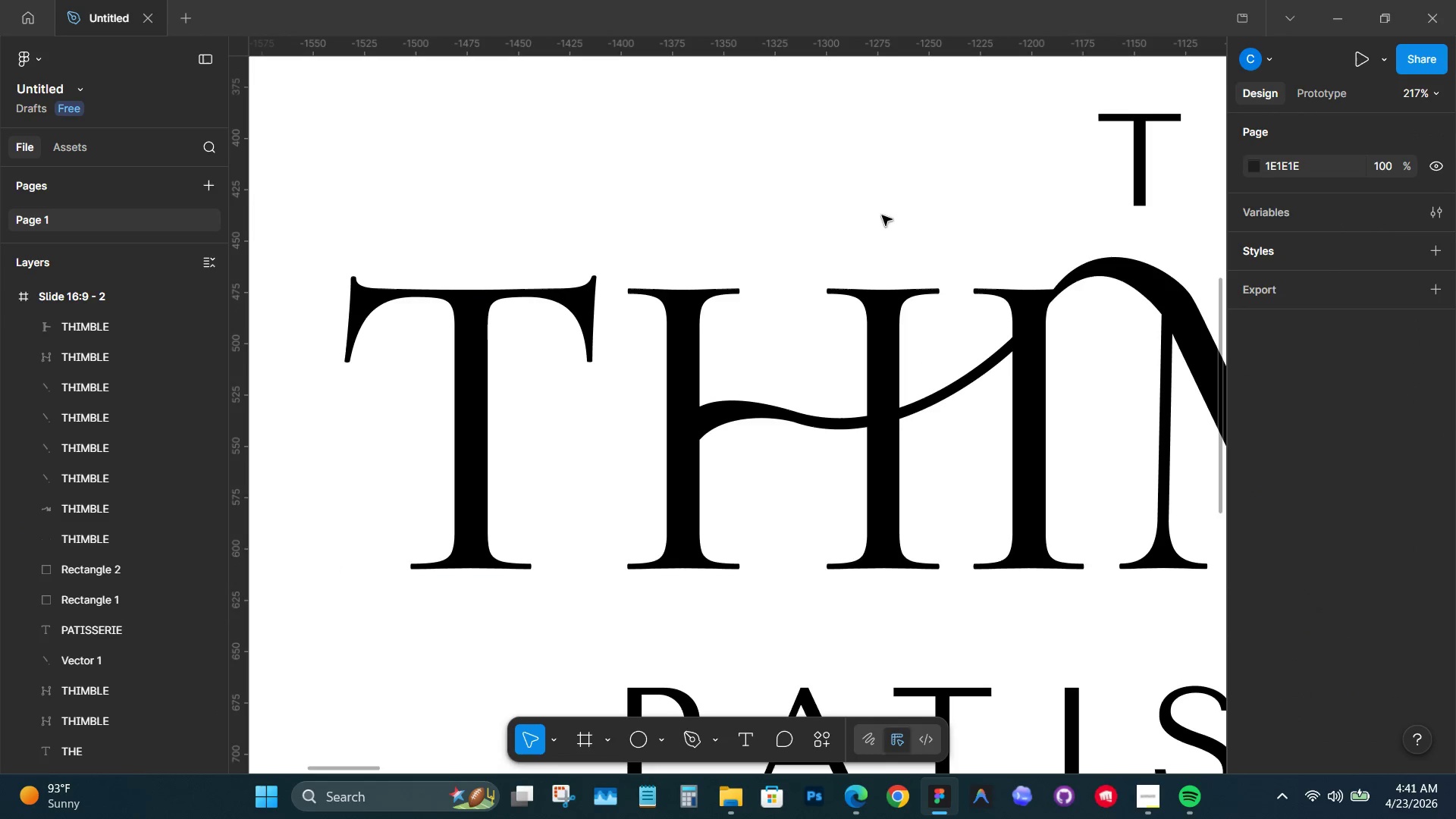 
left_click([883, 217])
 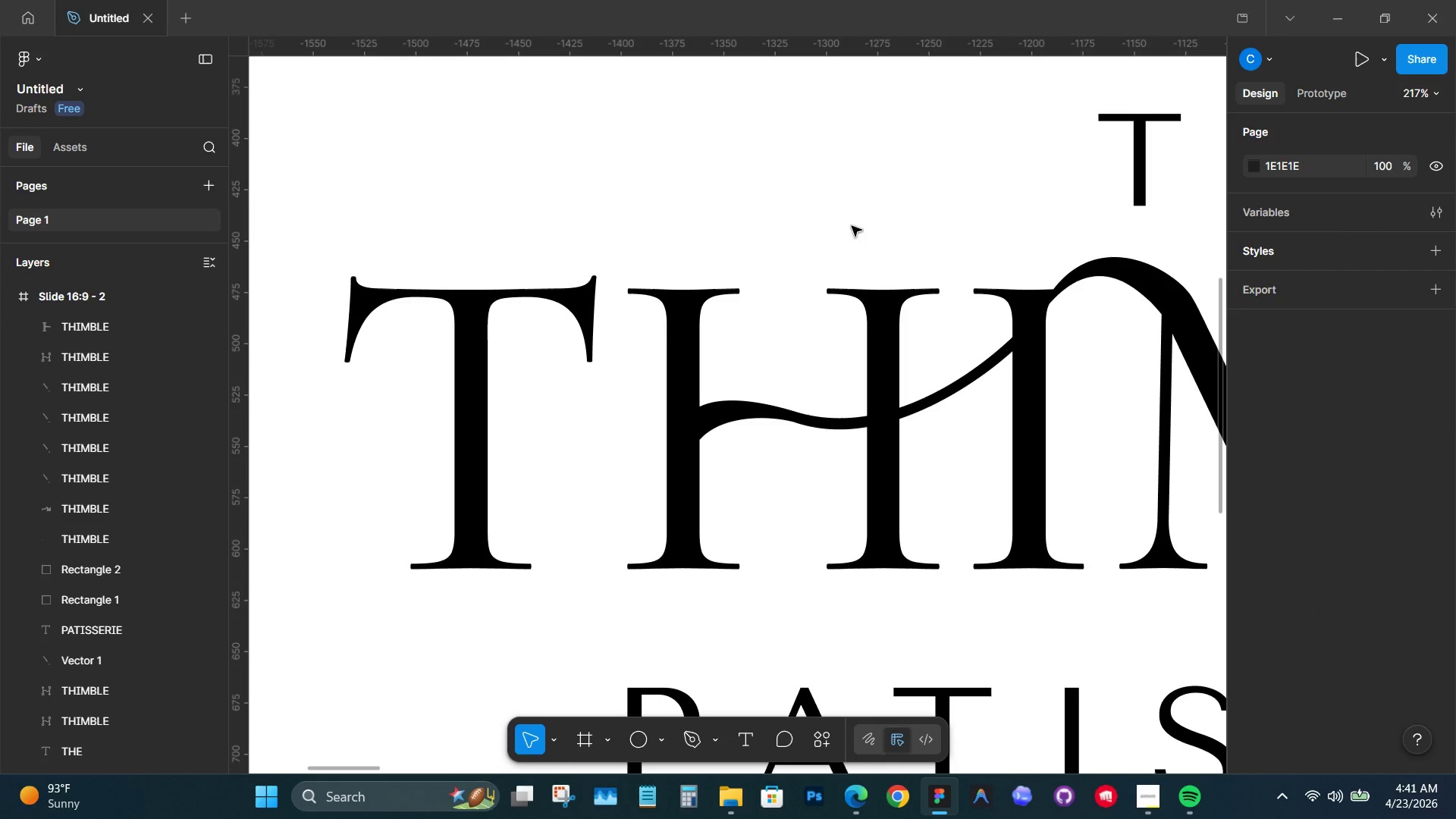 
scroll: coordinate [937, 404], scroll_direction: down, amount: 9.0
 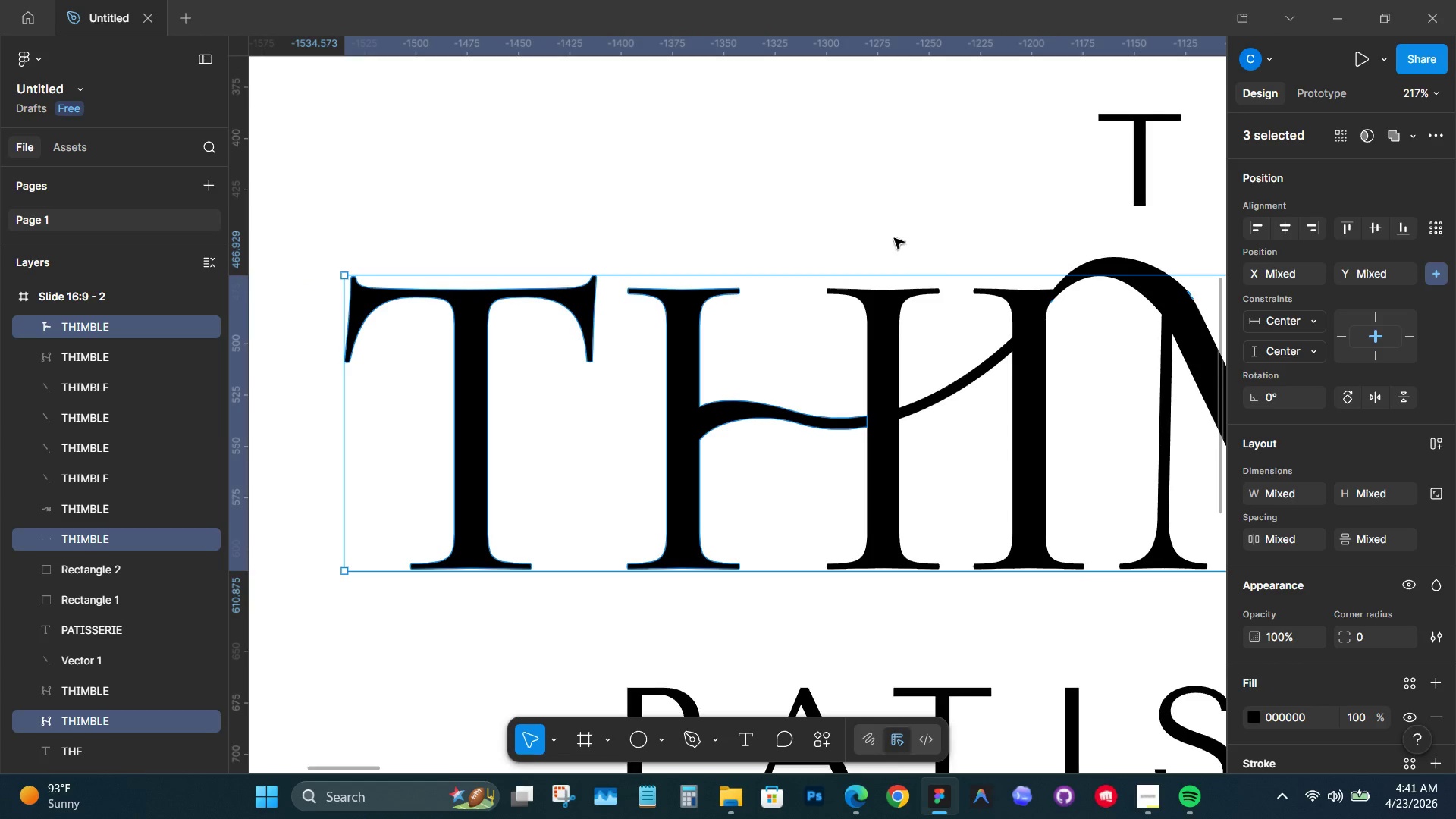 
left_click_drag(start_coordinate=[852, 226], to_coordinate=[927, 469])
 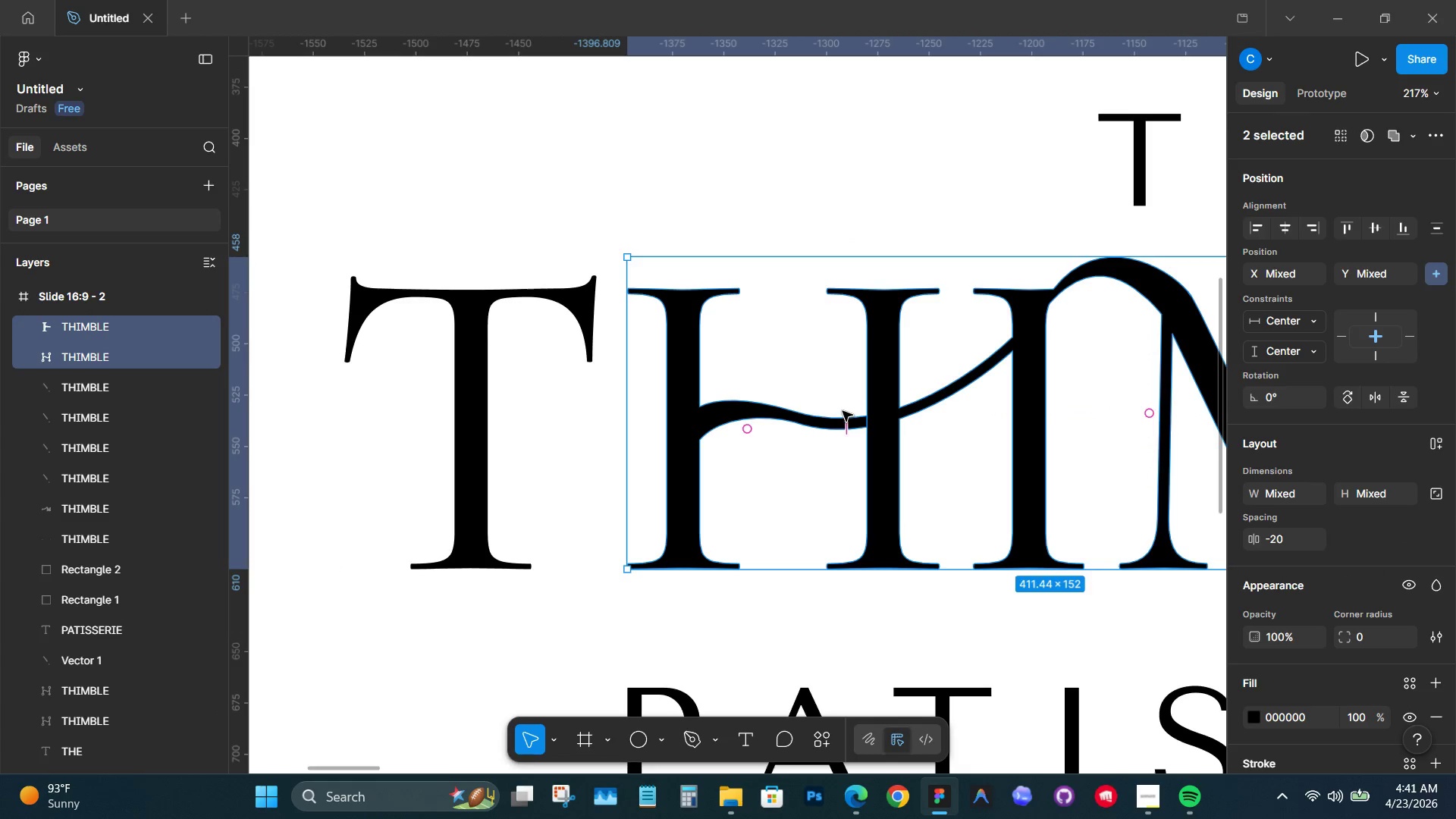 
hold_key(key=ShiftLeft, duration=0.47)
 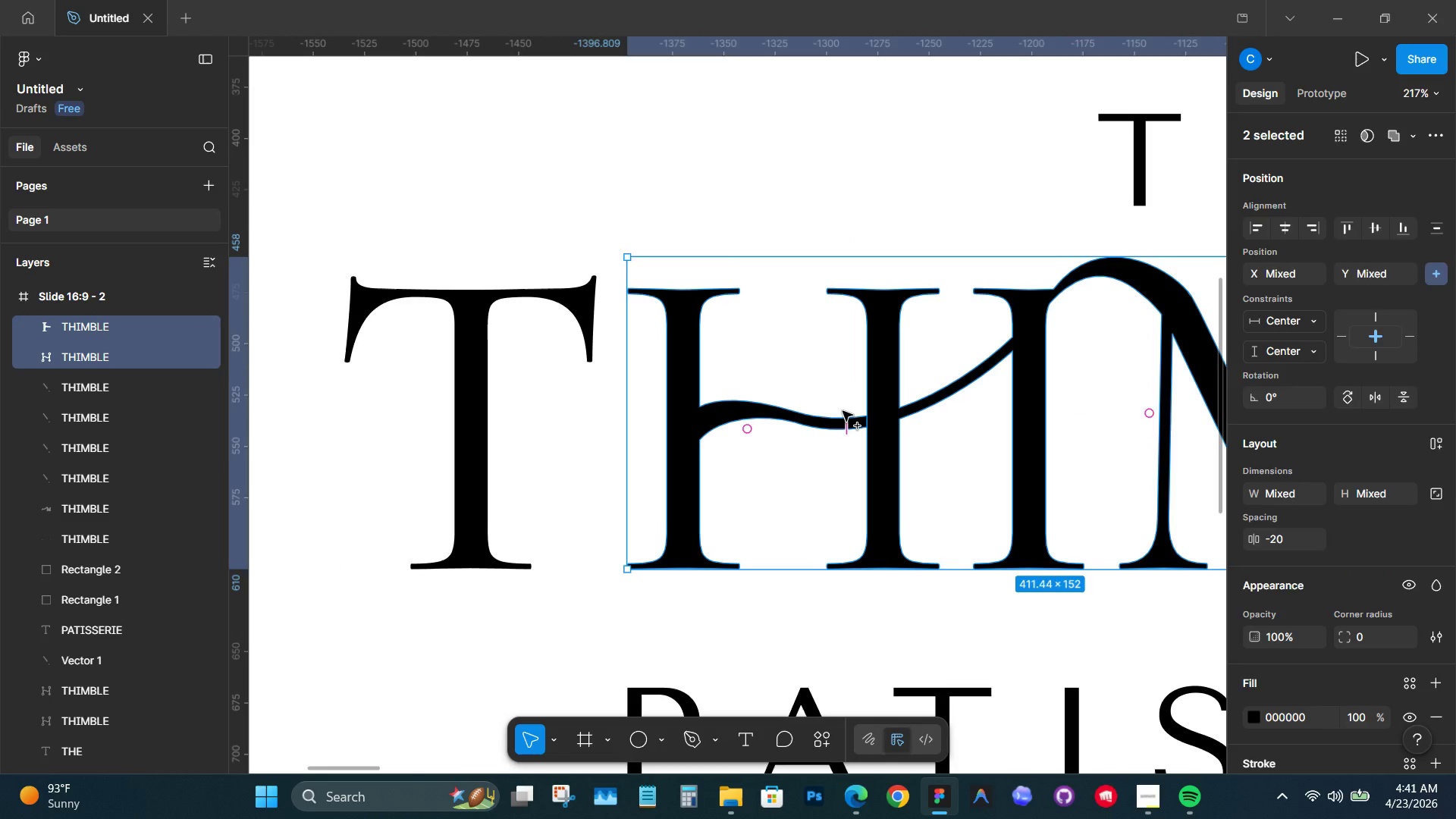 
key(M)
 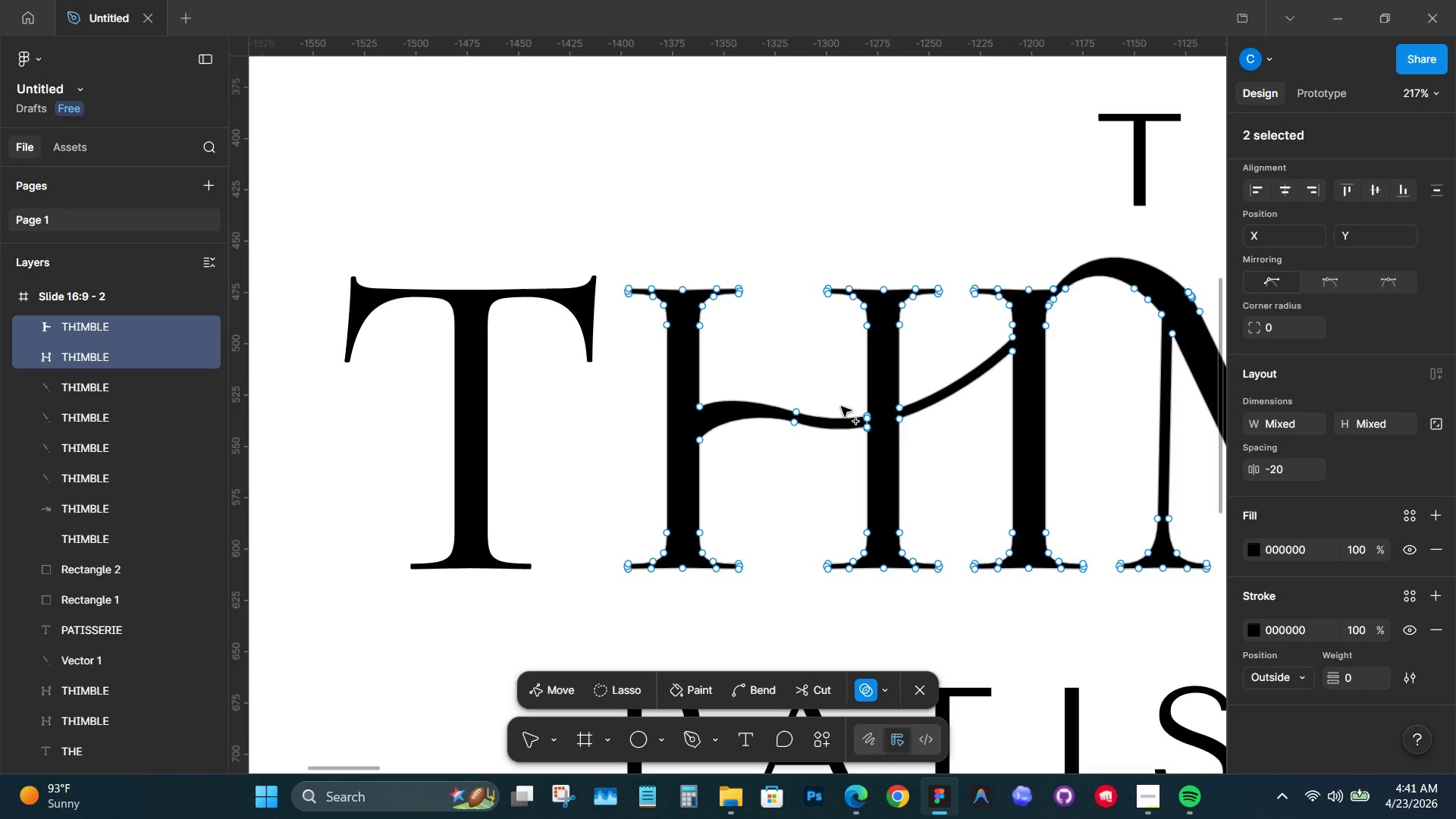 
hold_key(key=AltLeft, duration=0.55)
 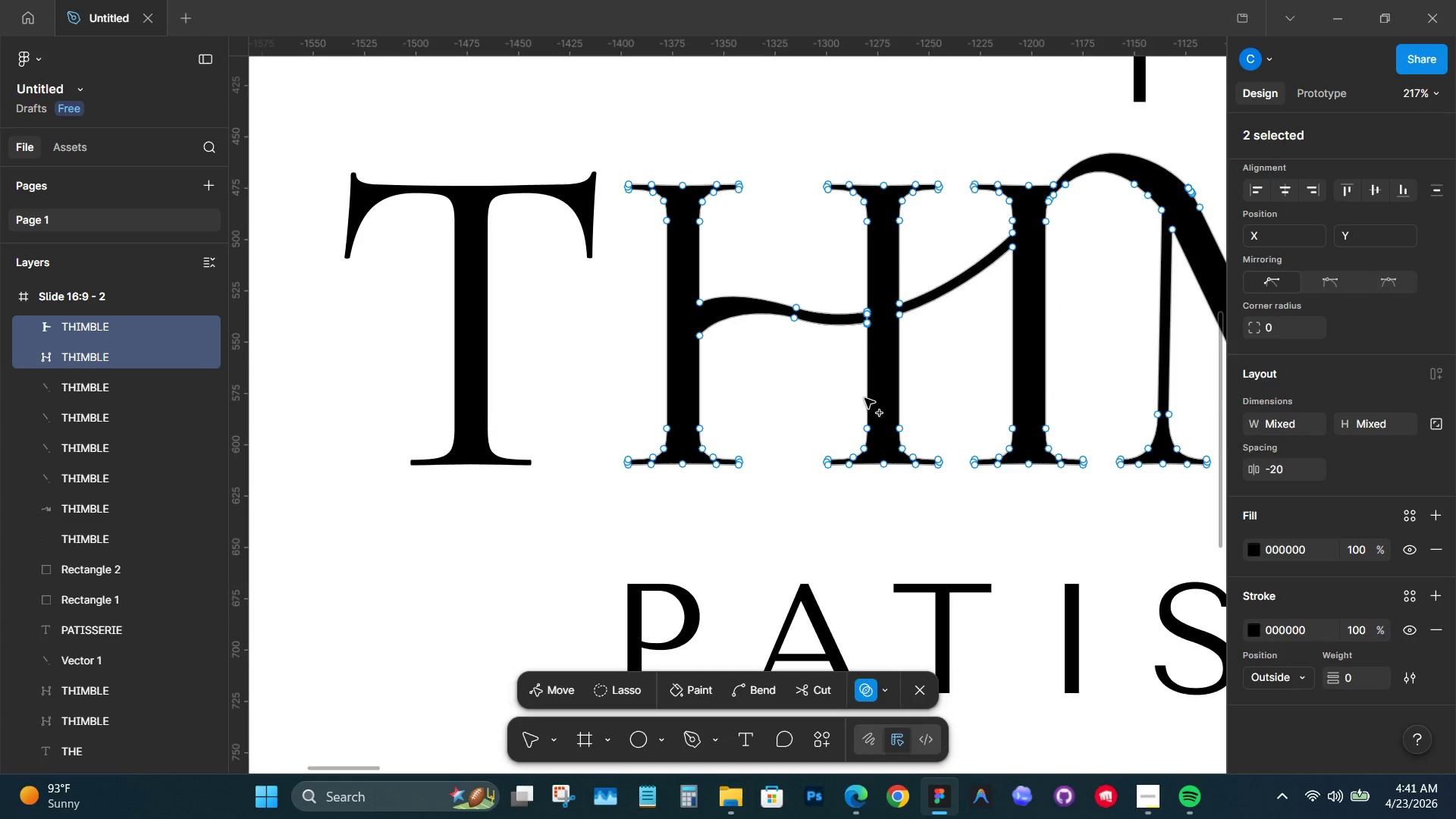 
hold_key(key=ControlLeft, duration=0.94)
 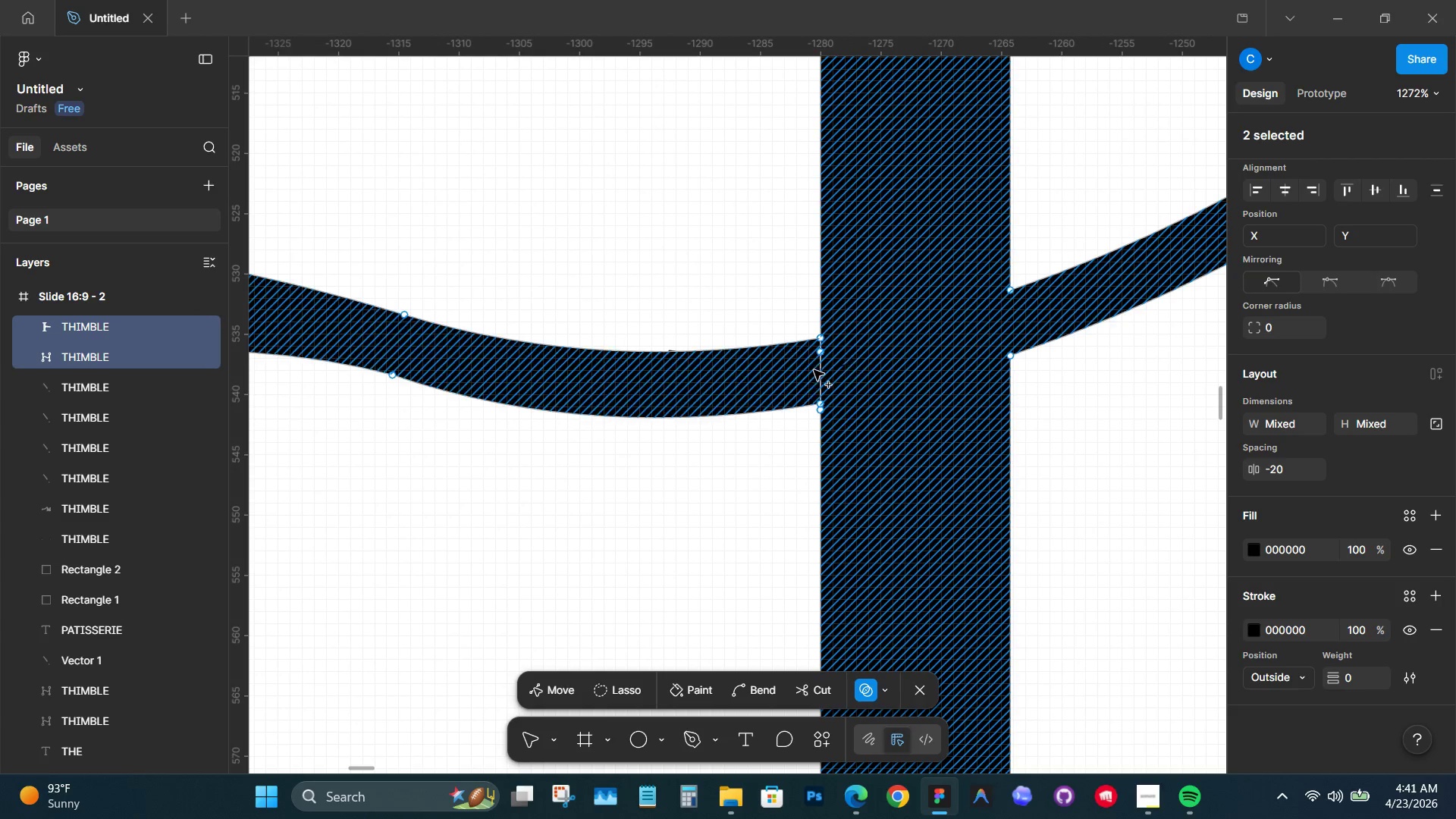 
scroll: coordinate [876, 439], scroll_direction: none, amount: 0.0
 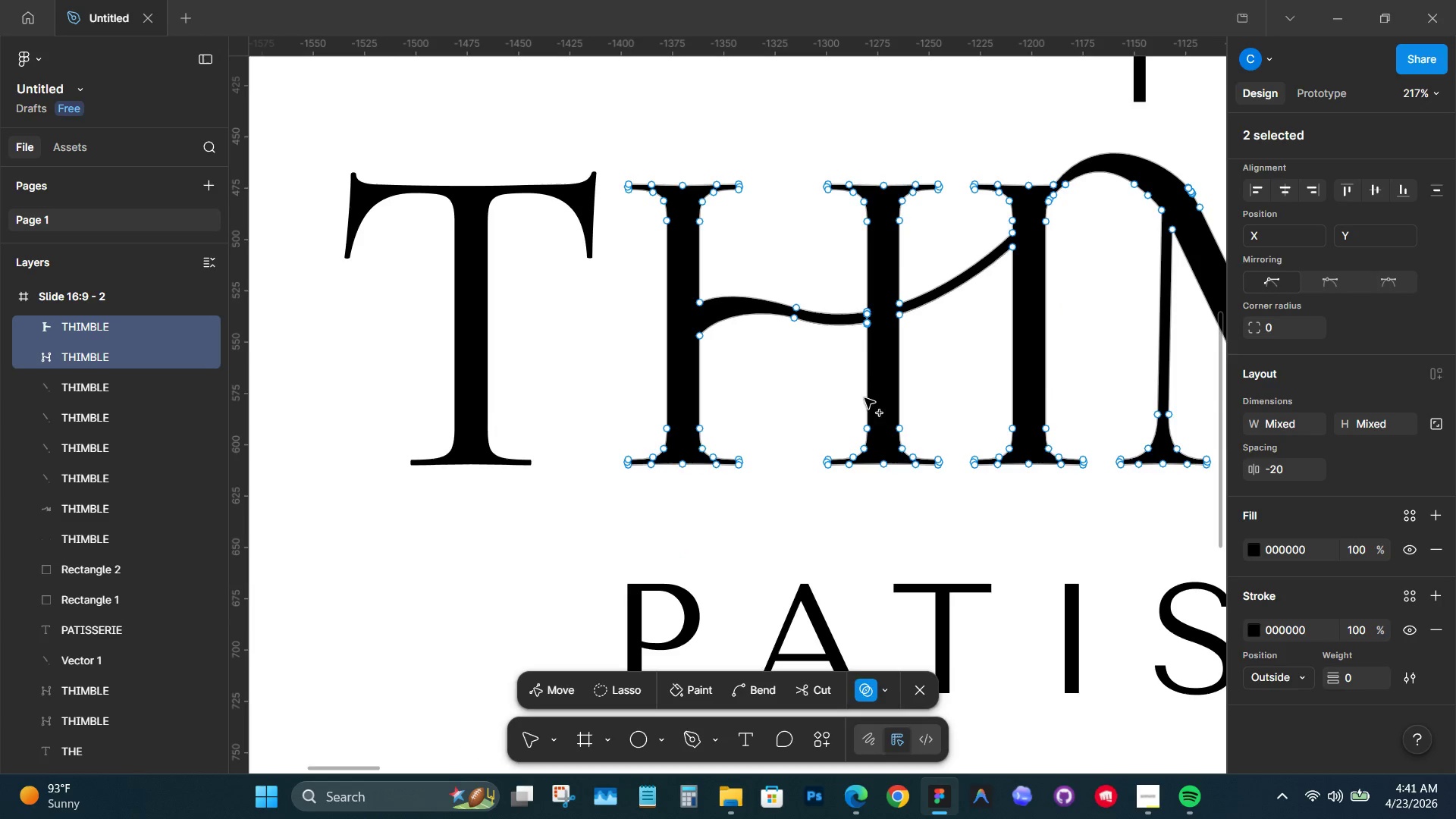 
scroll: coordinate [881, 319], scroll_direction: up, amount: 13.0
 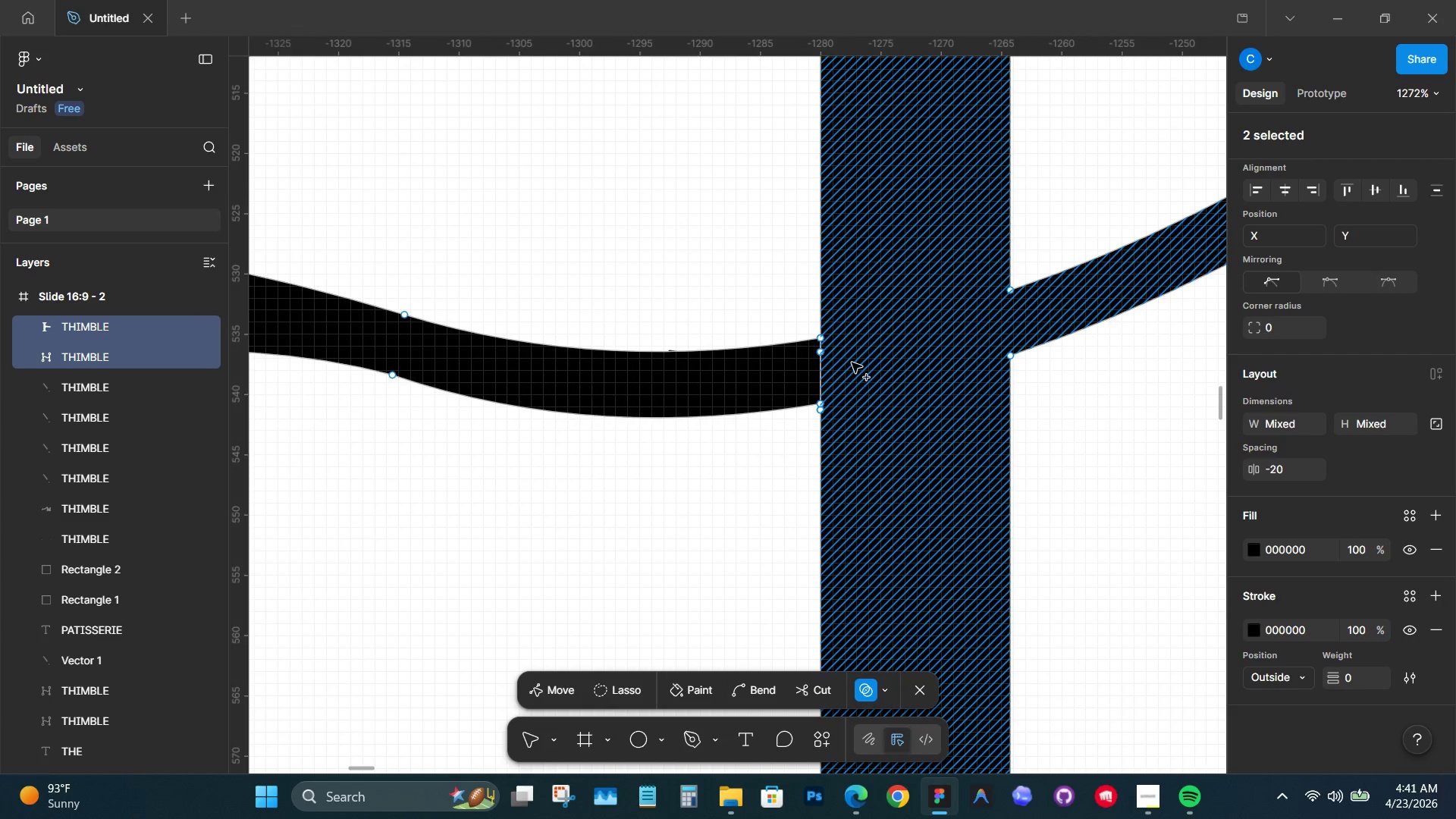 
left_click_drag(start_coordinate=[852, 362], to_coordinate=[796, 378])
 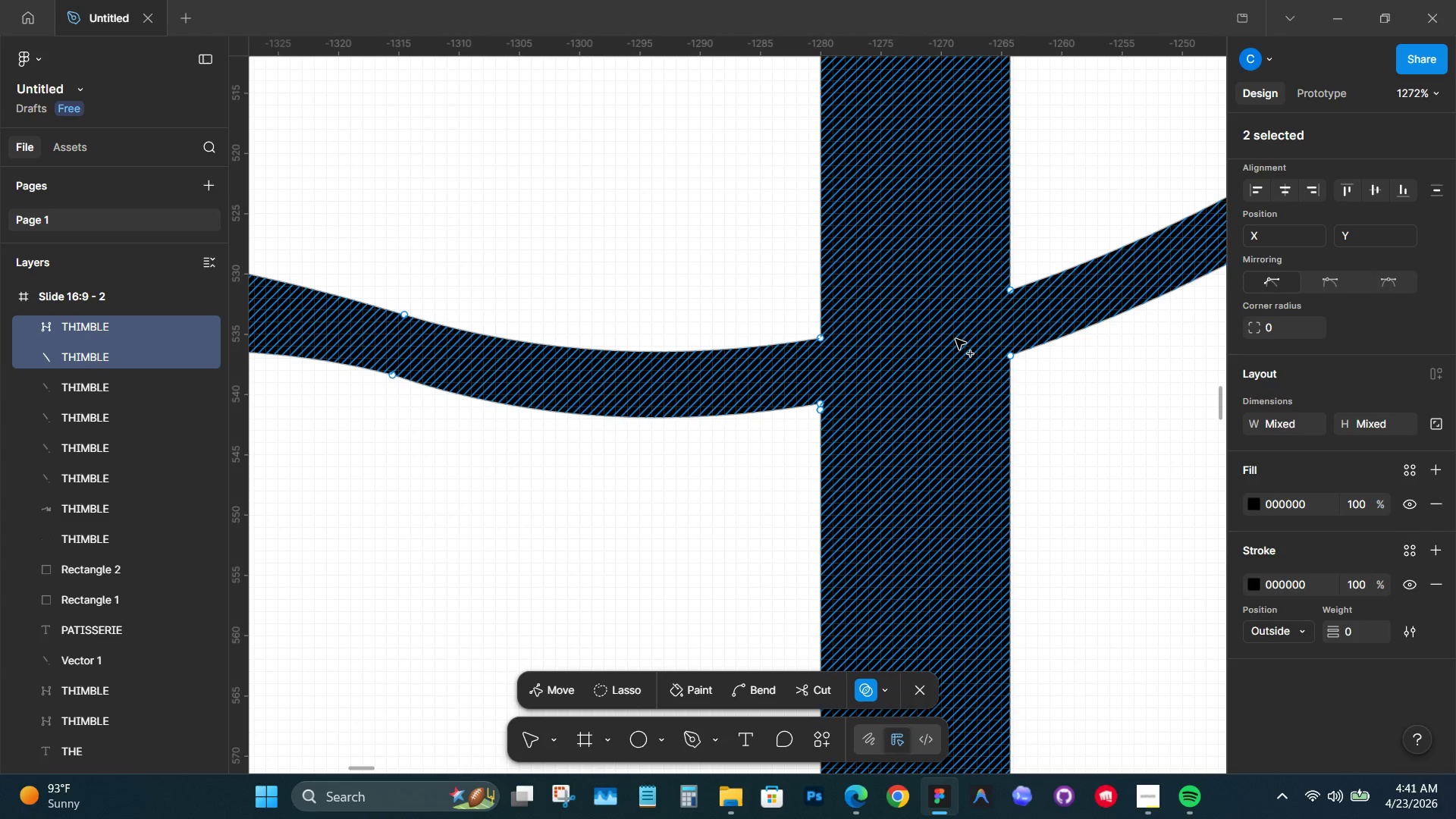 
hold_key(key=AltLeft, duration=0.53)
 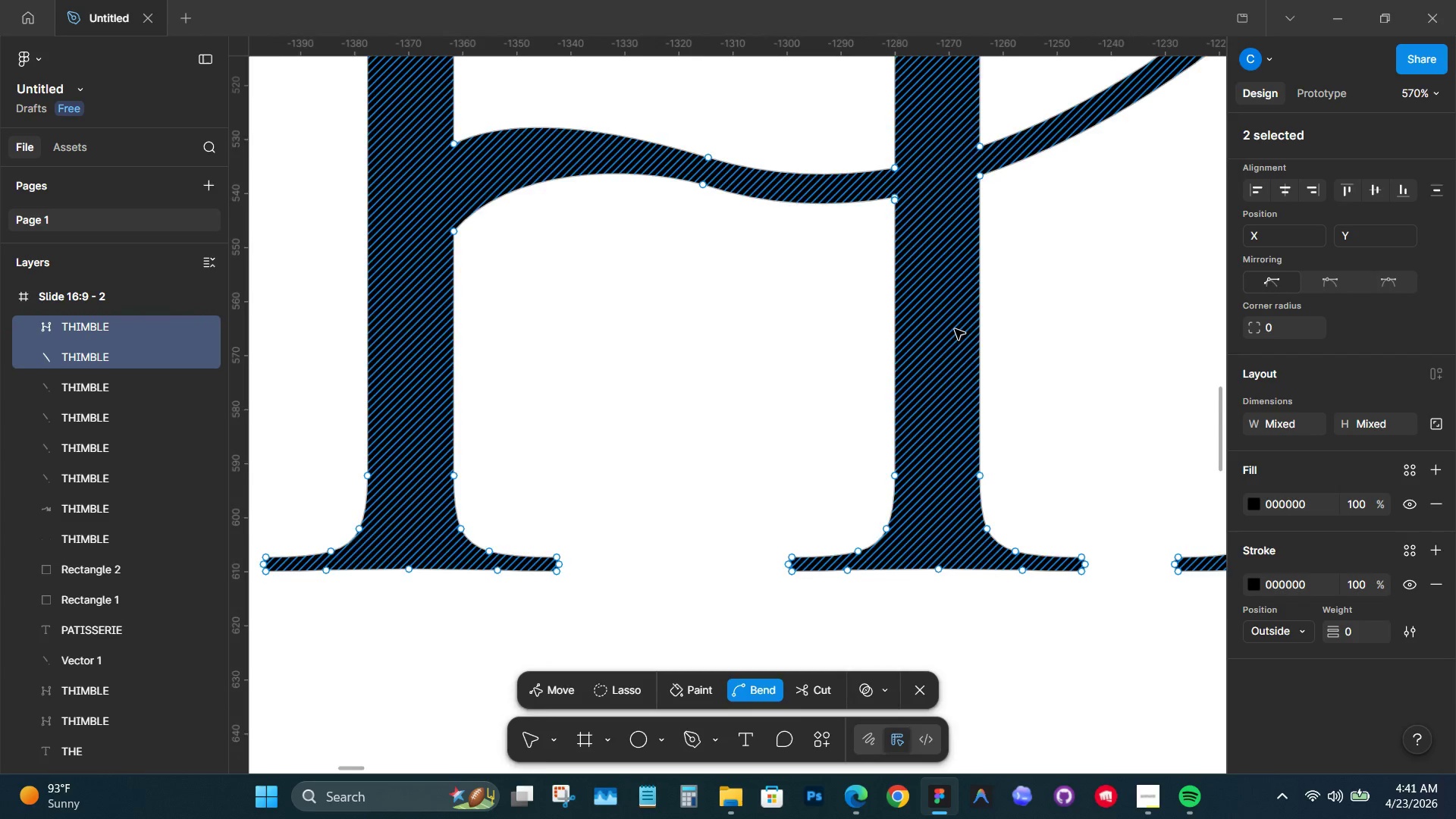 
hold_key(key=ControlLeft, duration=0.98)
 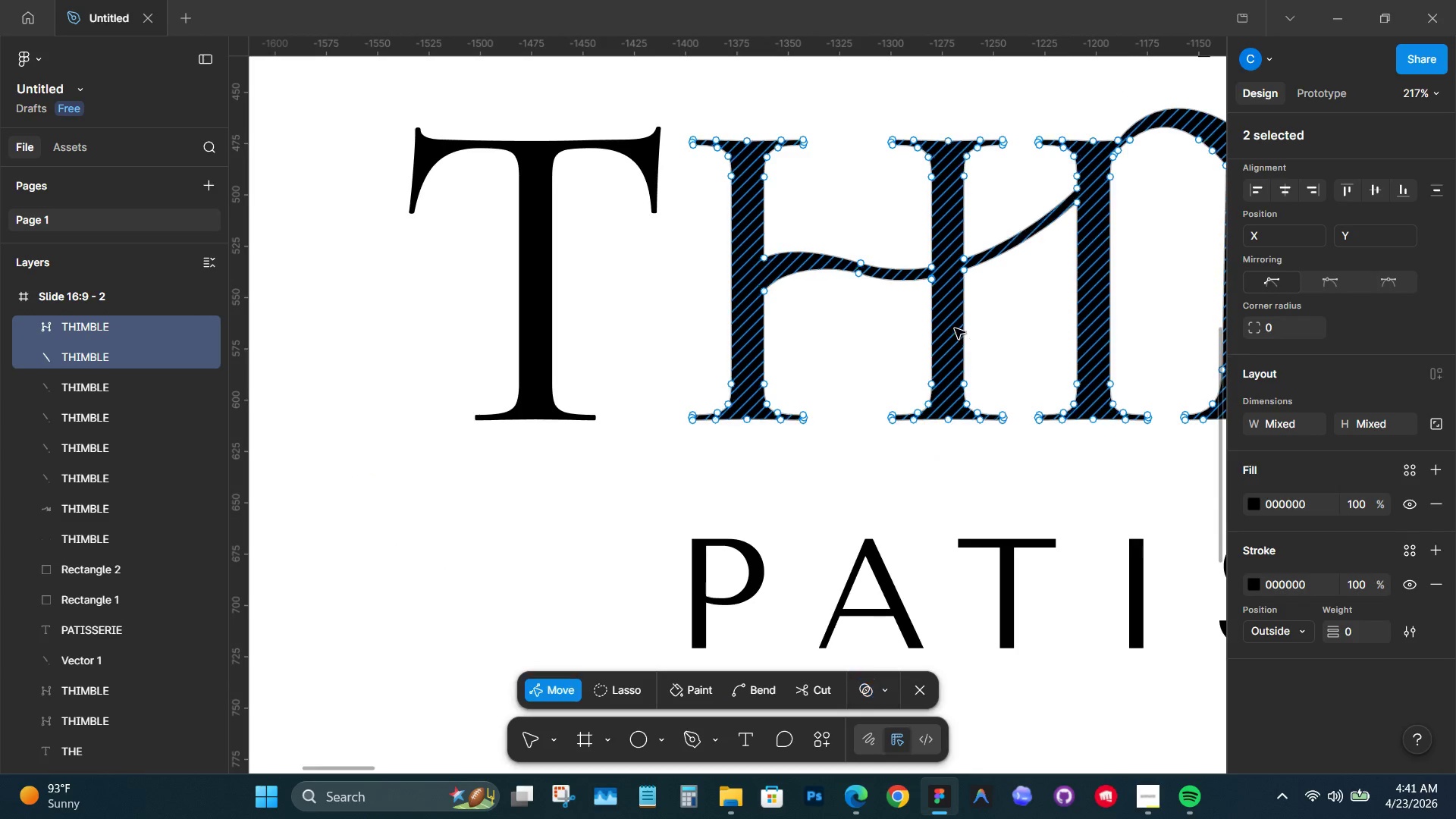 
scroll: coordinate [955, 328], scroll_direction: down, amount: 20.0
 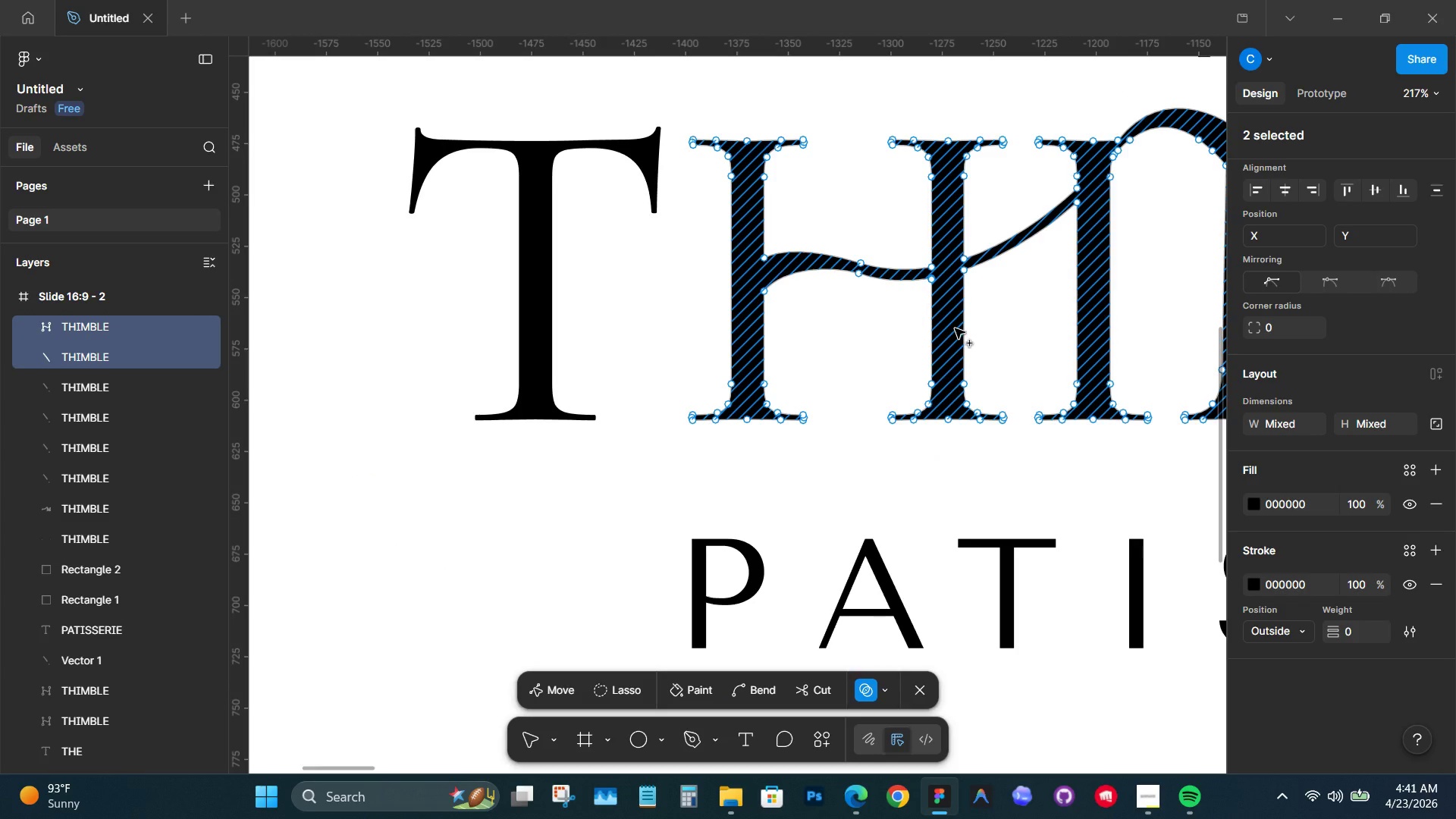 
key(V)
 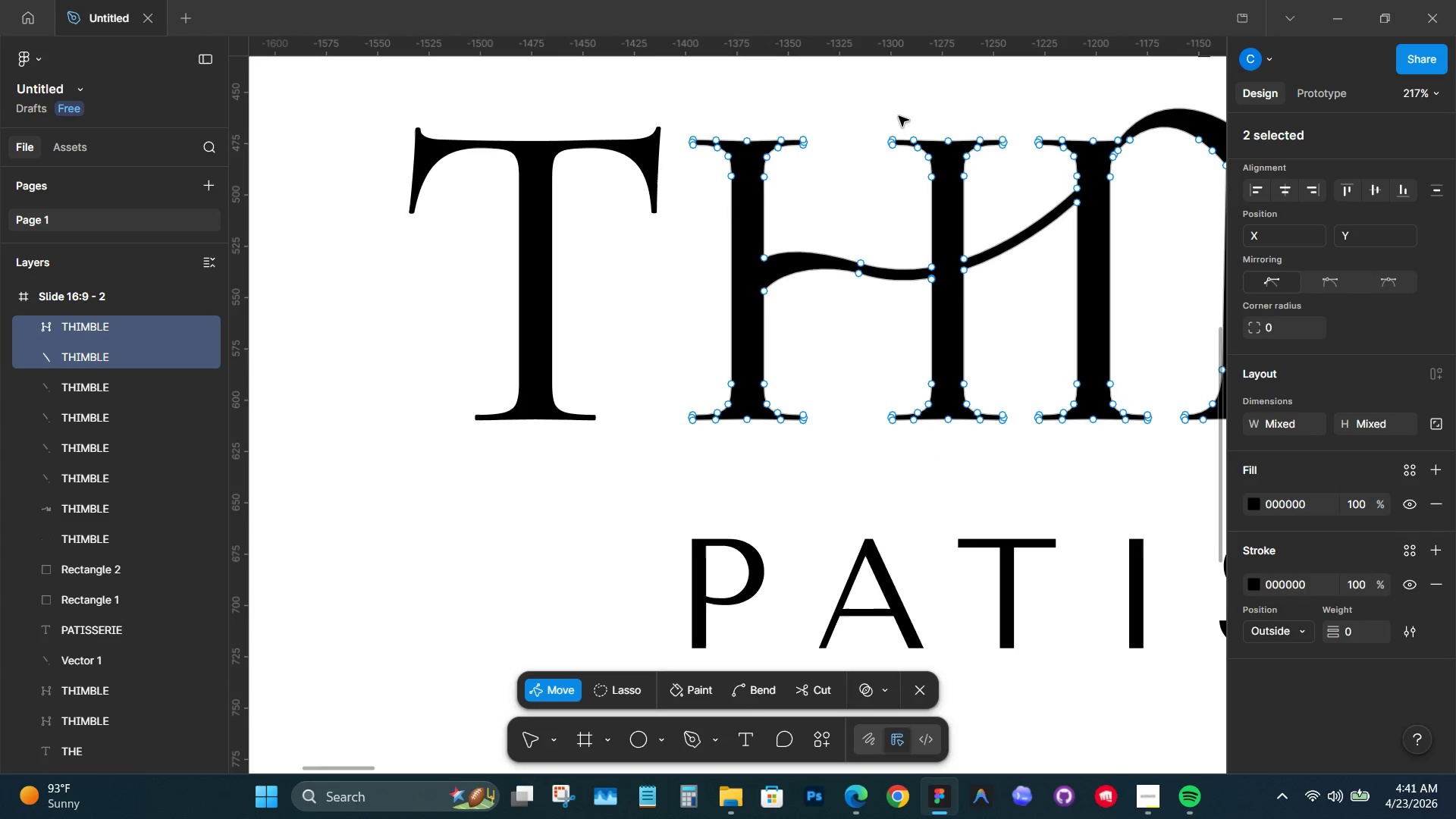 
double_click([899, 114])
 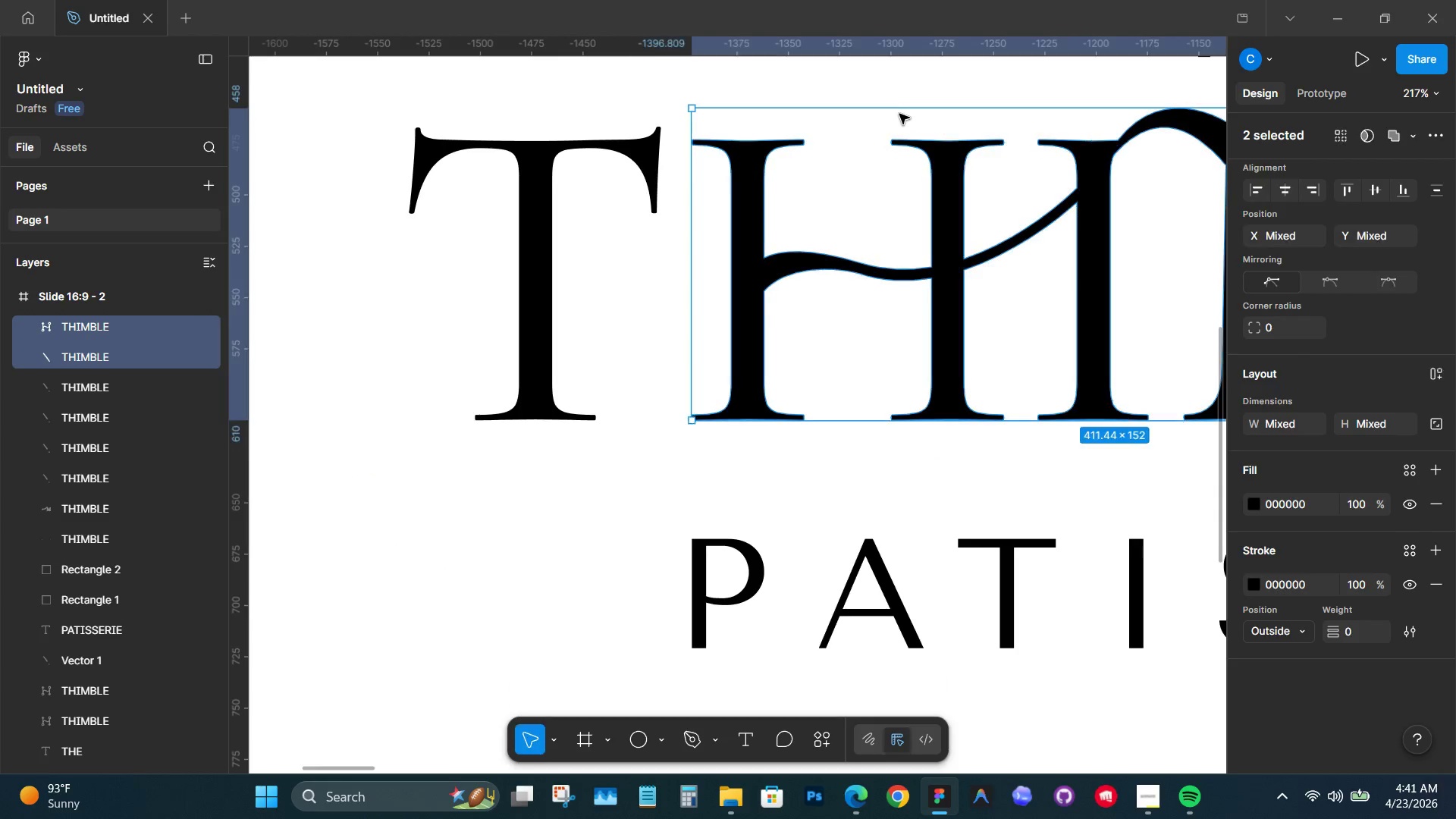 
triple_click([899, 114])
 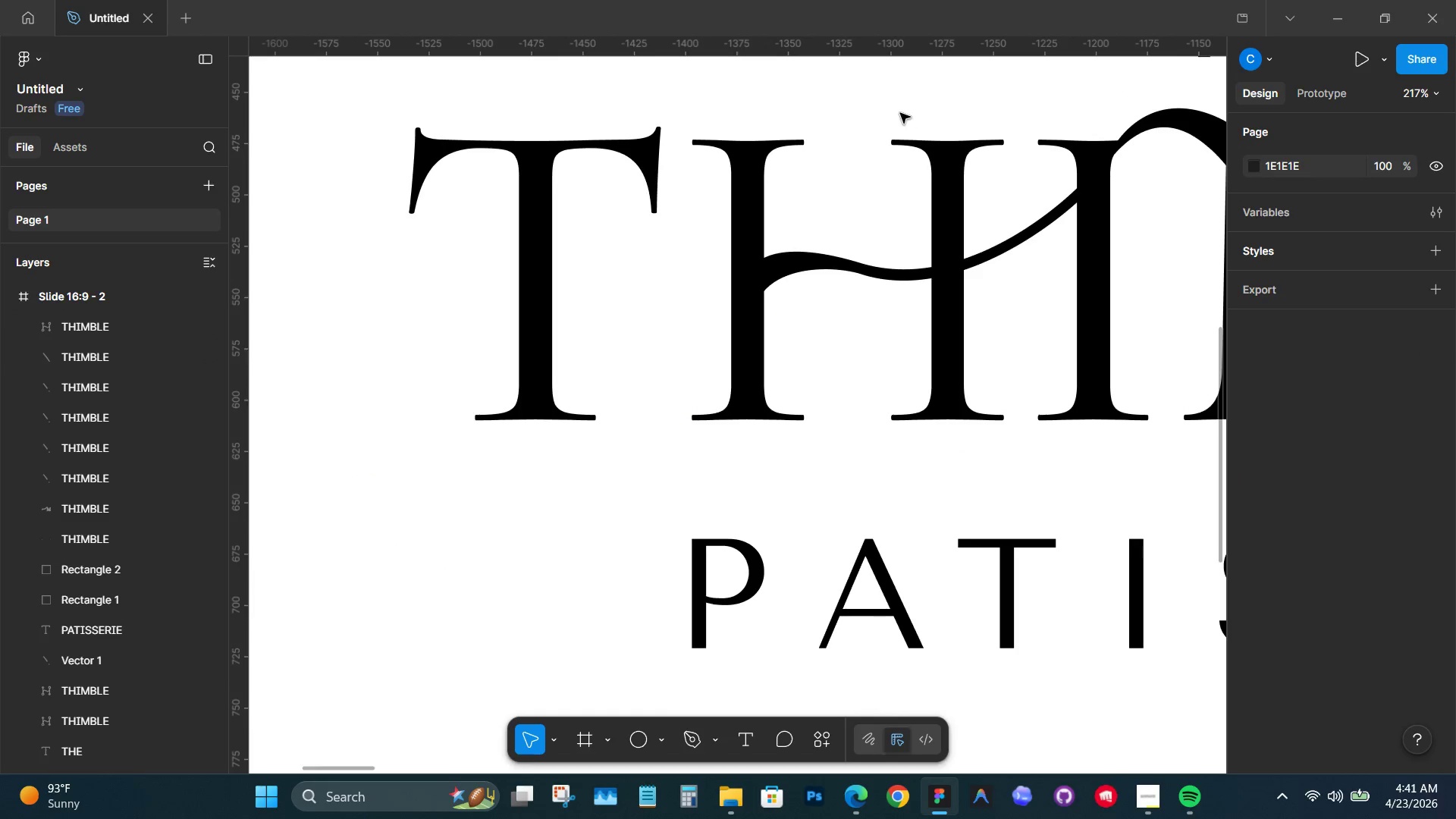 
hold_key(key=ControlLeft, duration=0.38)
 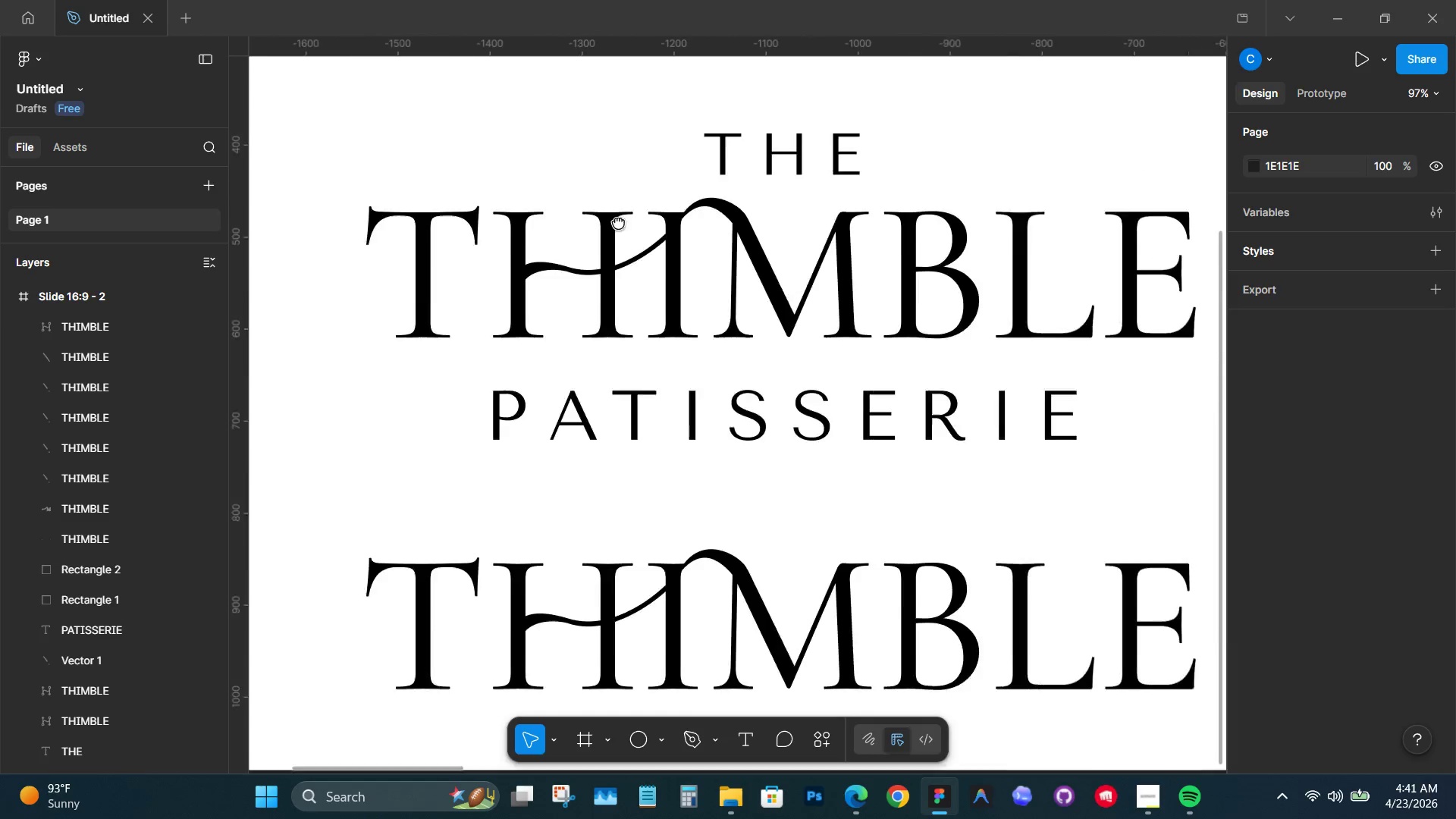 
hold_key(key=Space, duration=0.61)
 